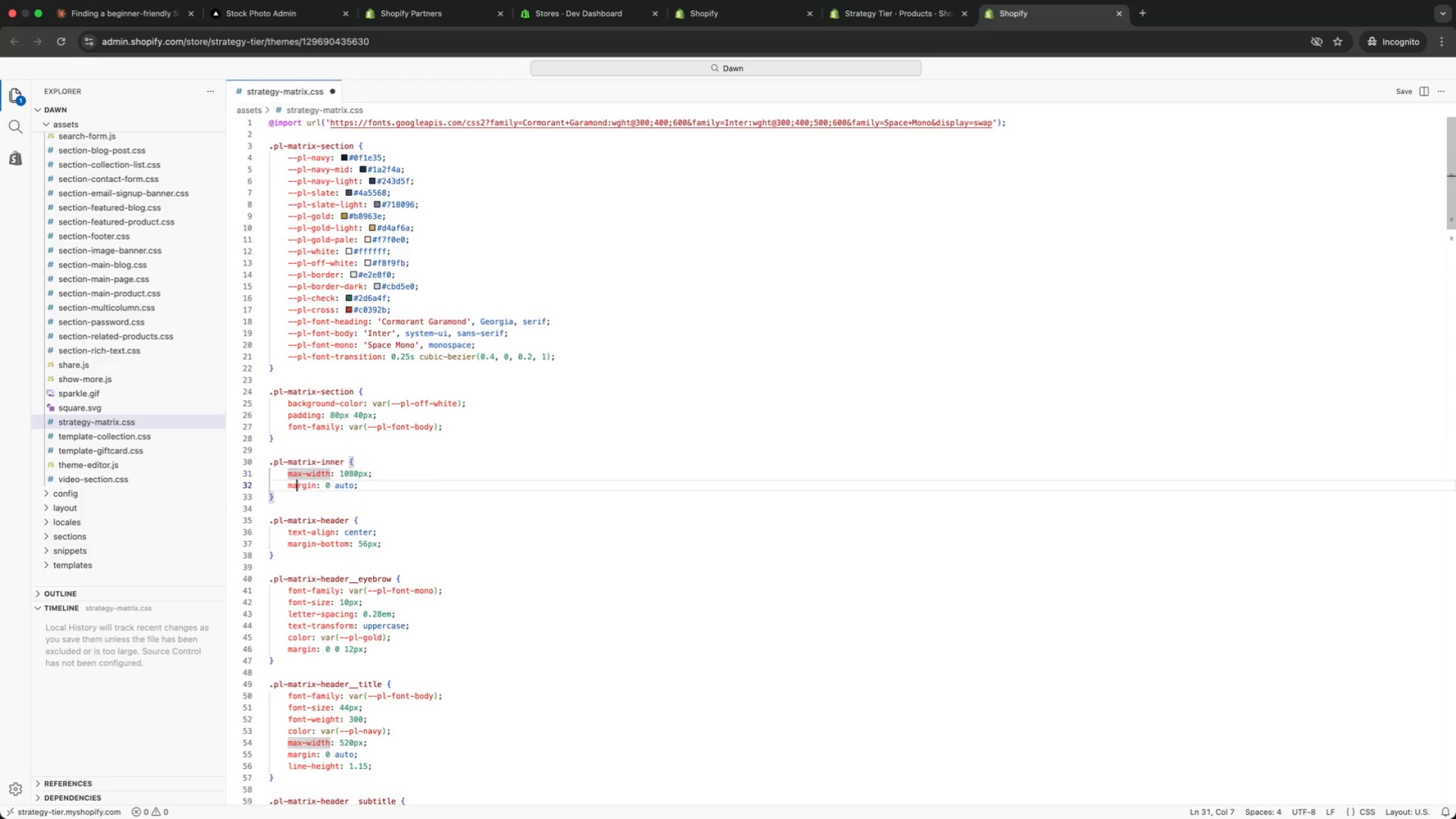 
key(ArrowDown)
 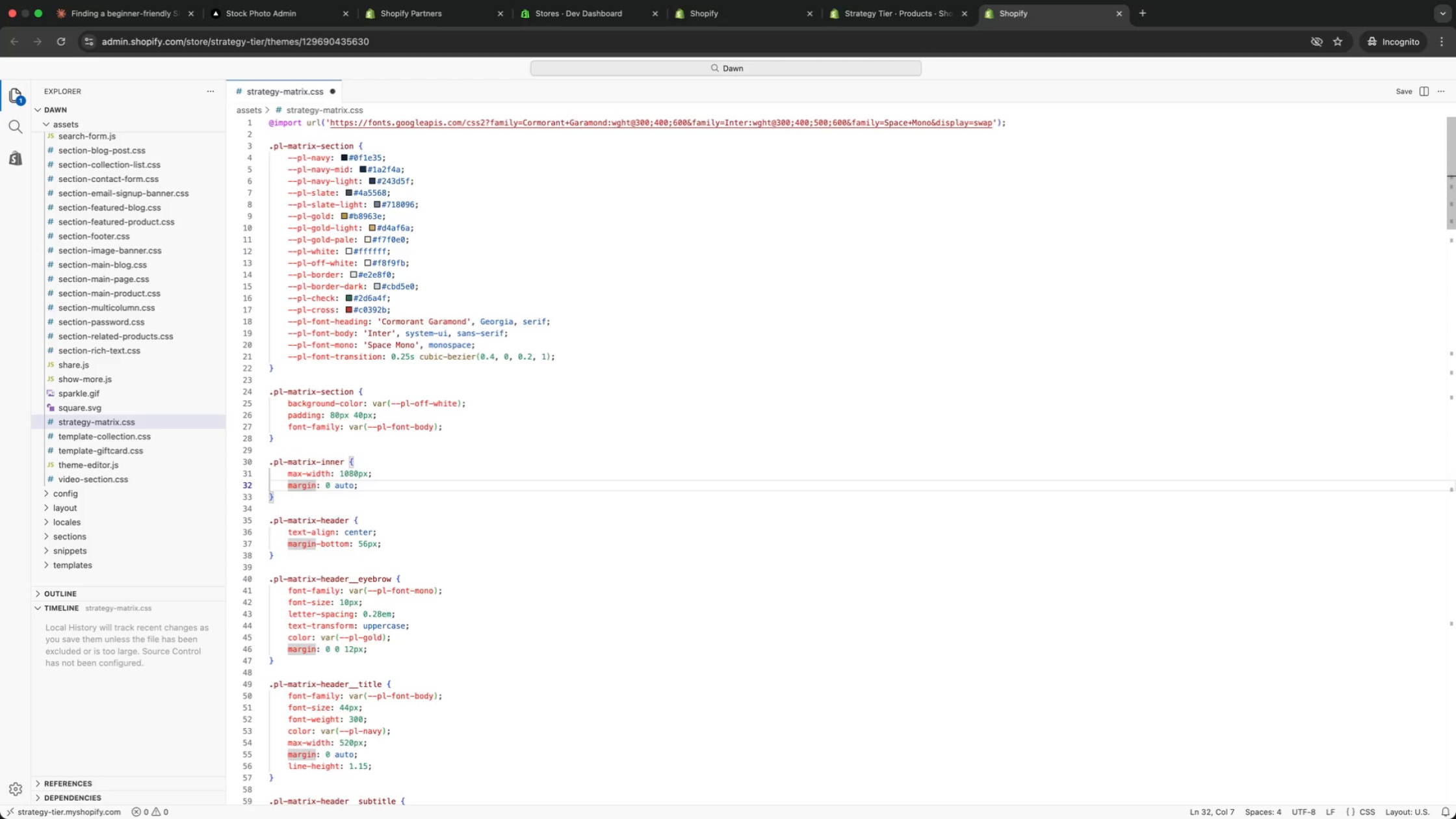 
key(ArrowDown)
 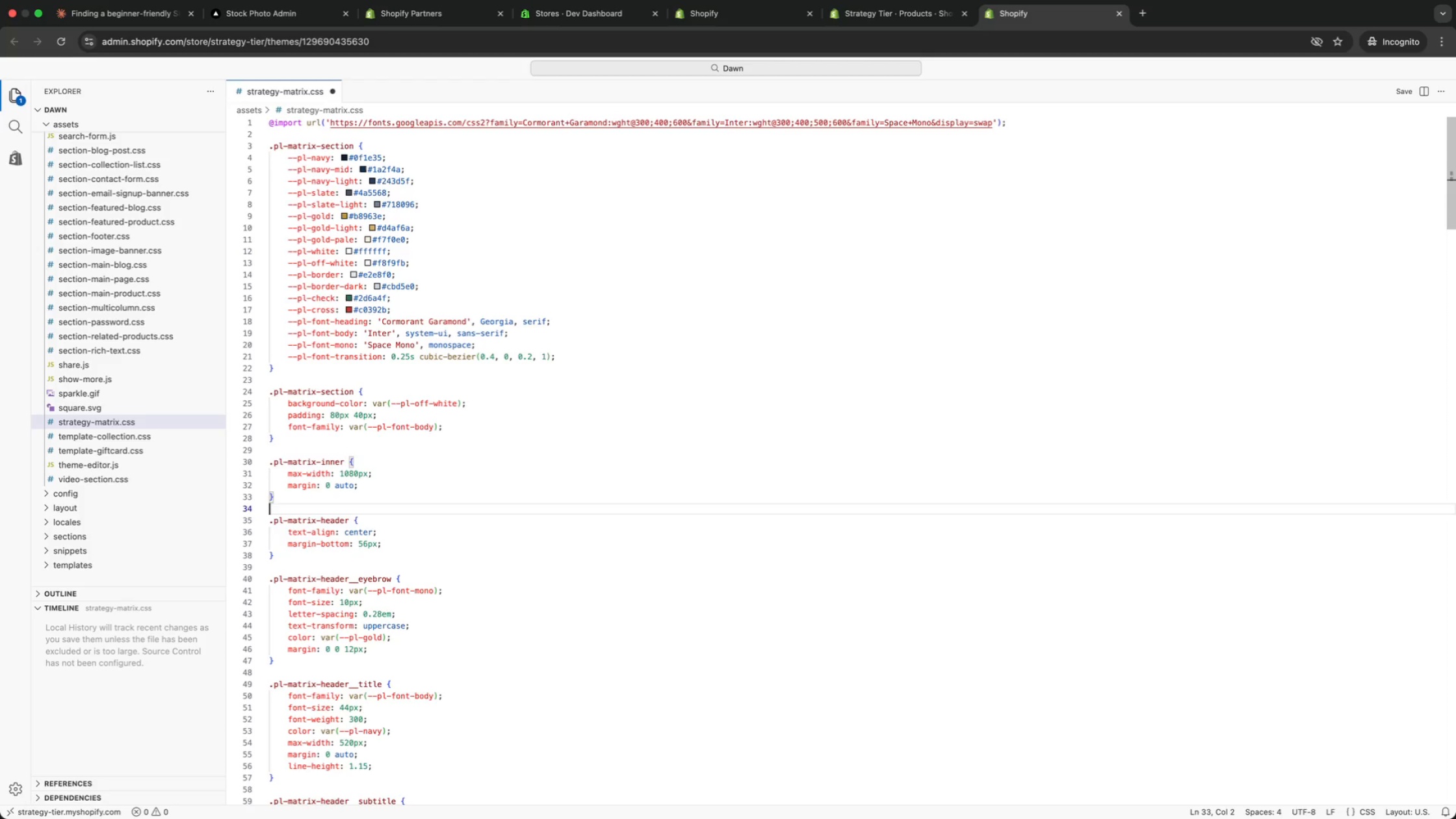 
key(ArrowDown)
 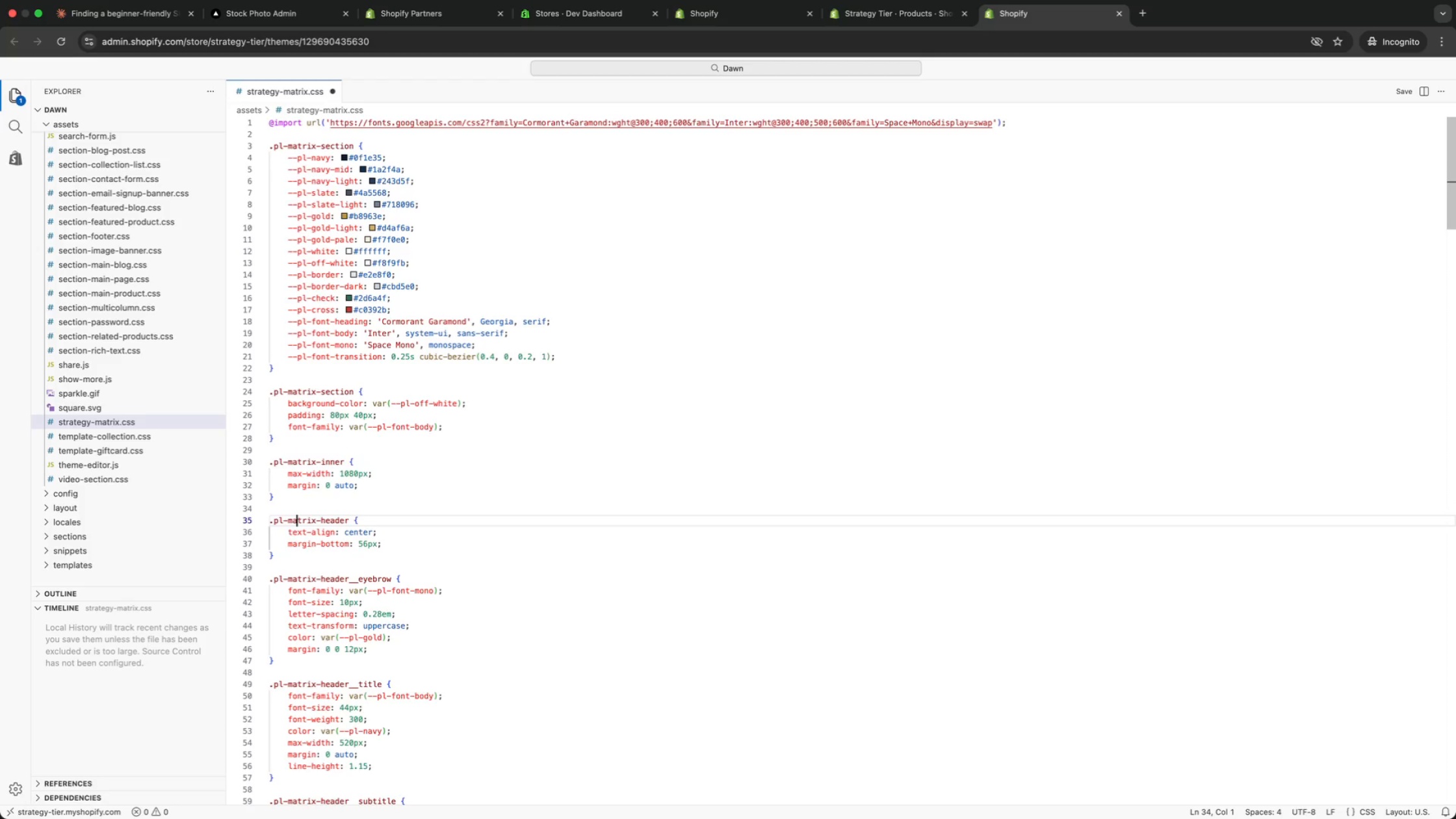 
key(ArrowDown)
 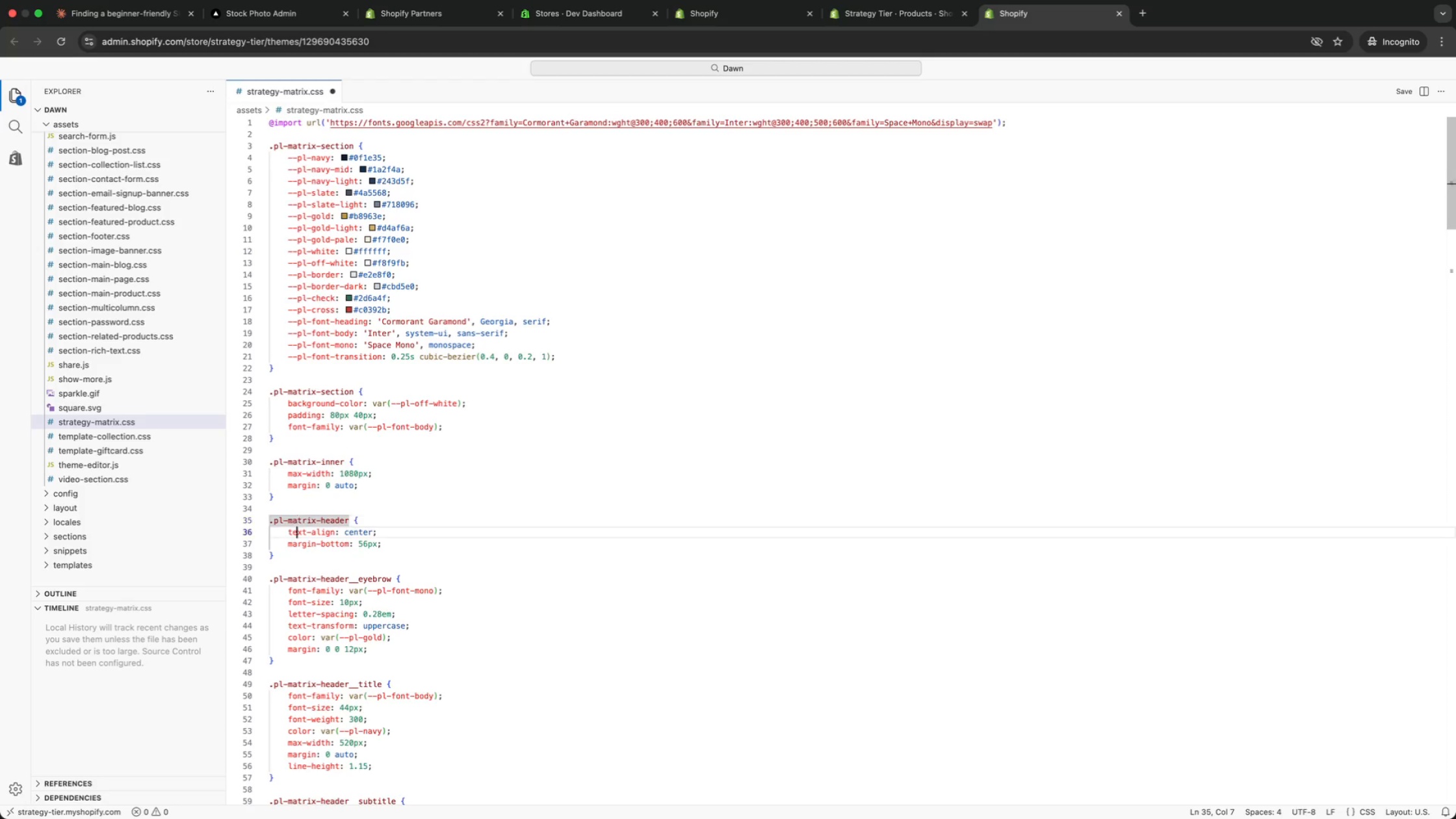 
key(ArrowDown)
 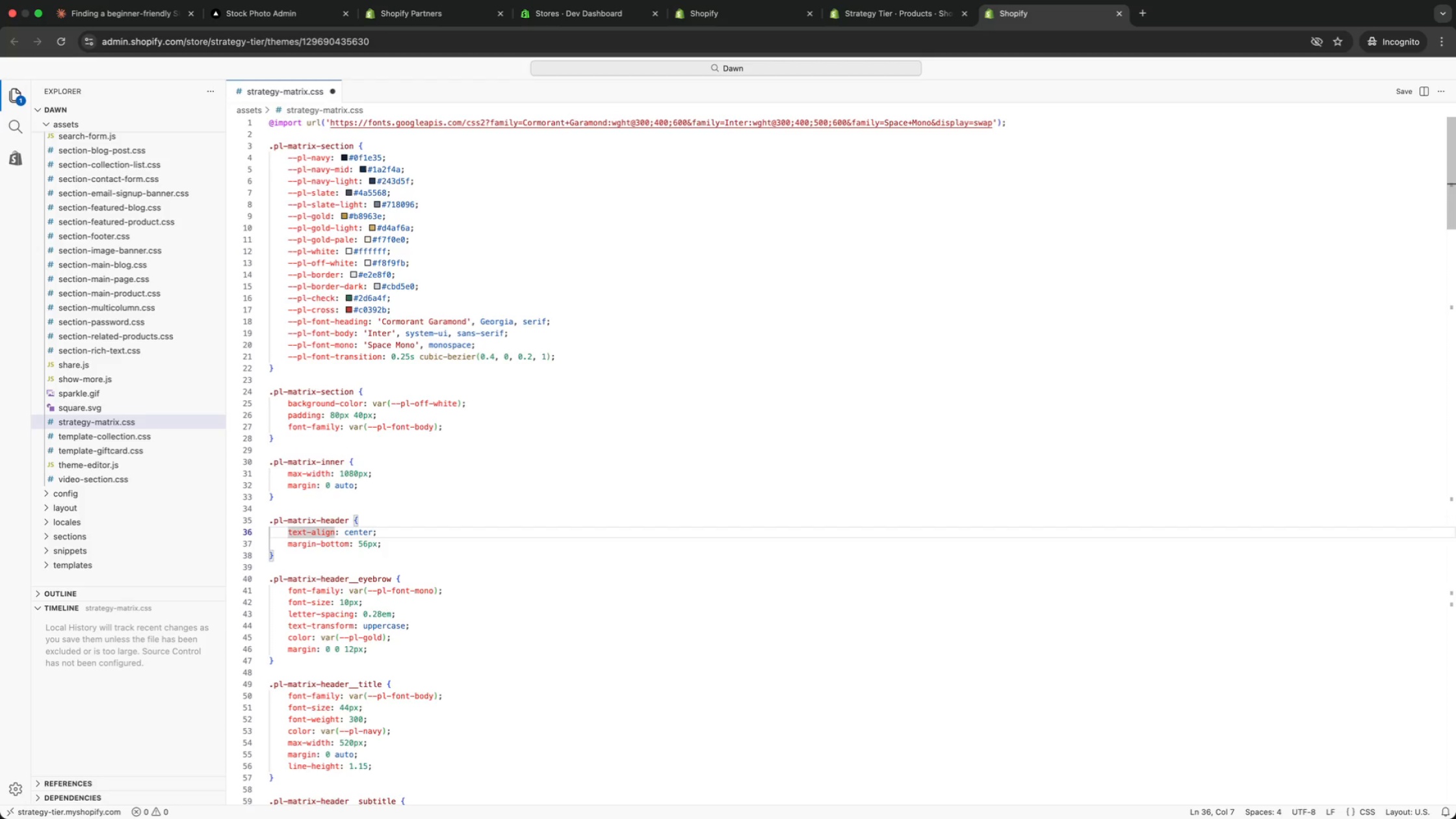 
key(ArrowDown)
 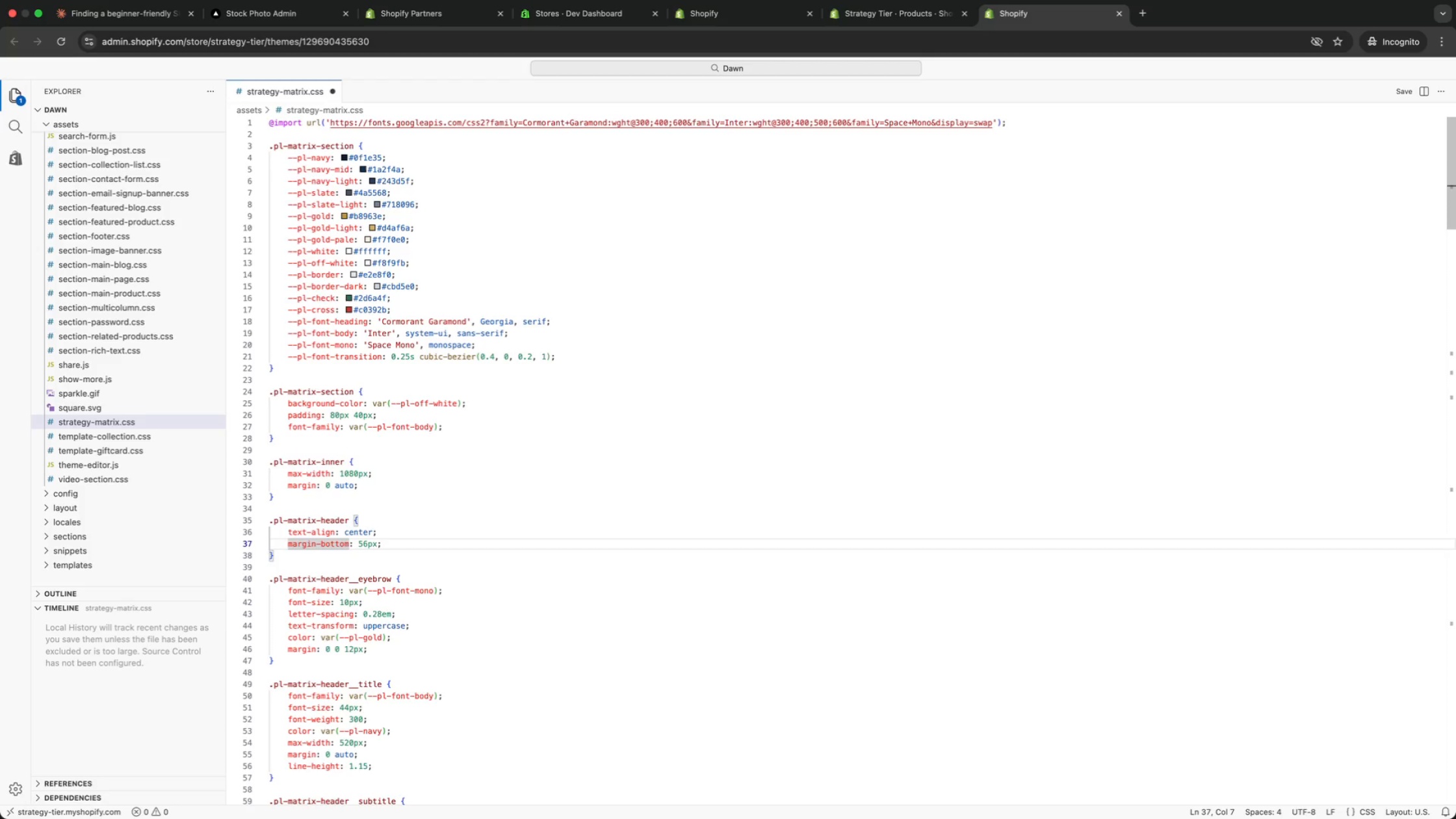 
key(ArrowDown)
 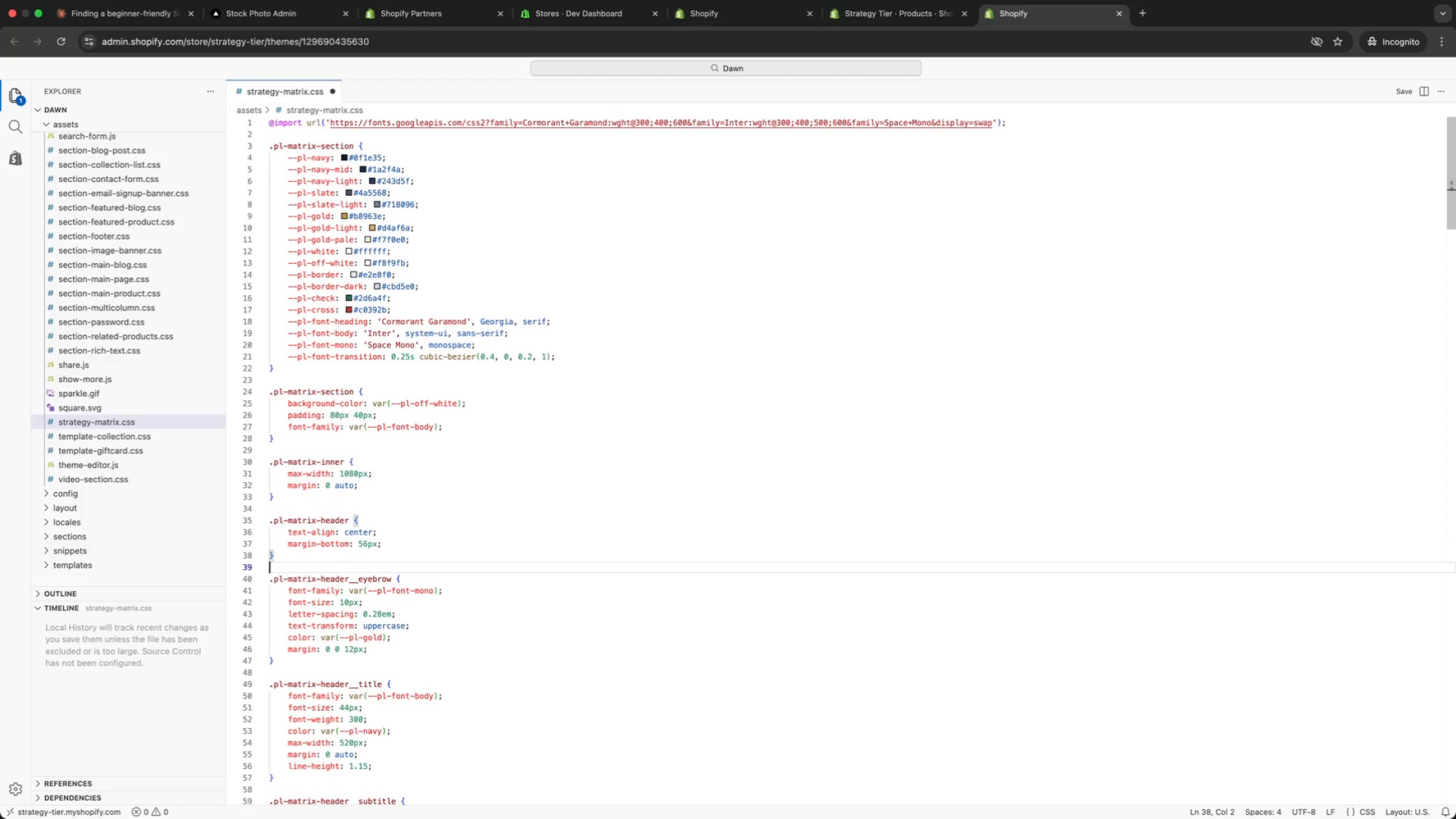 
key(ArrowDown)
 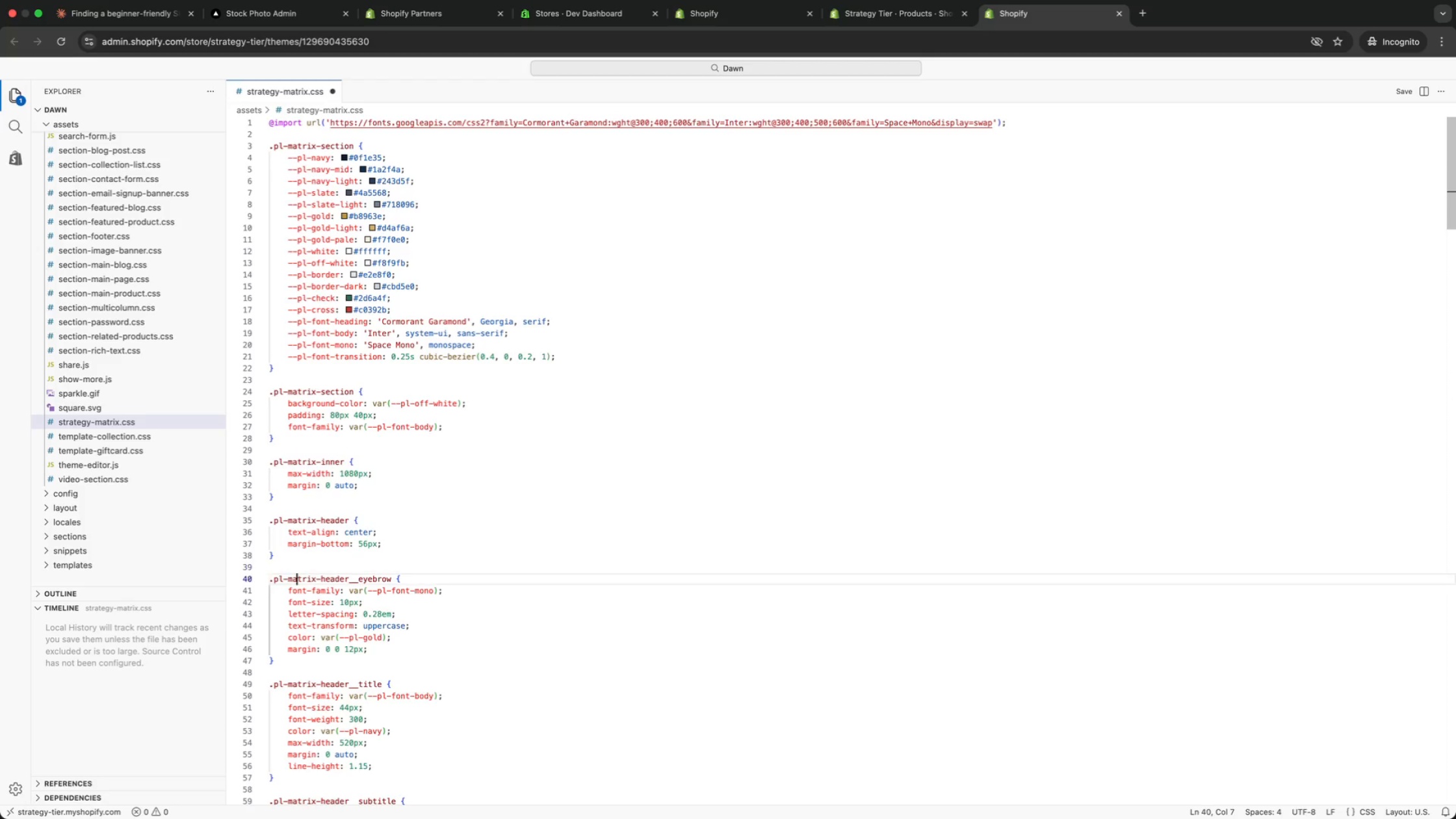 
key(ArrowDown)
 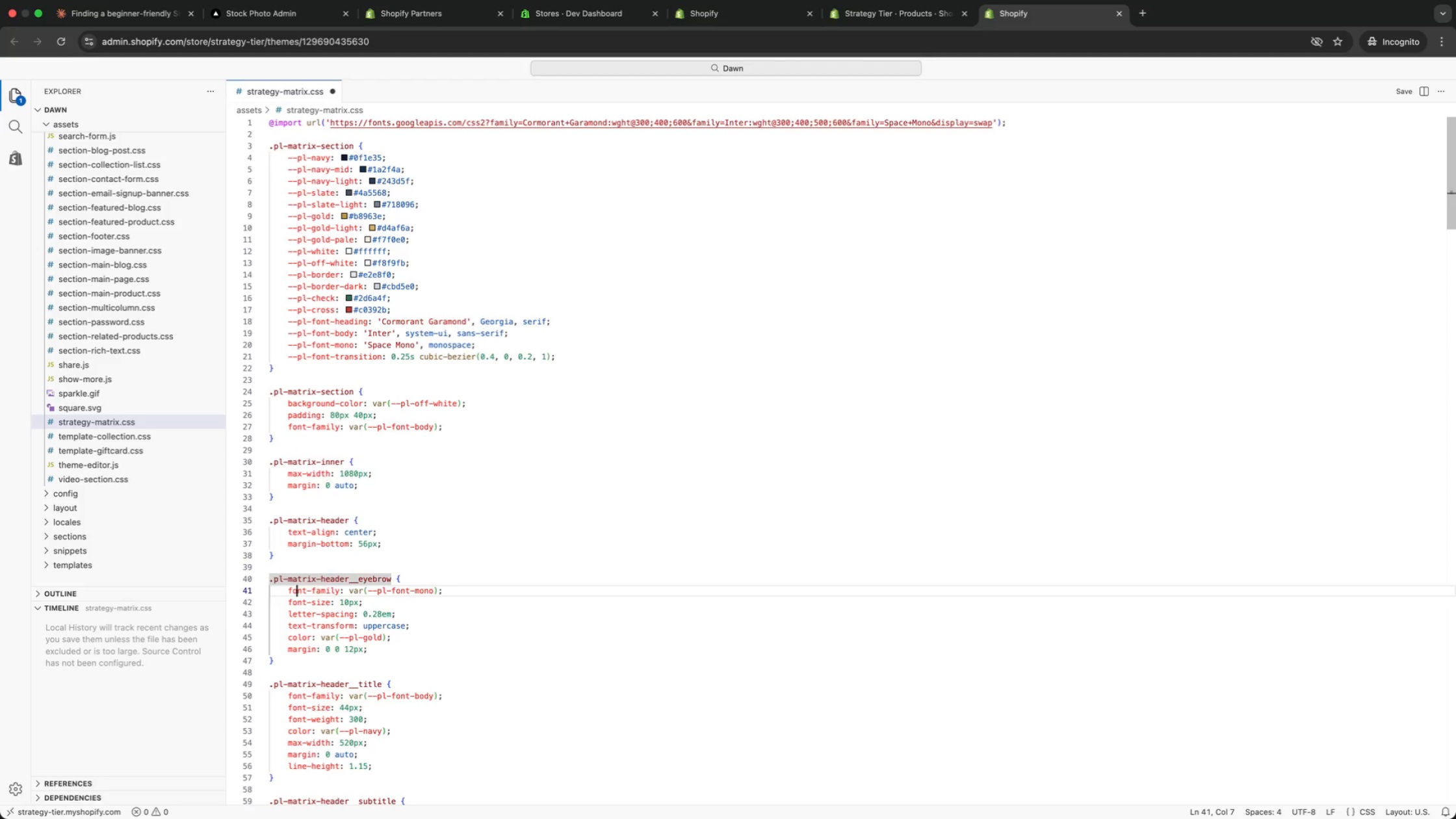 
key(ArrowDown)
 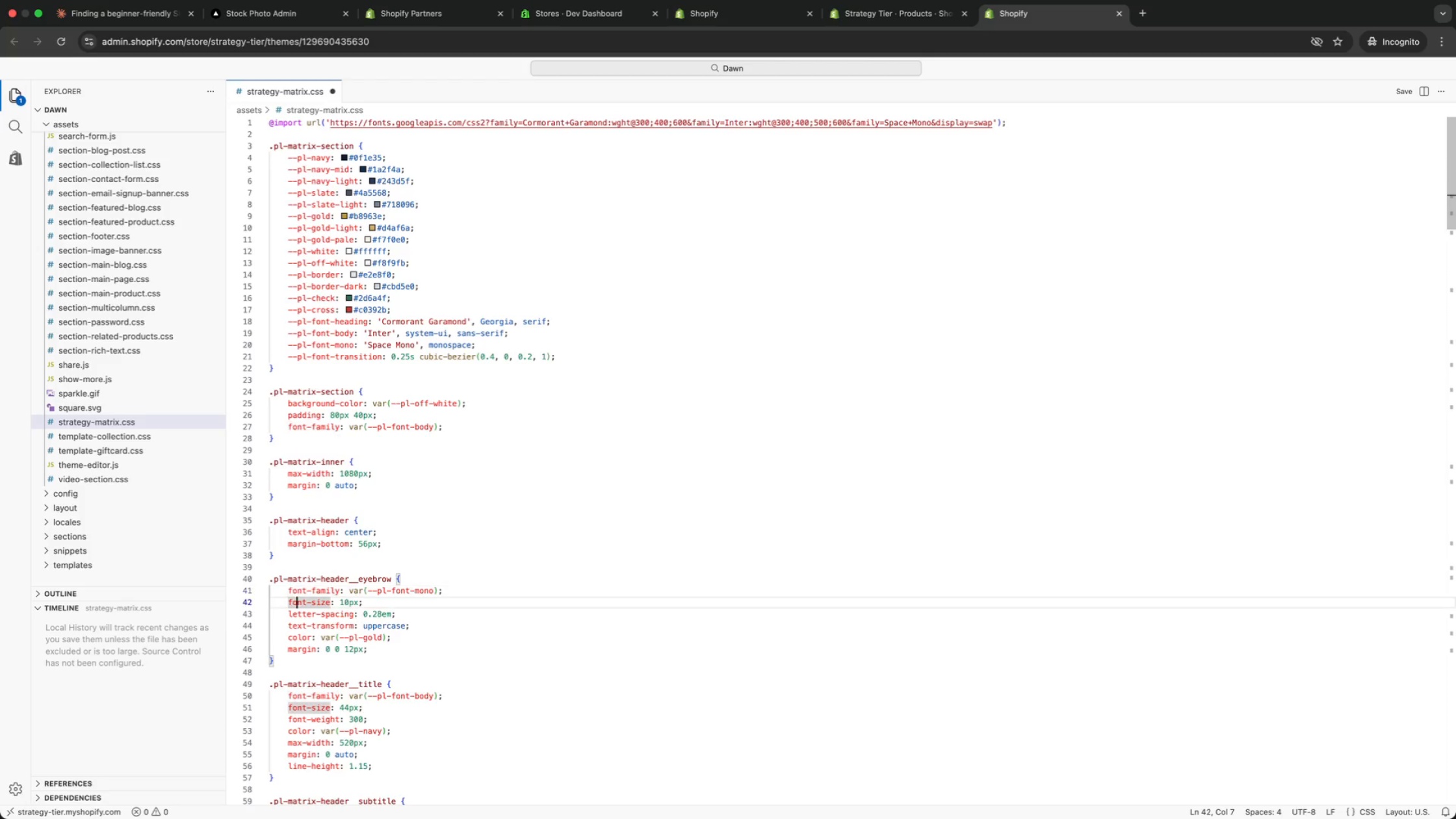 
key(ArrowDown)
 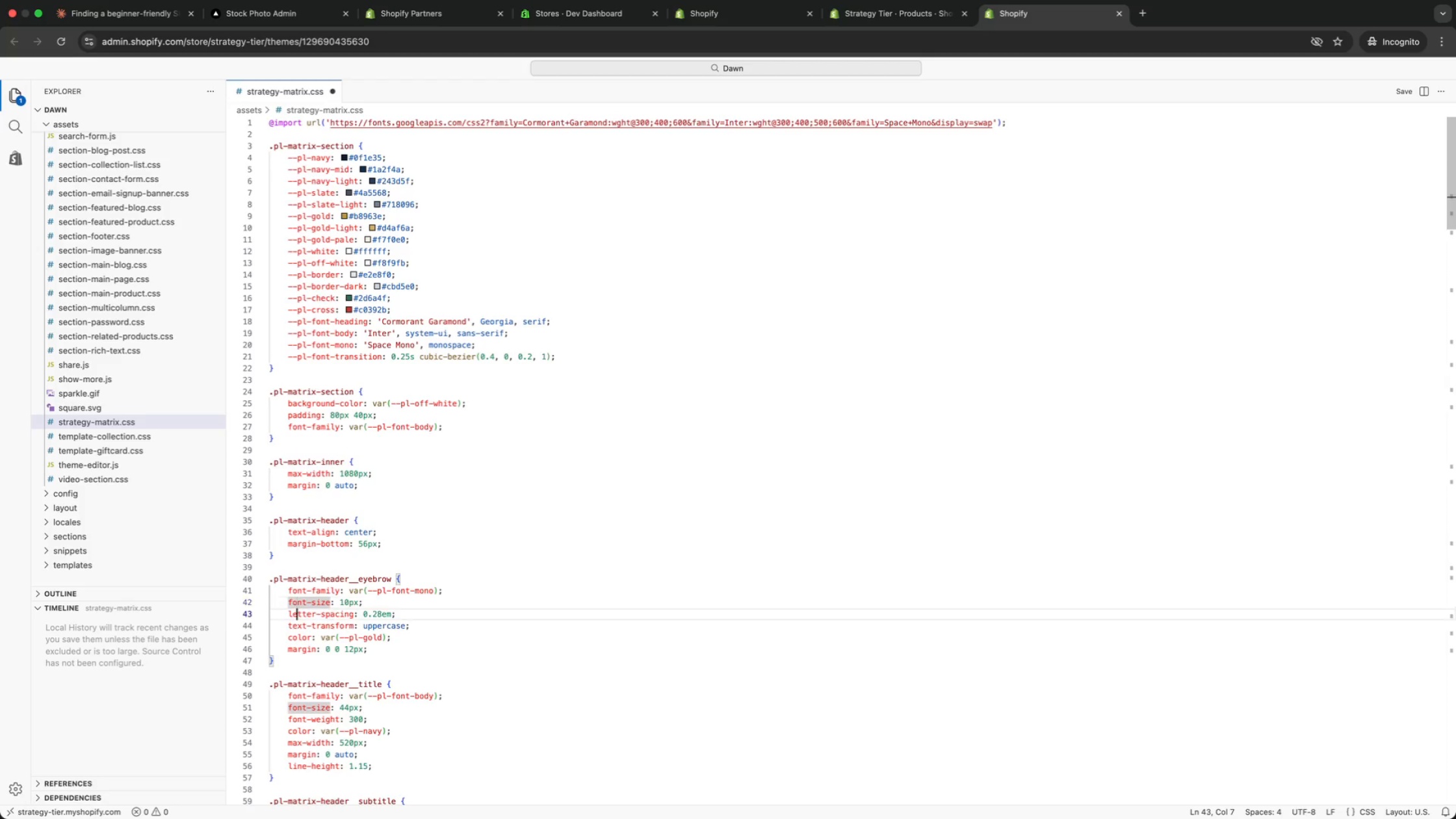 
key(ArrowDown)
 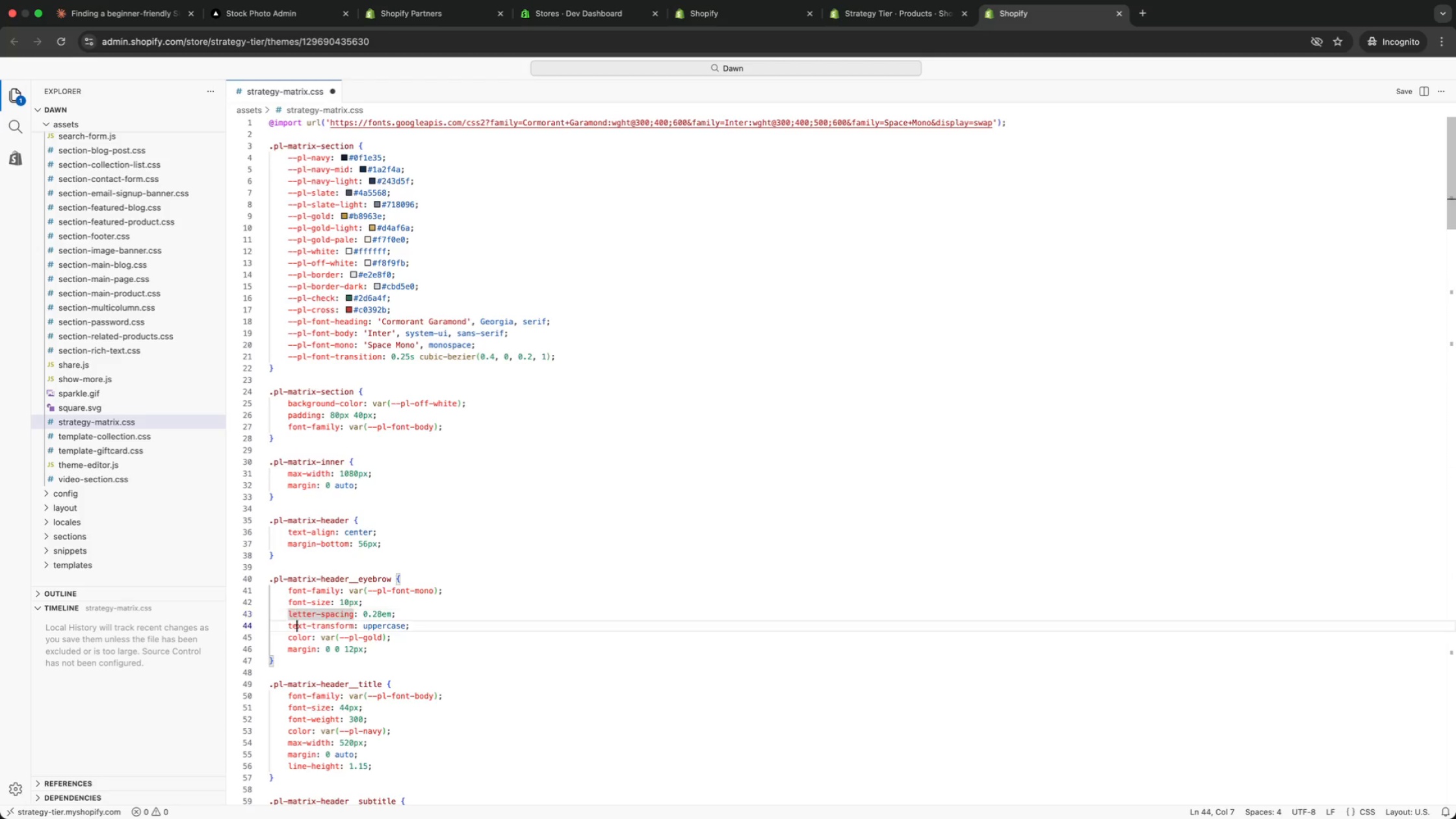 
key(ArrowDown)
 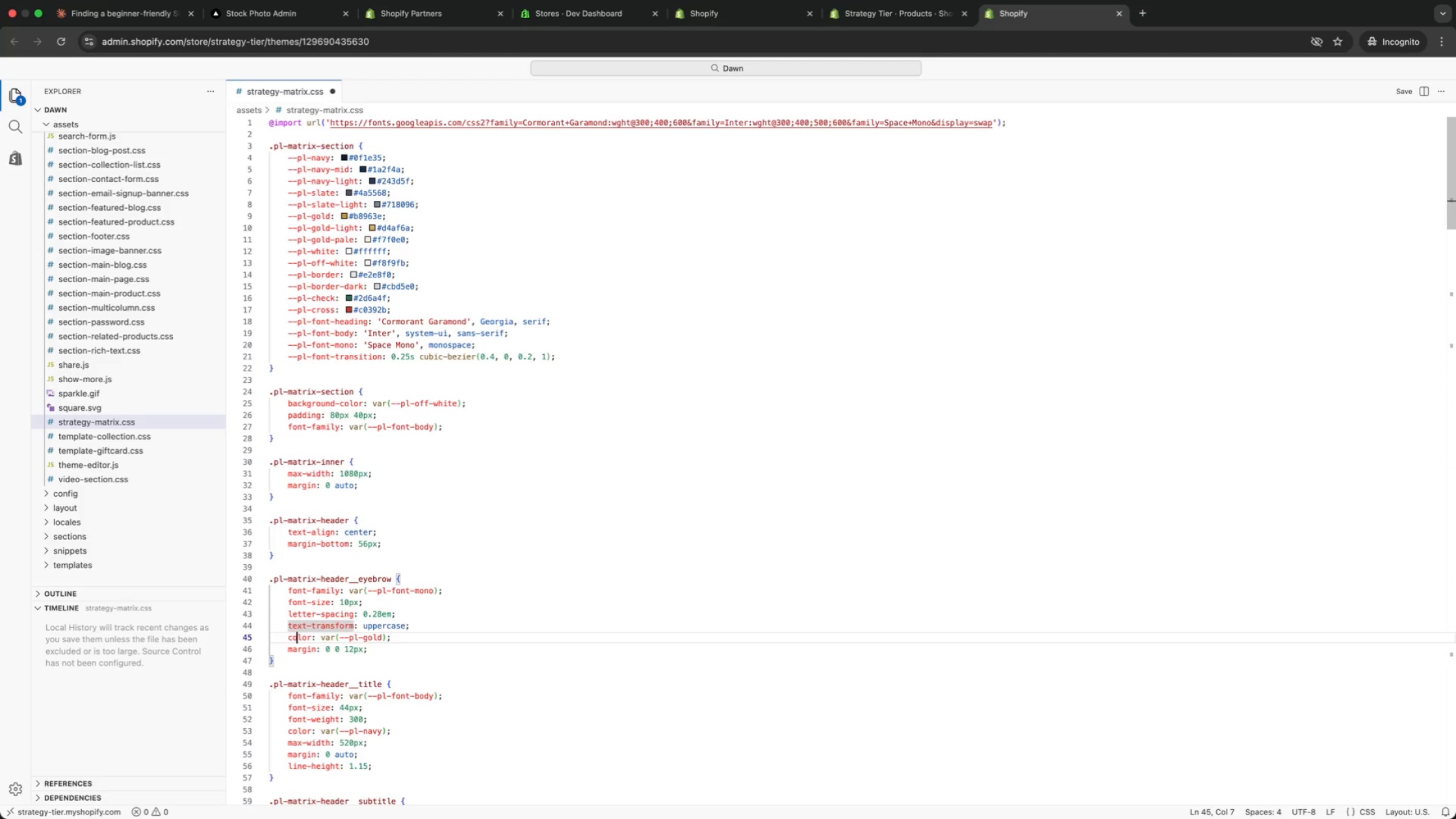 
key(ArrowDown)
 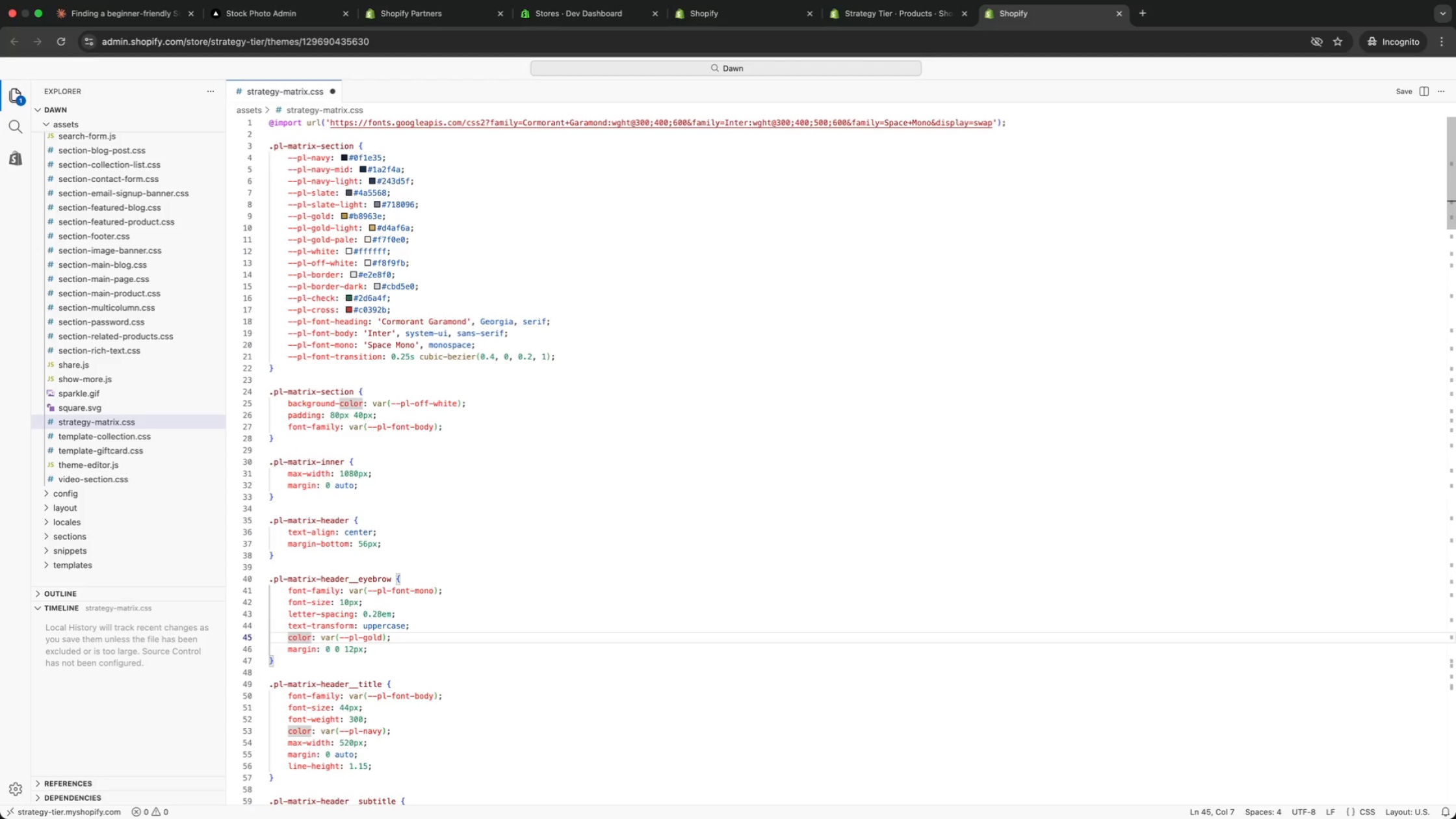 
key(ArrowDown)
 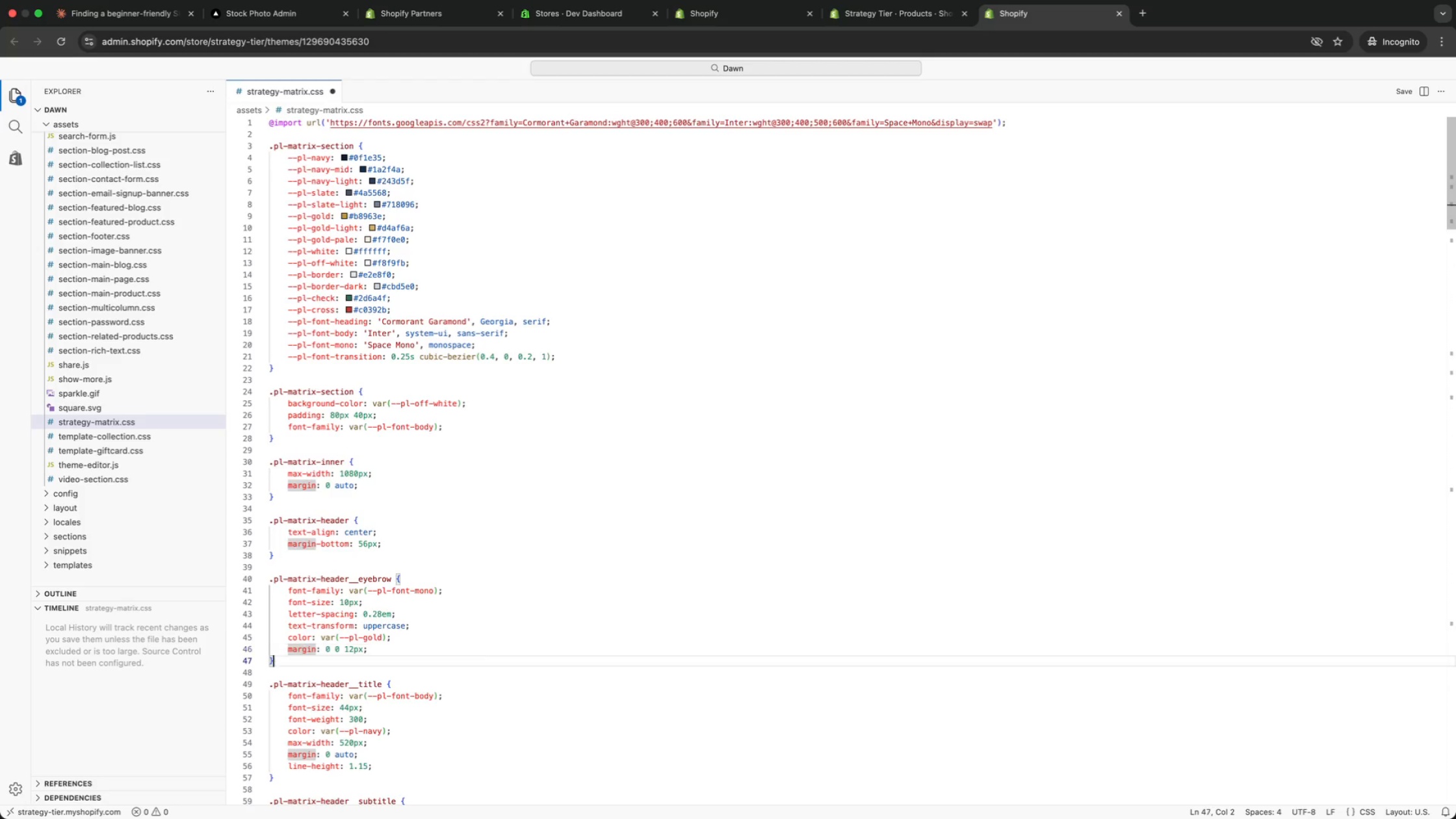 
key(ArrowDown)
 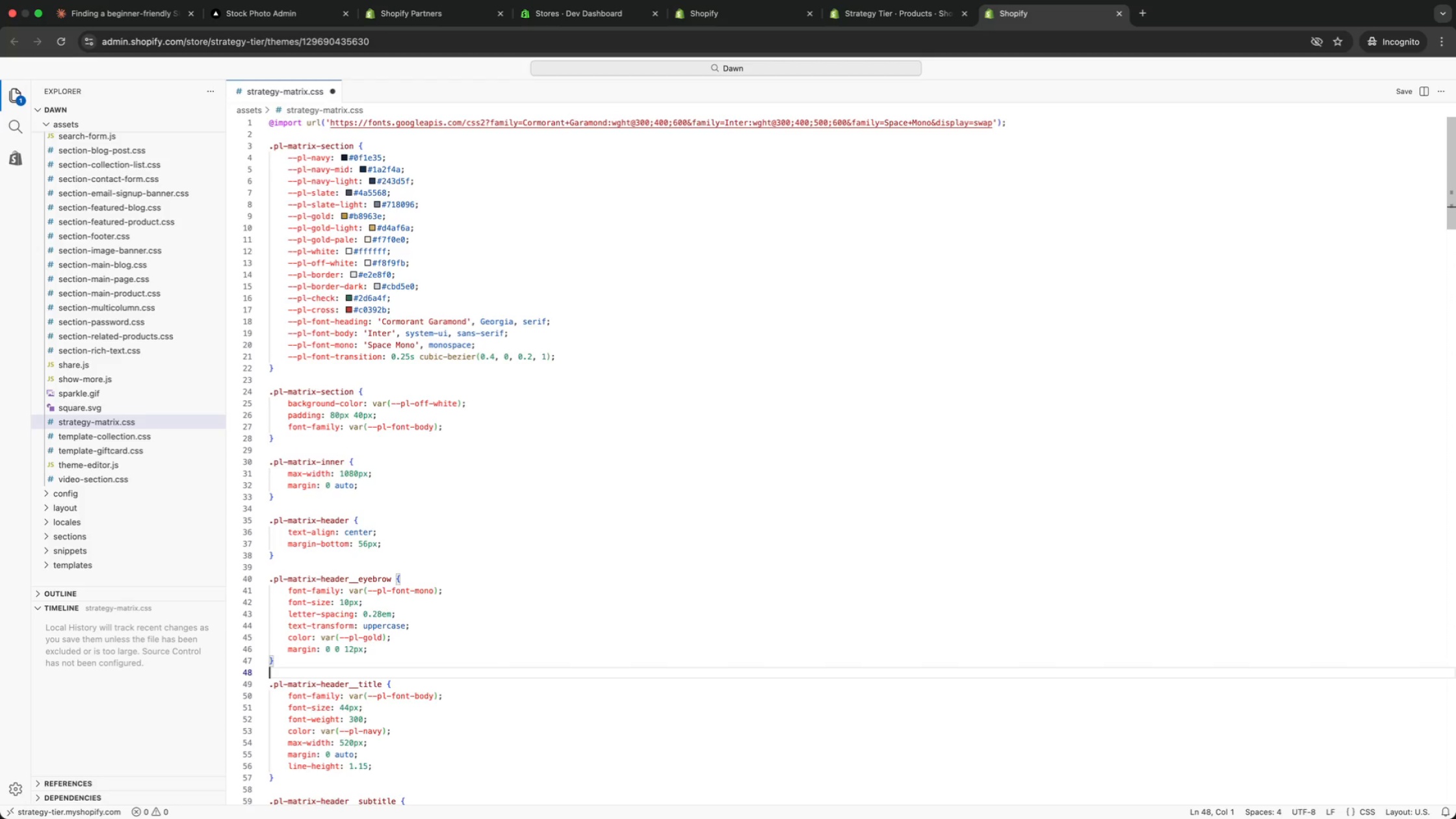 
key(ArrowDown)
 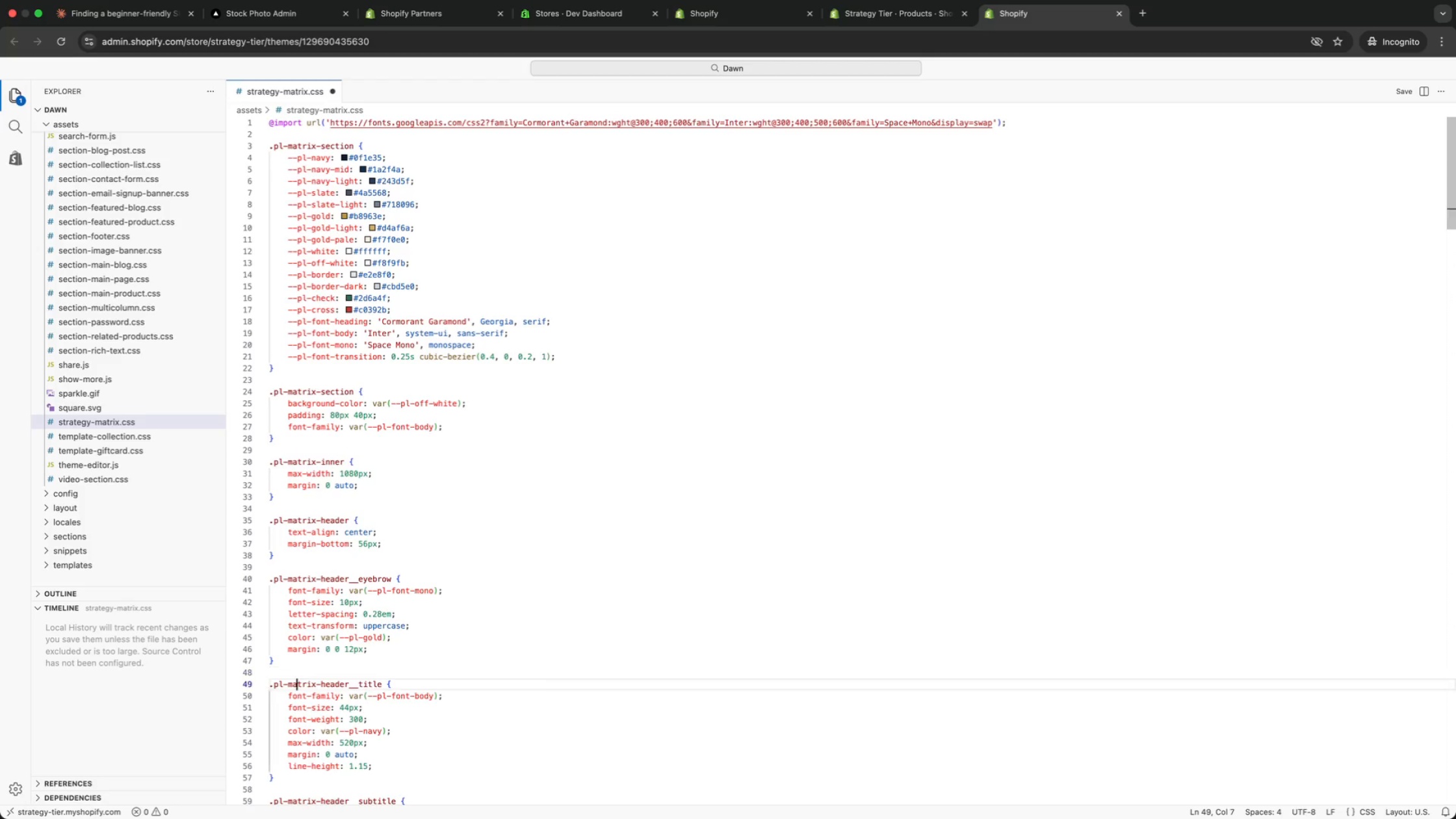 
key(ArrowDown)
 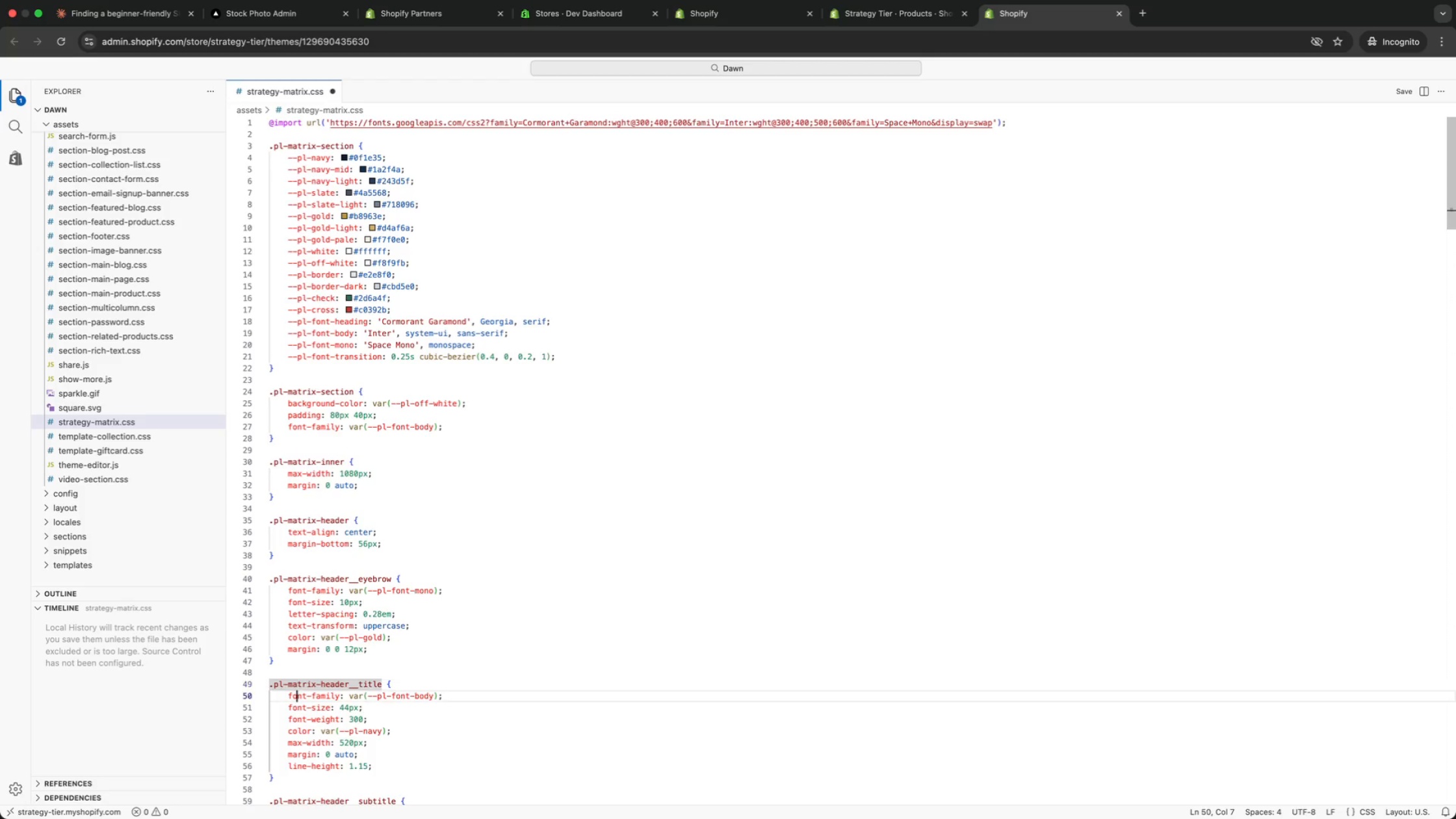 
key(ArrowDown)
 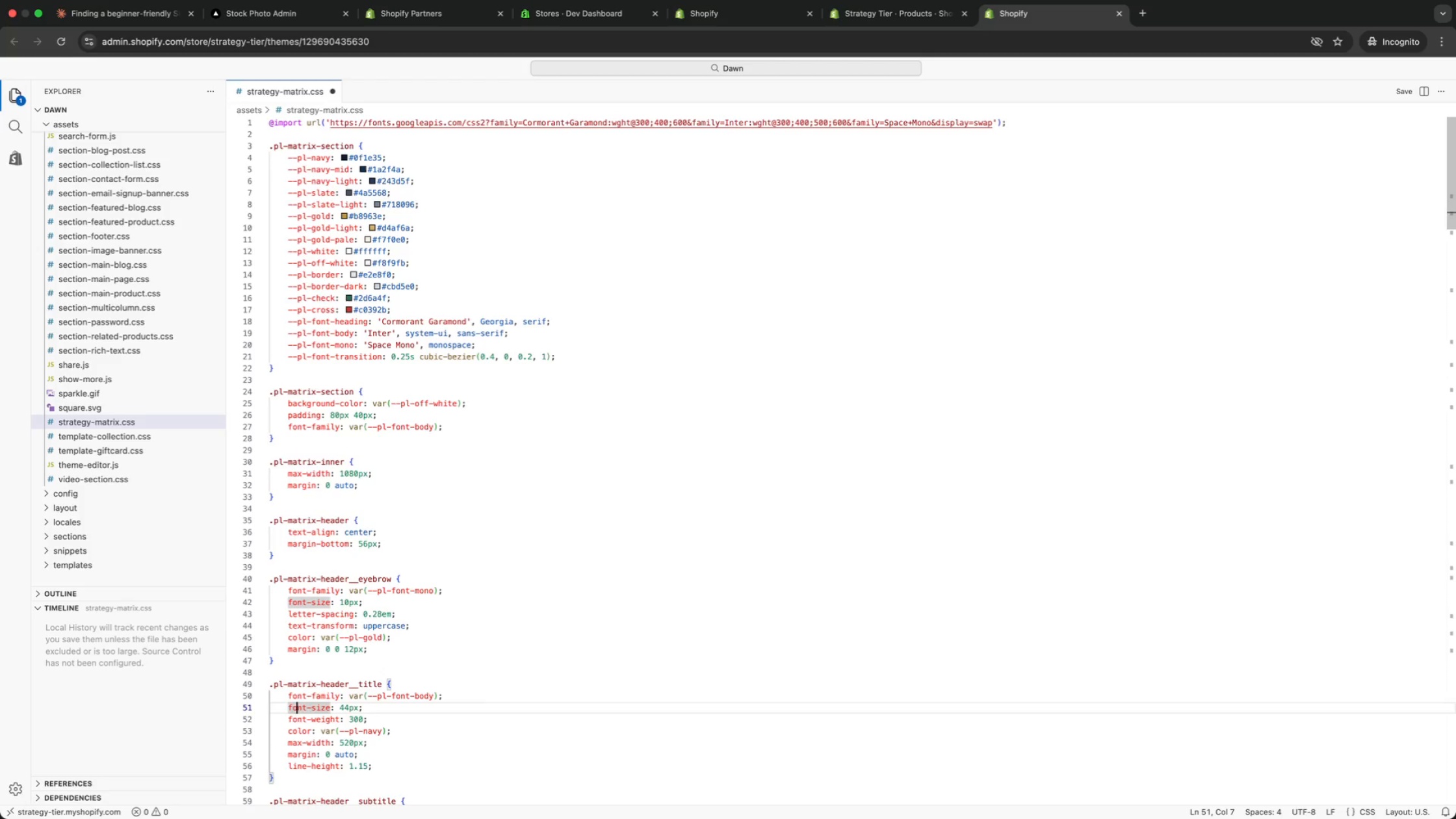 
key(ArrowDown)
 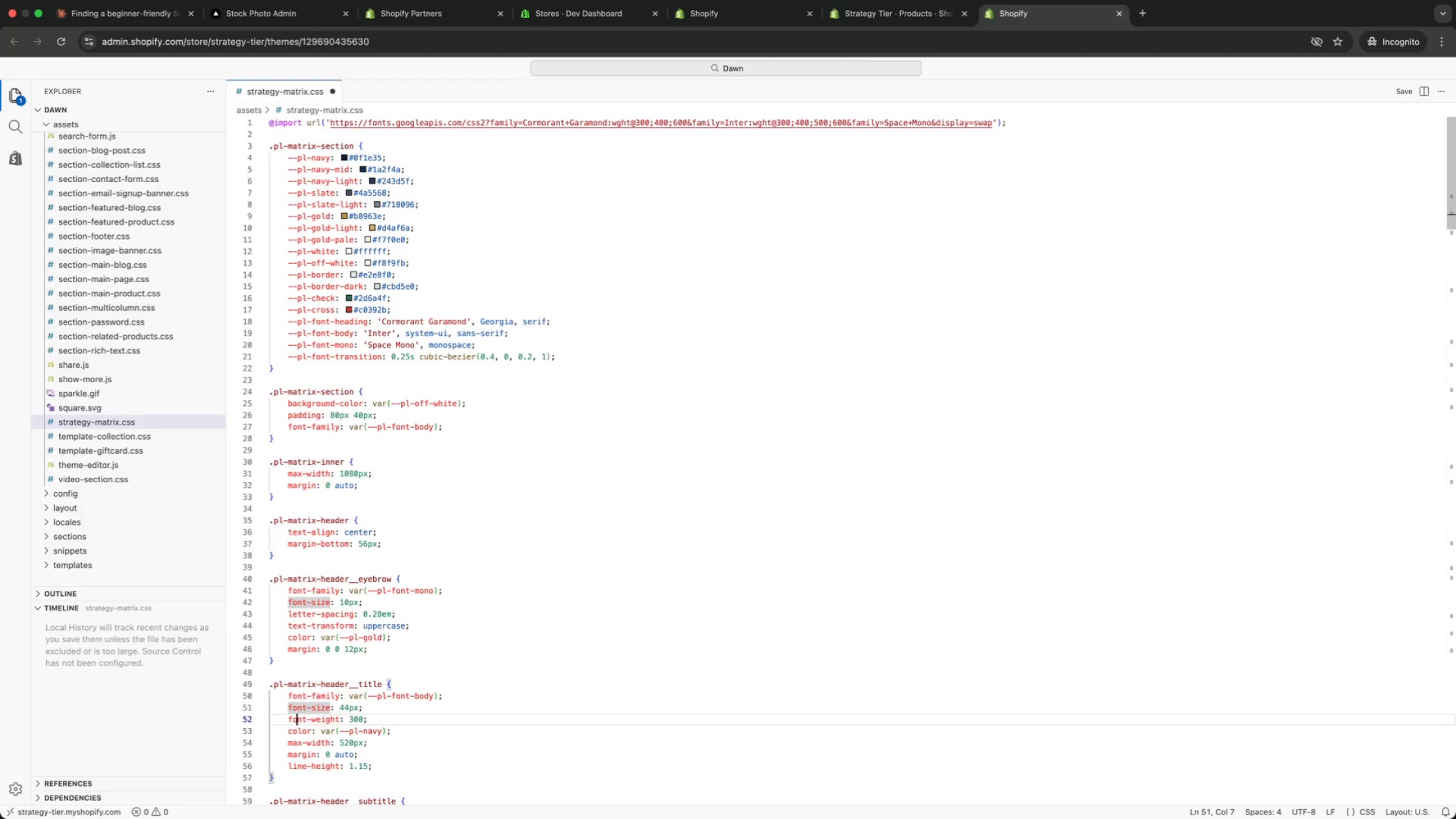 
key(ArrowDown)
 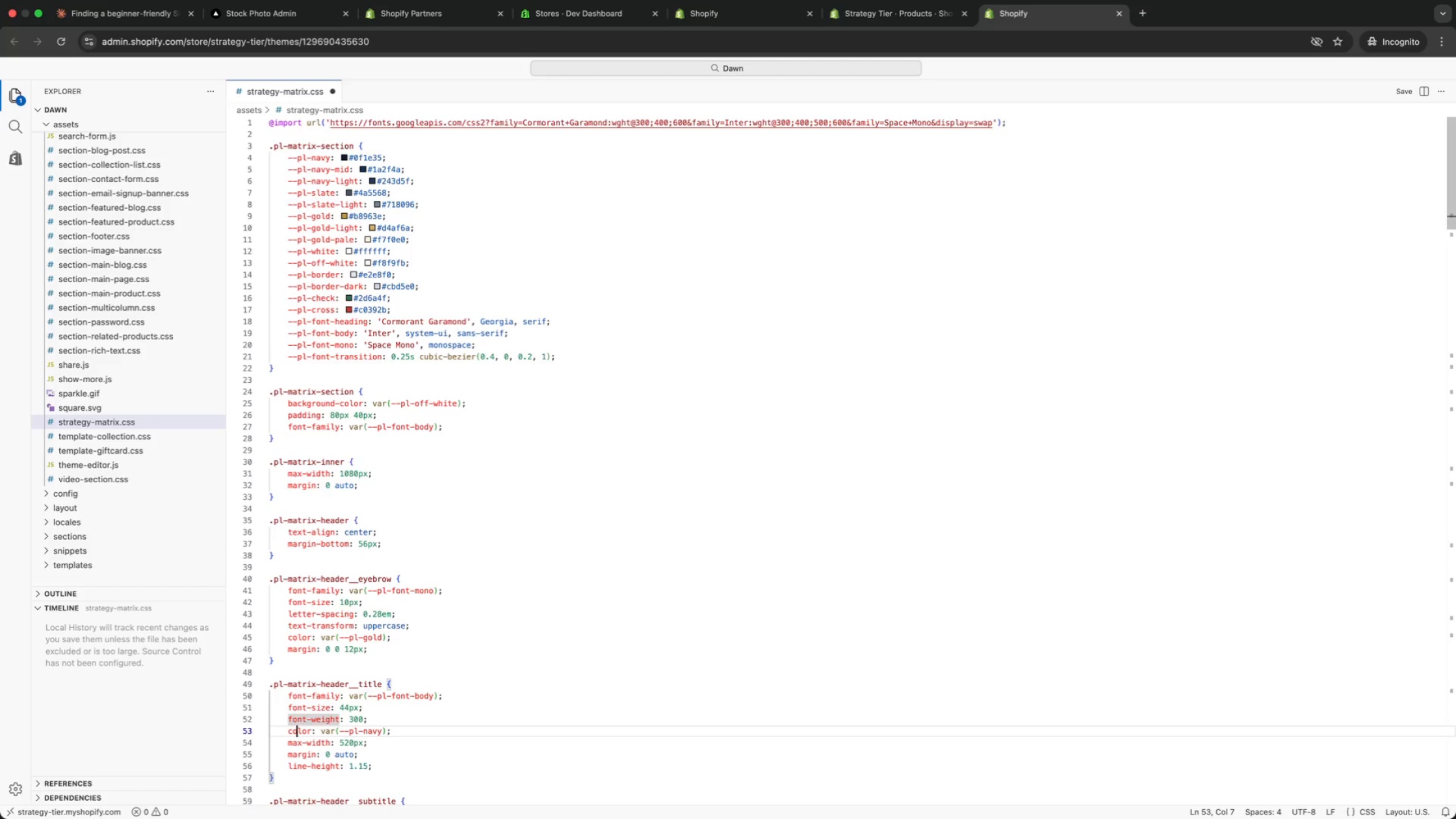 
key(ArrowDown)
 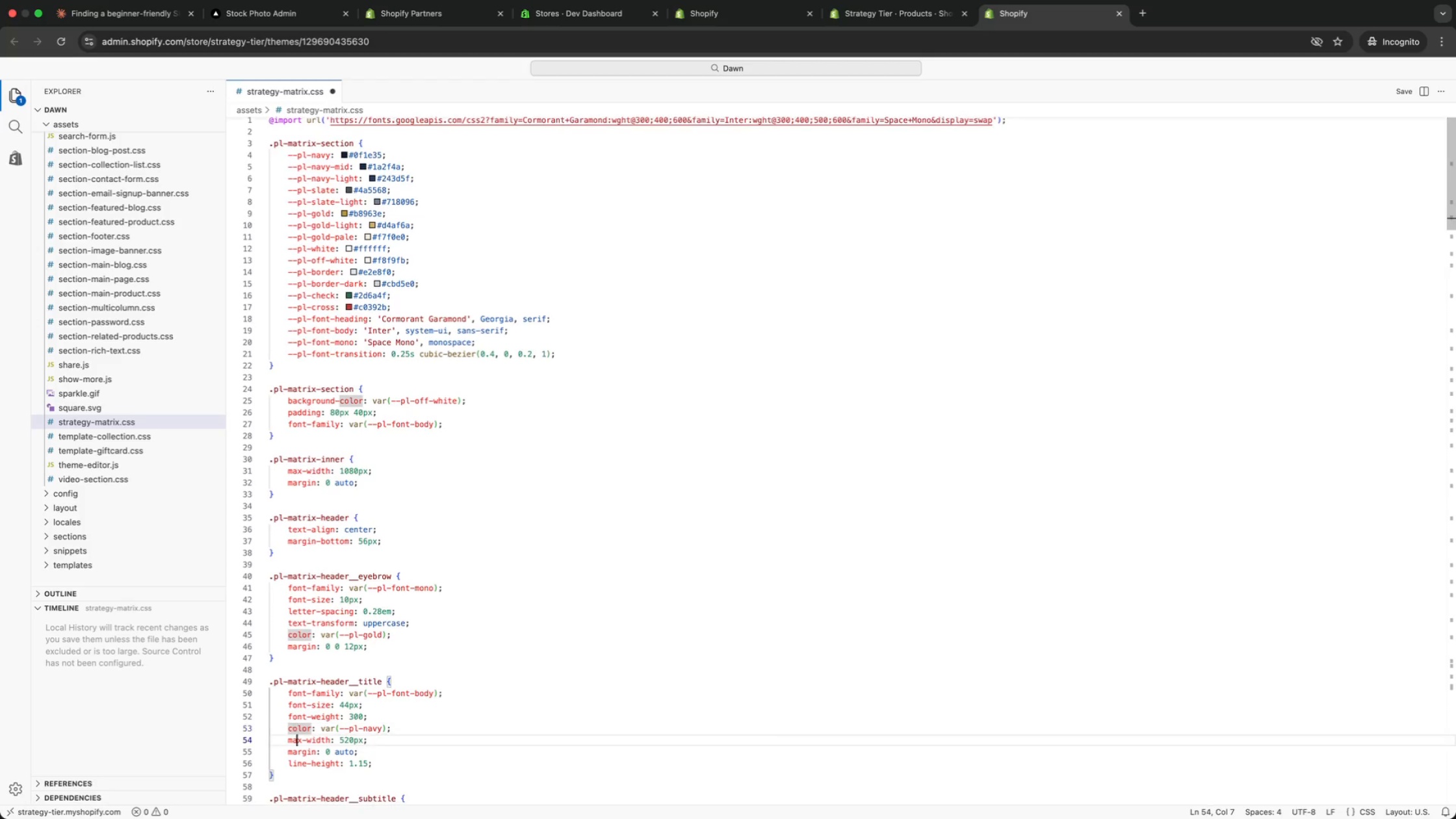 
key(ArrowDown)
 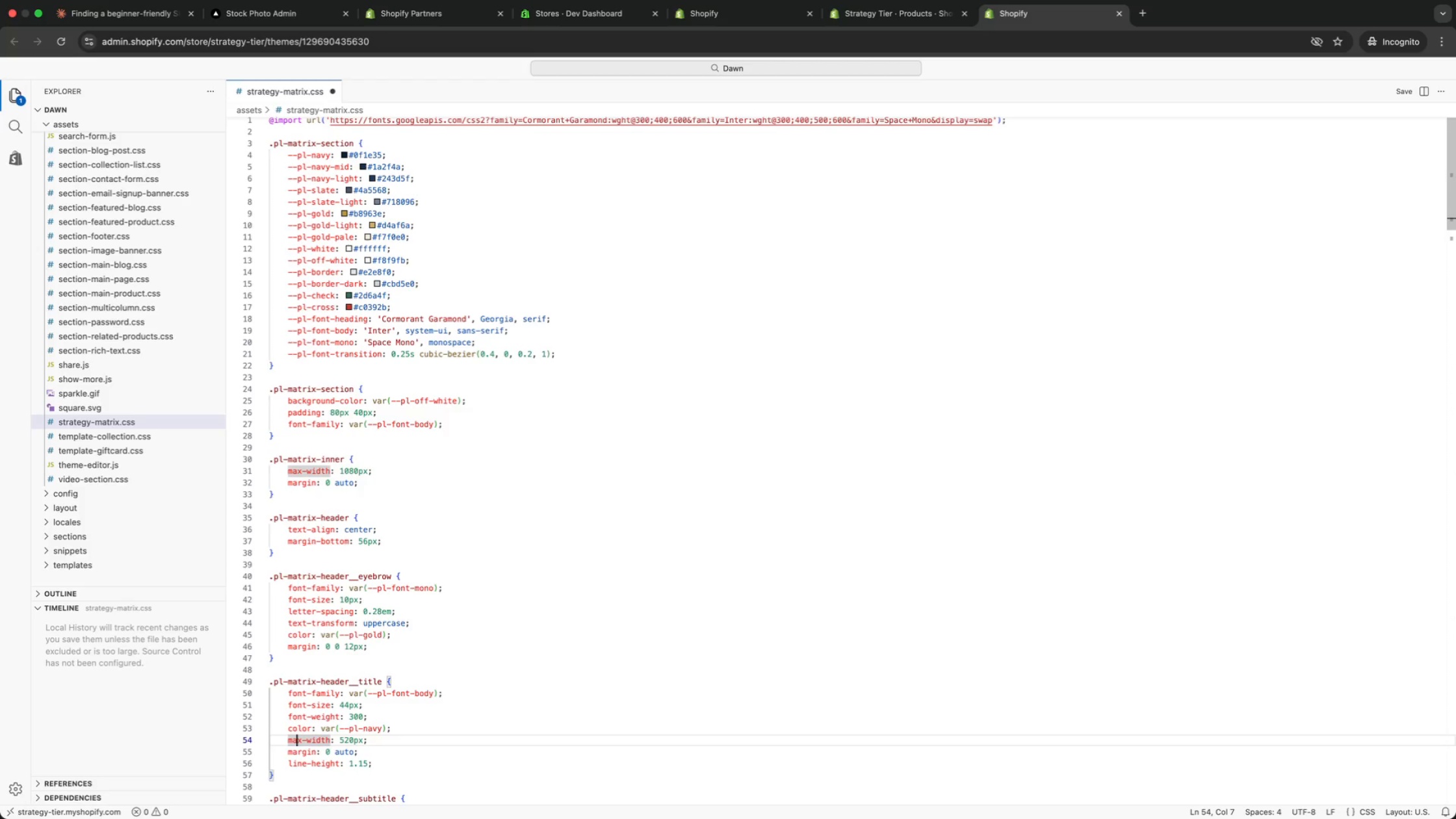 
key(ArrowDown)
 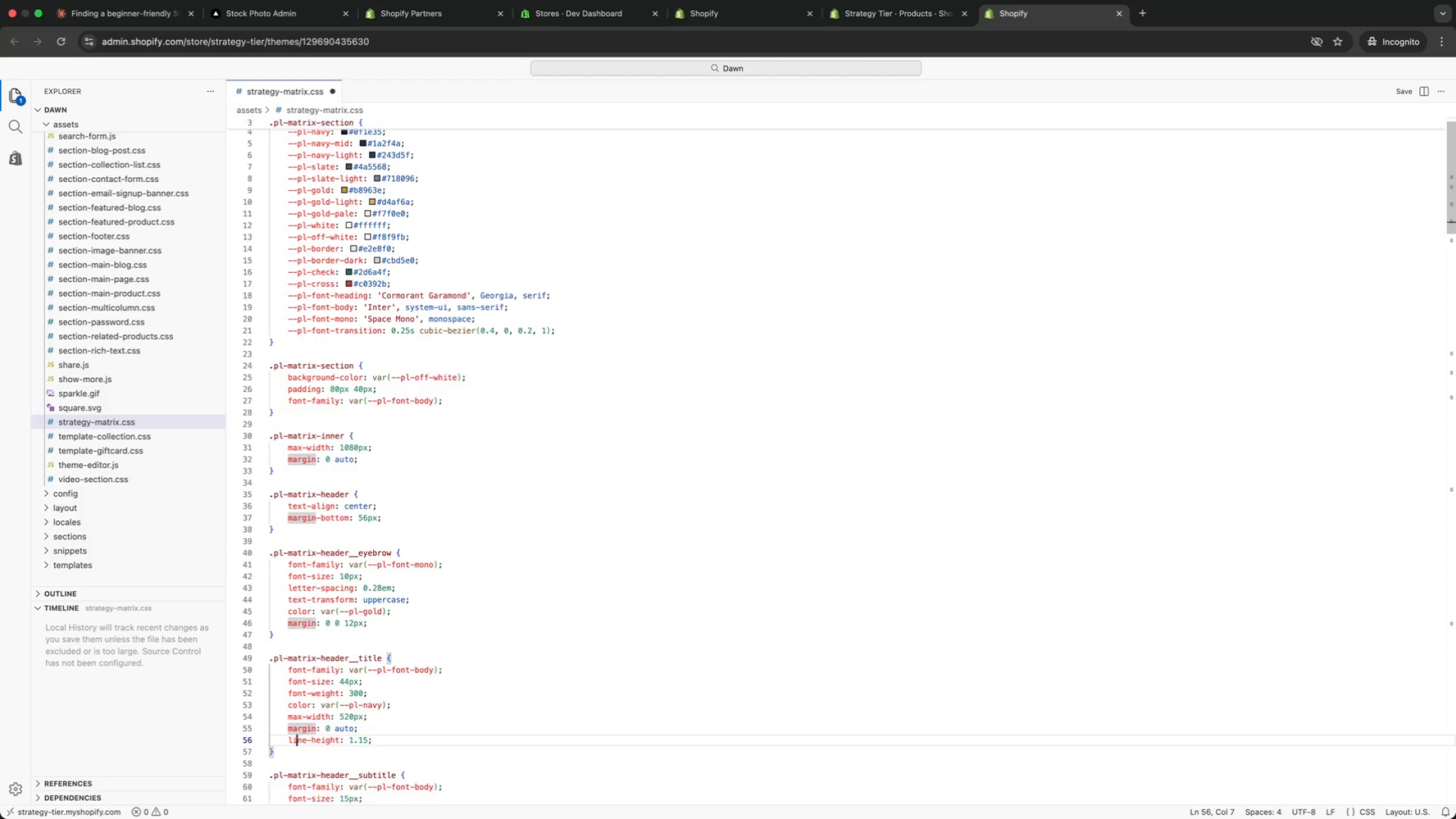 
key(ArrowDown)
 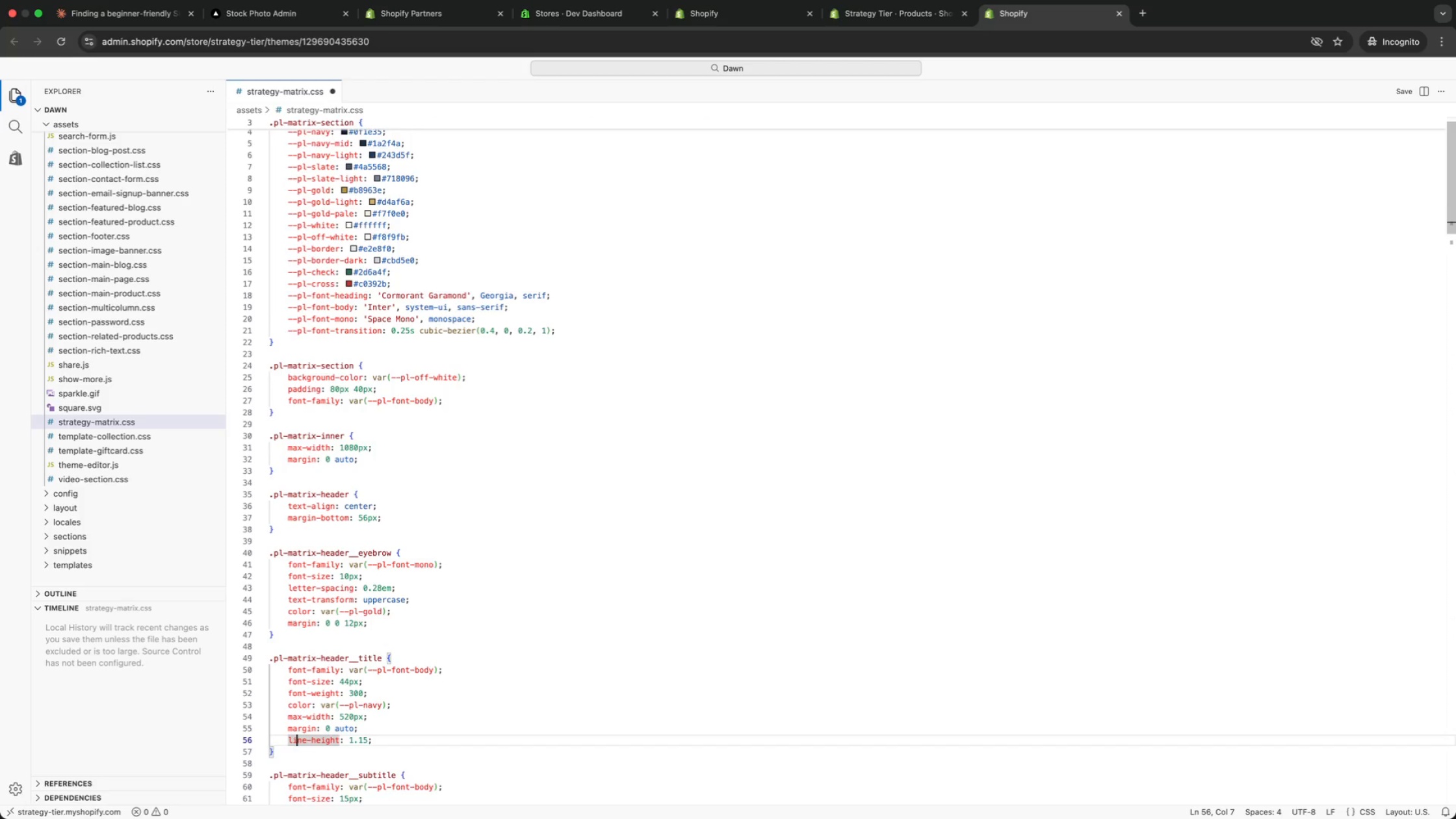 
key(ArrowDown)
 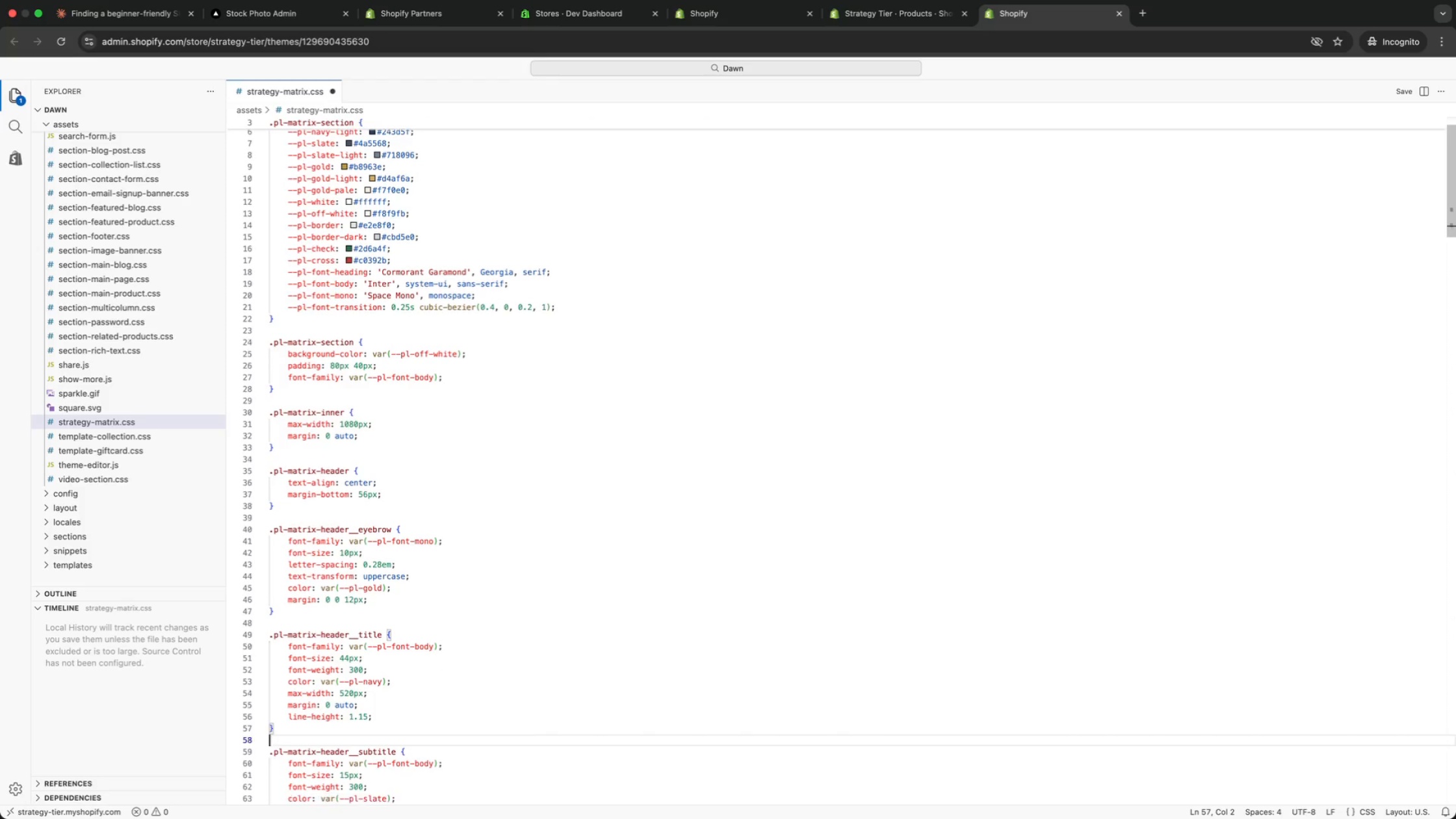 
key(ArrowDown)
 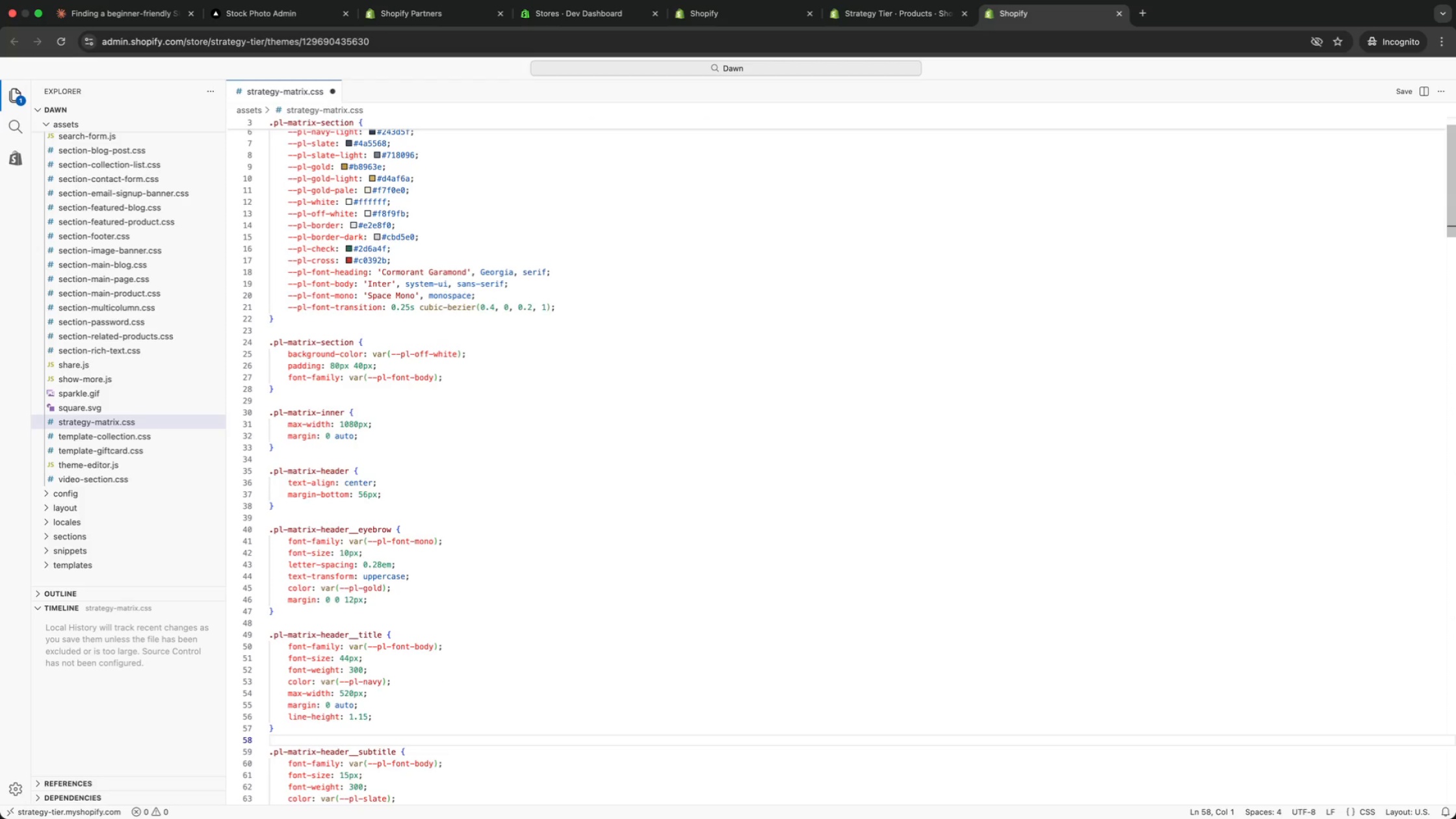 
key(ArrowDown)
 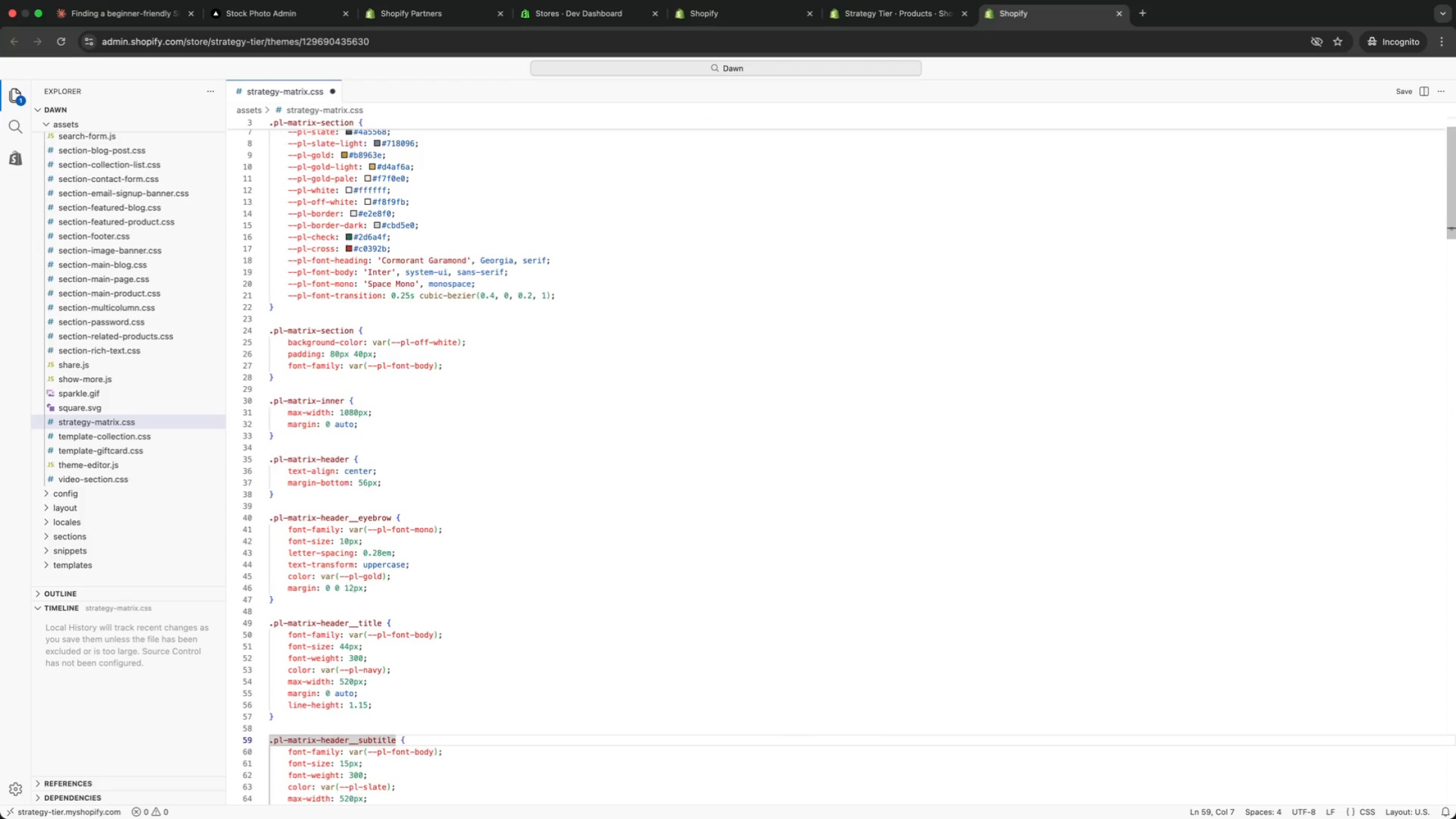 
key(ArrowDown)
 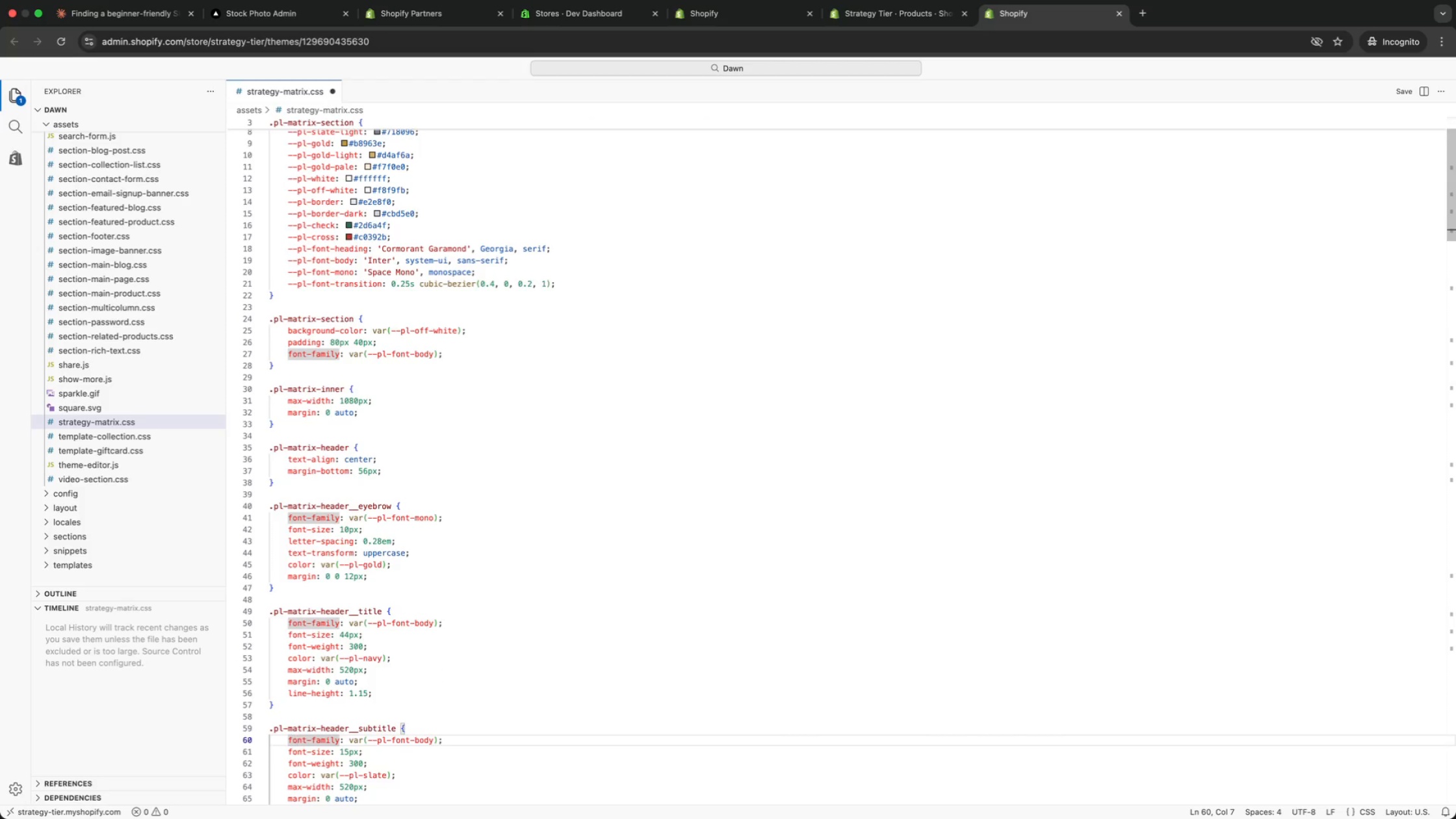 
key(ArrowDown)
 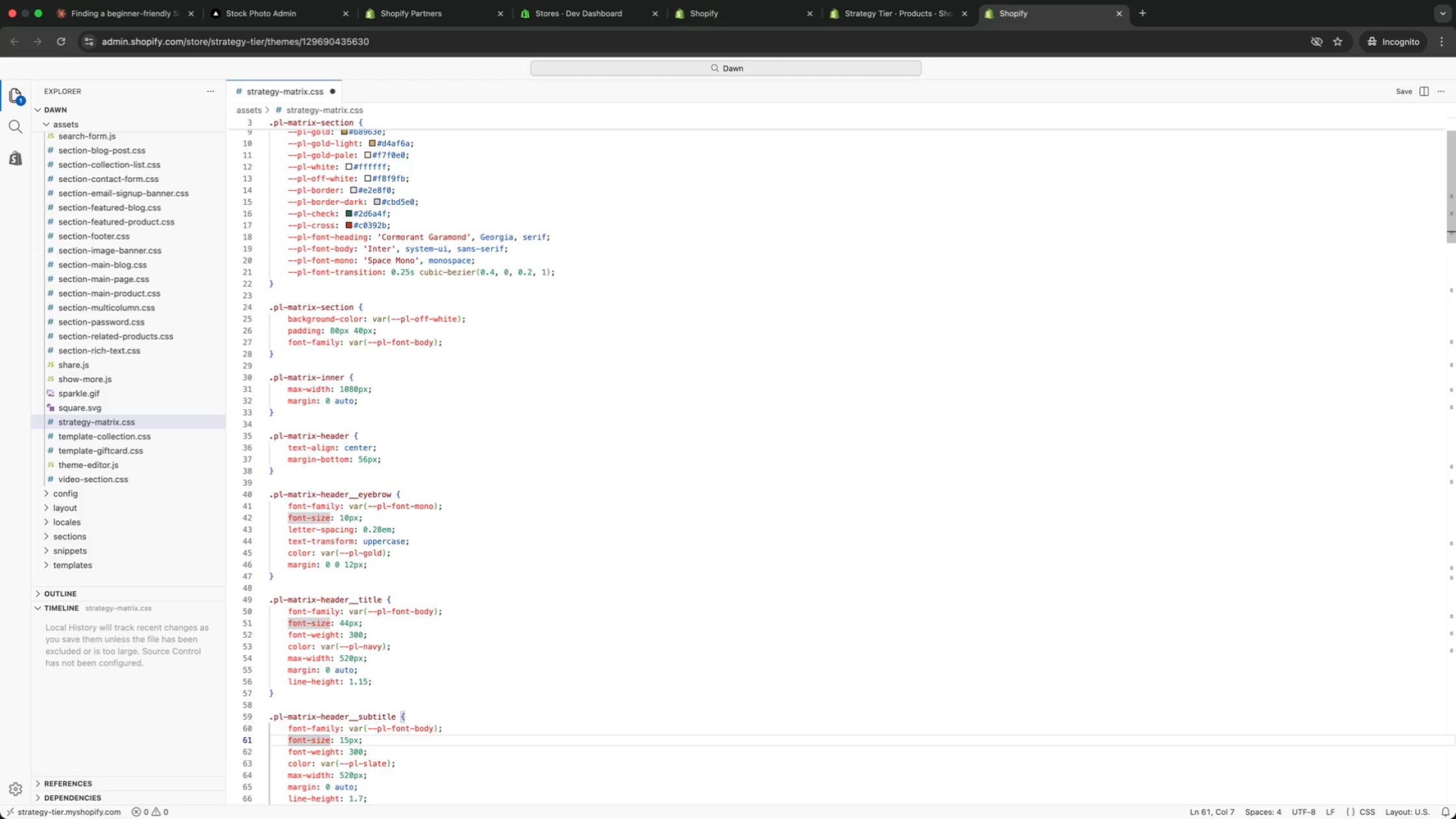 
key(ArrowDown)
 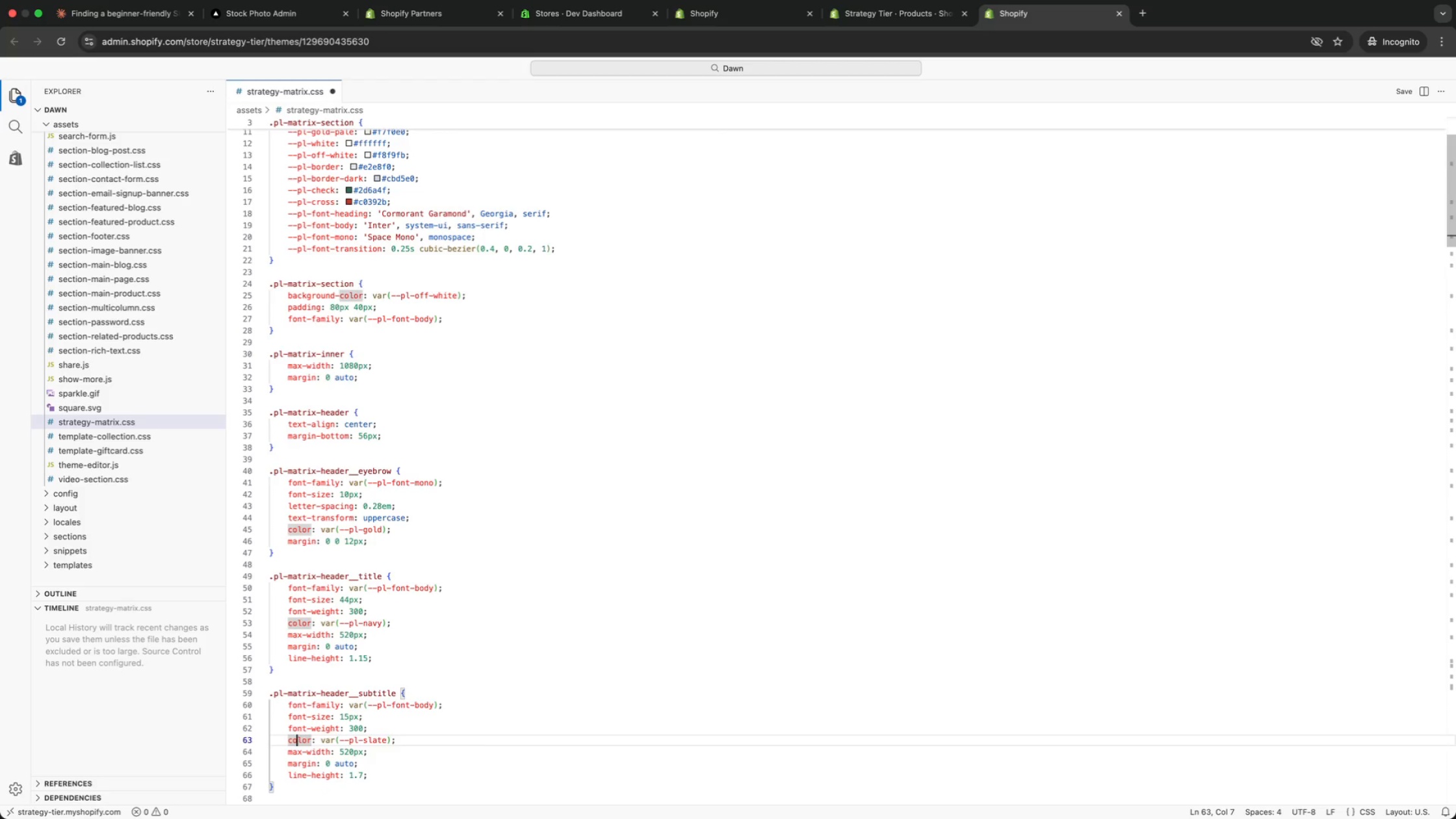 
key(ArrowDown)
 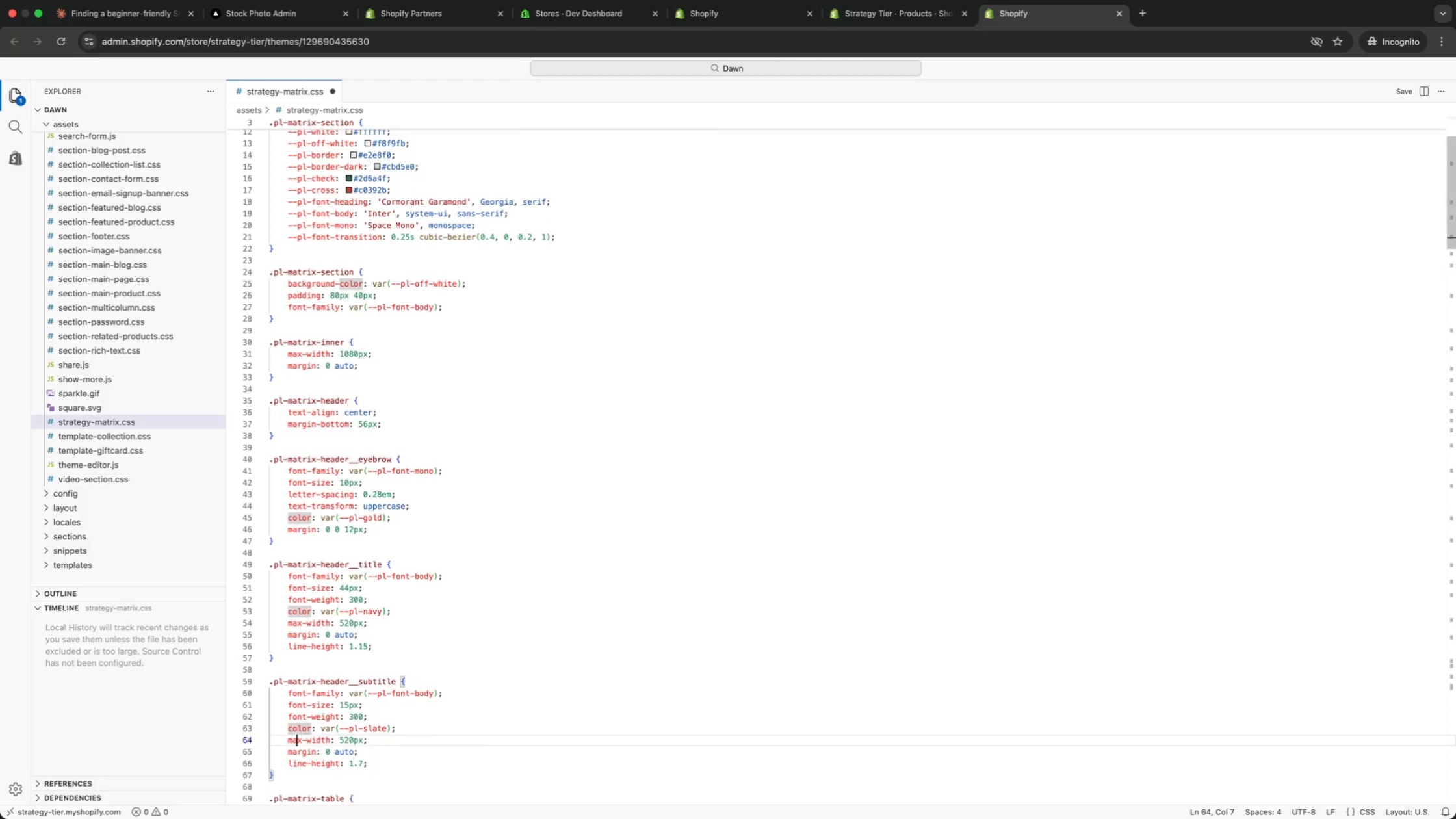 
key(ArrowDown)
 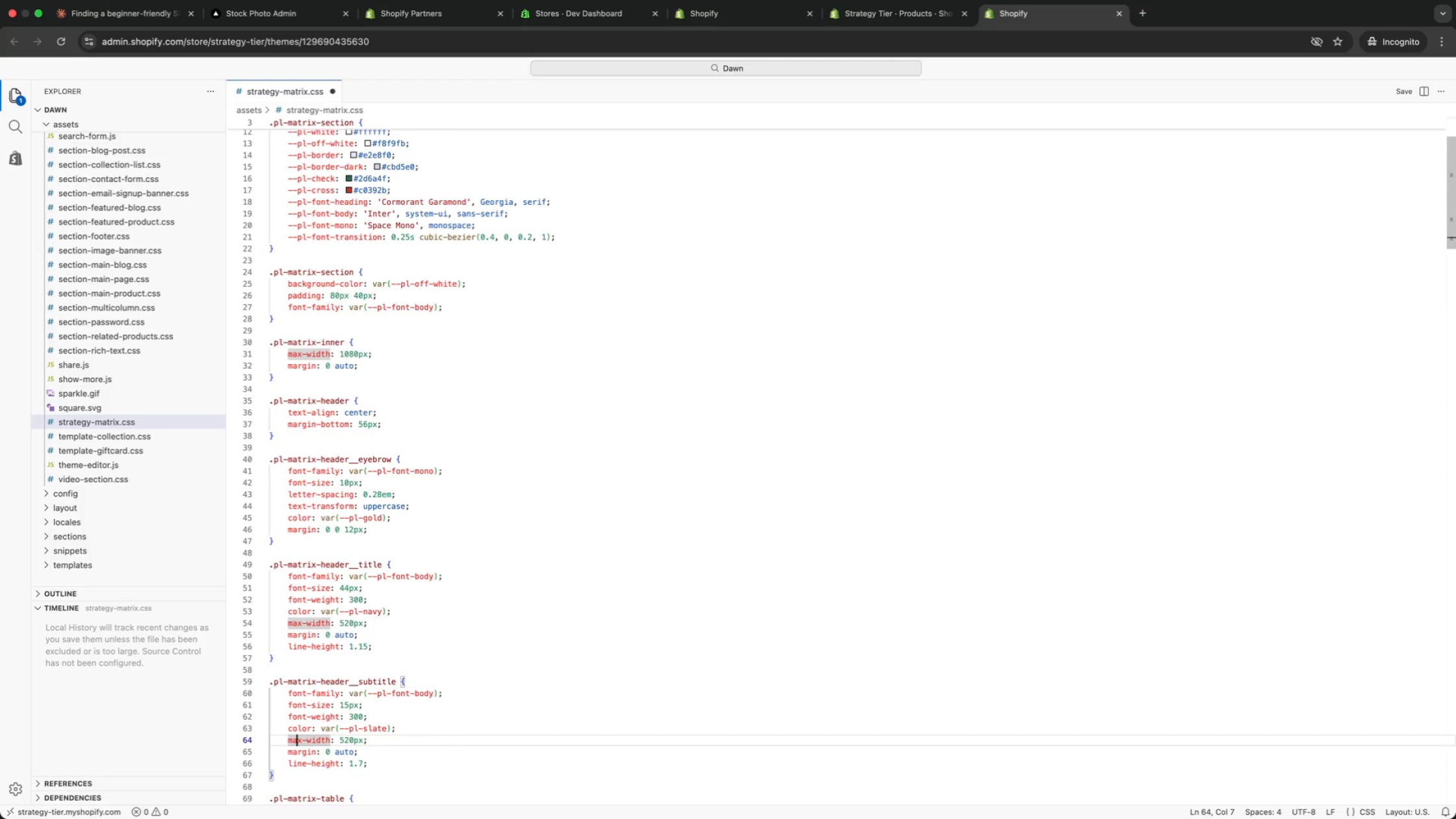 
key(ArrowDown)
 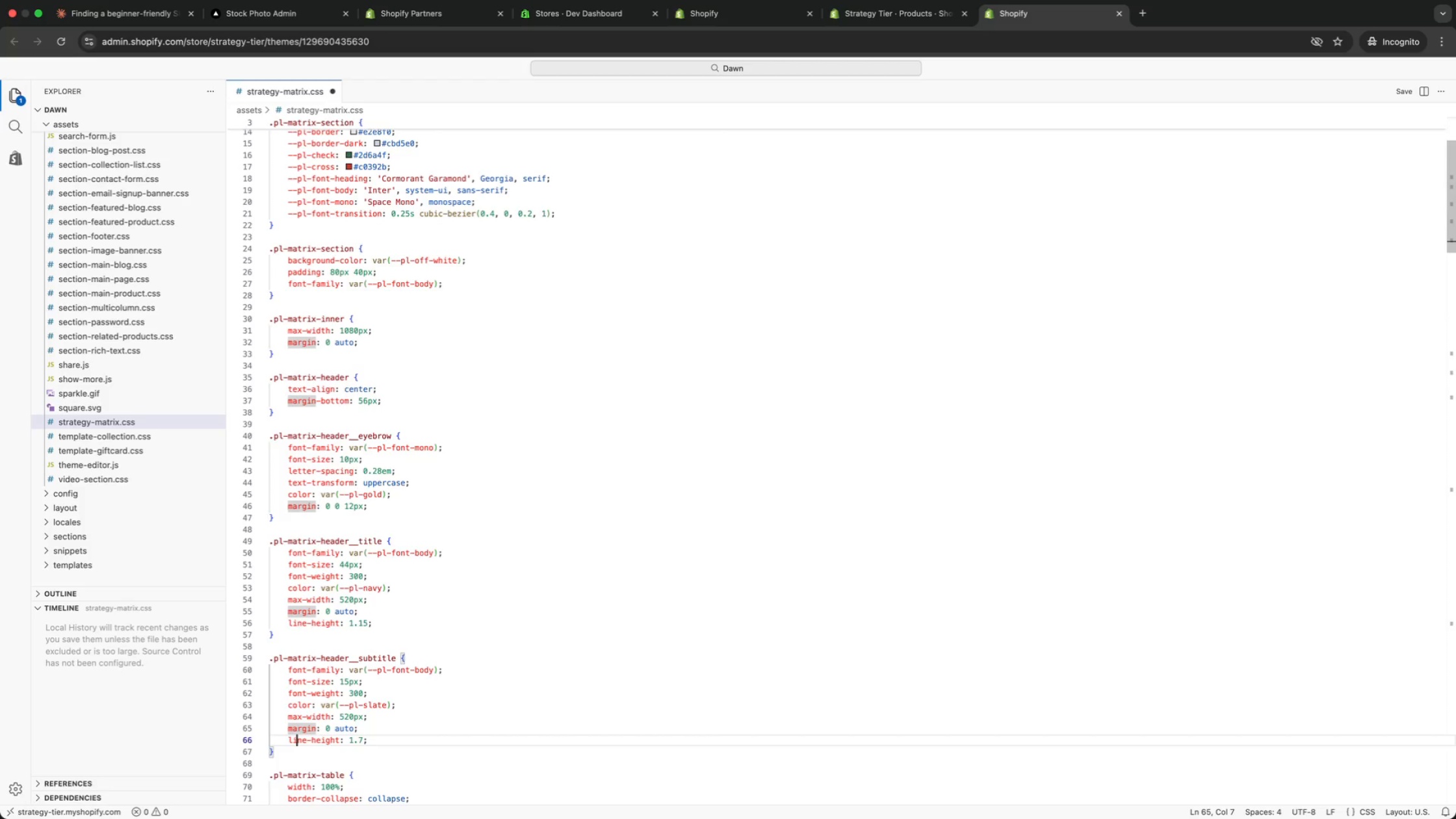 
key(ArrowDown)
 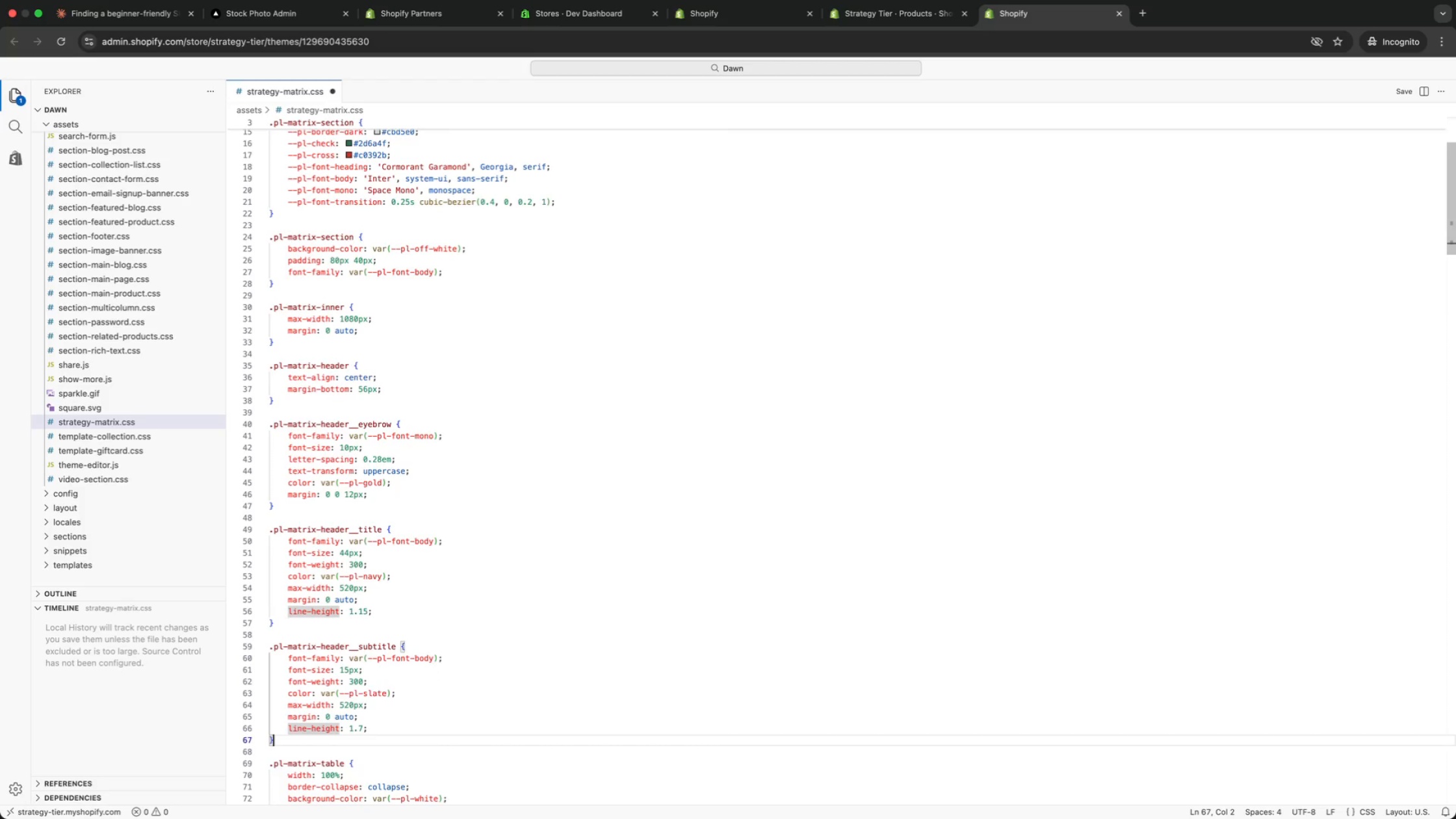 
key(ArrowDown)
 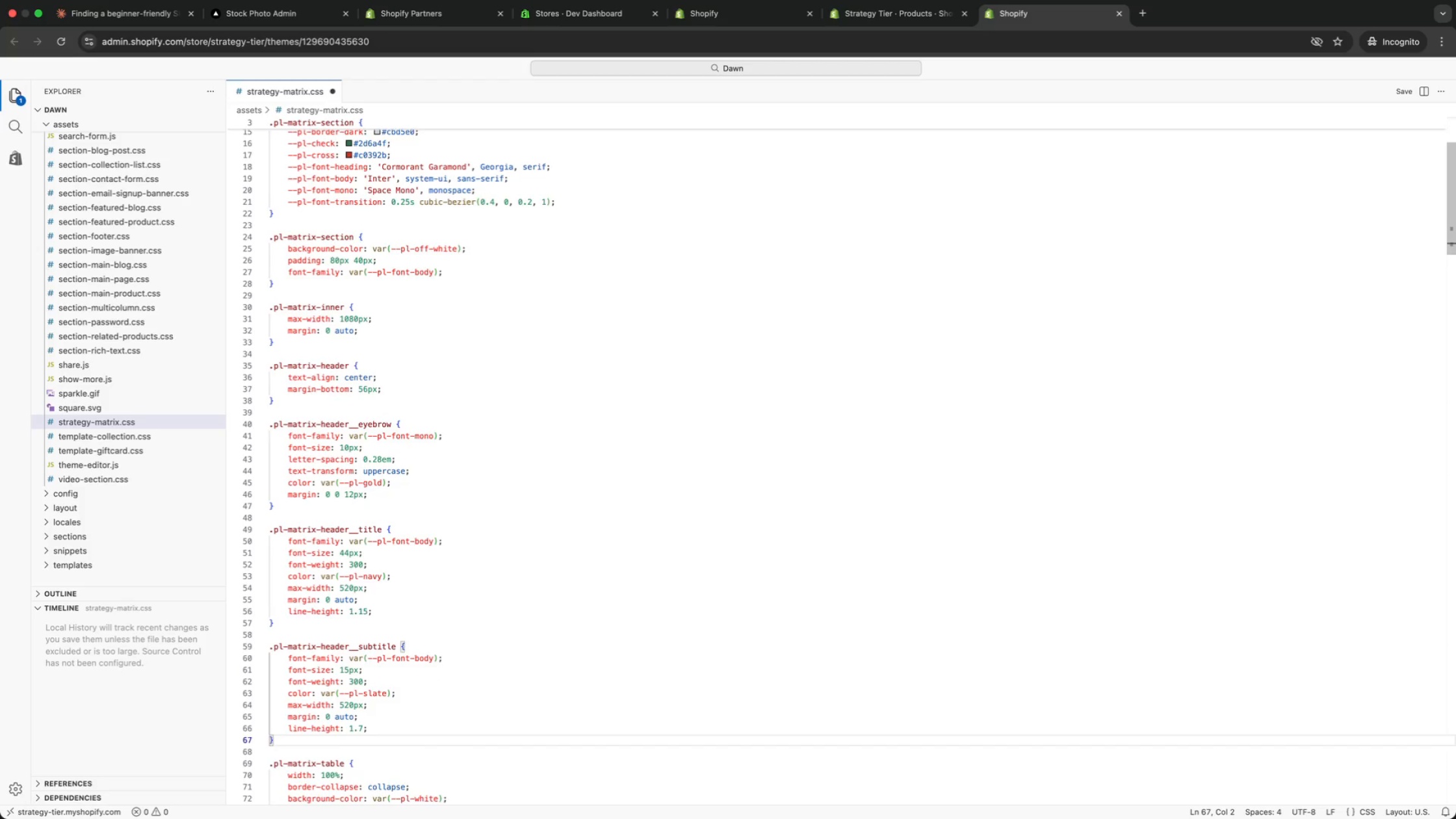 
key(ArrowDown)
 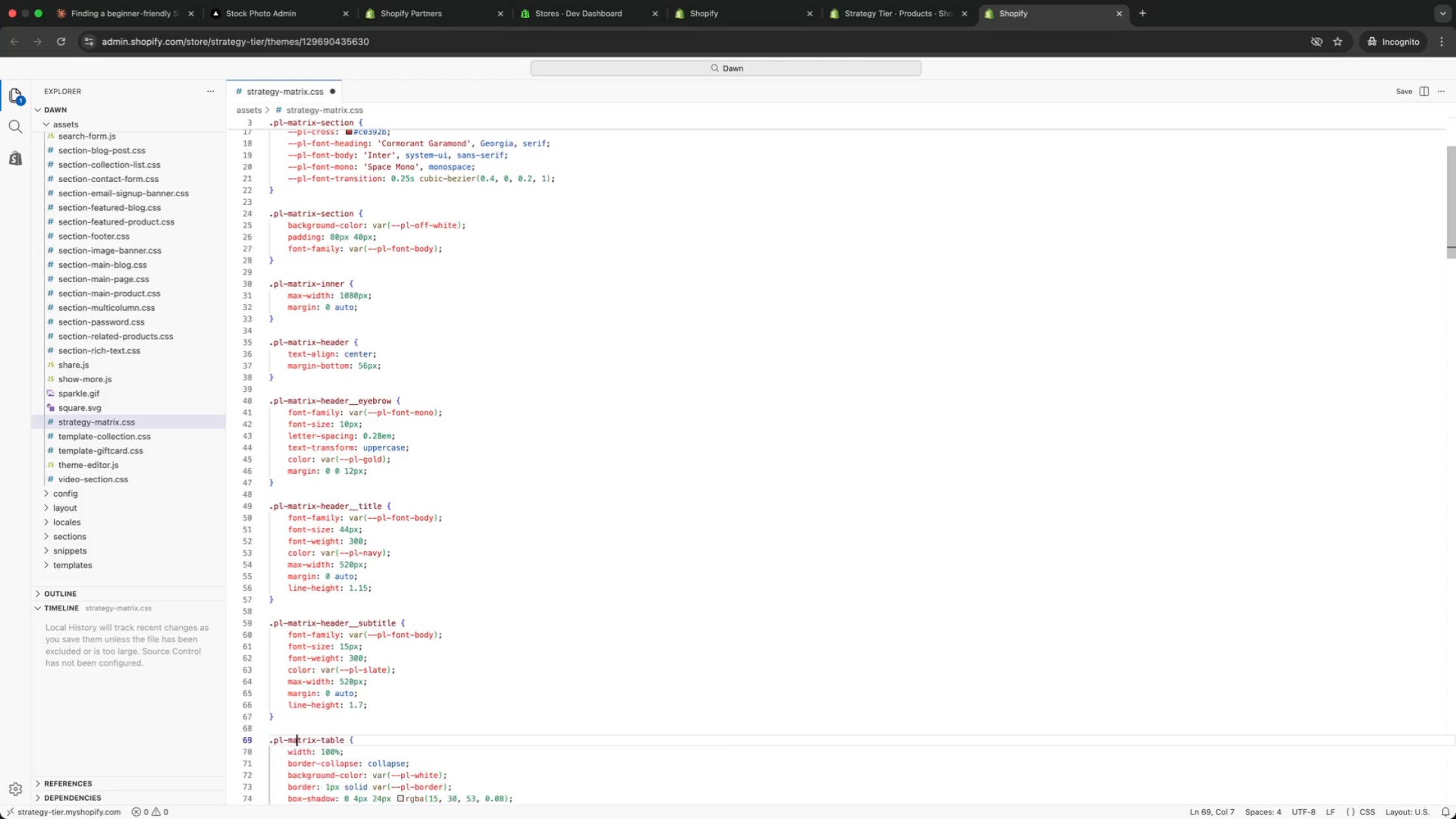 
key(ArrowDown)
 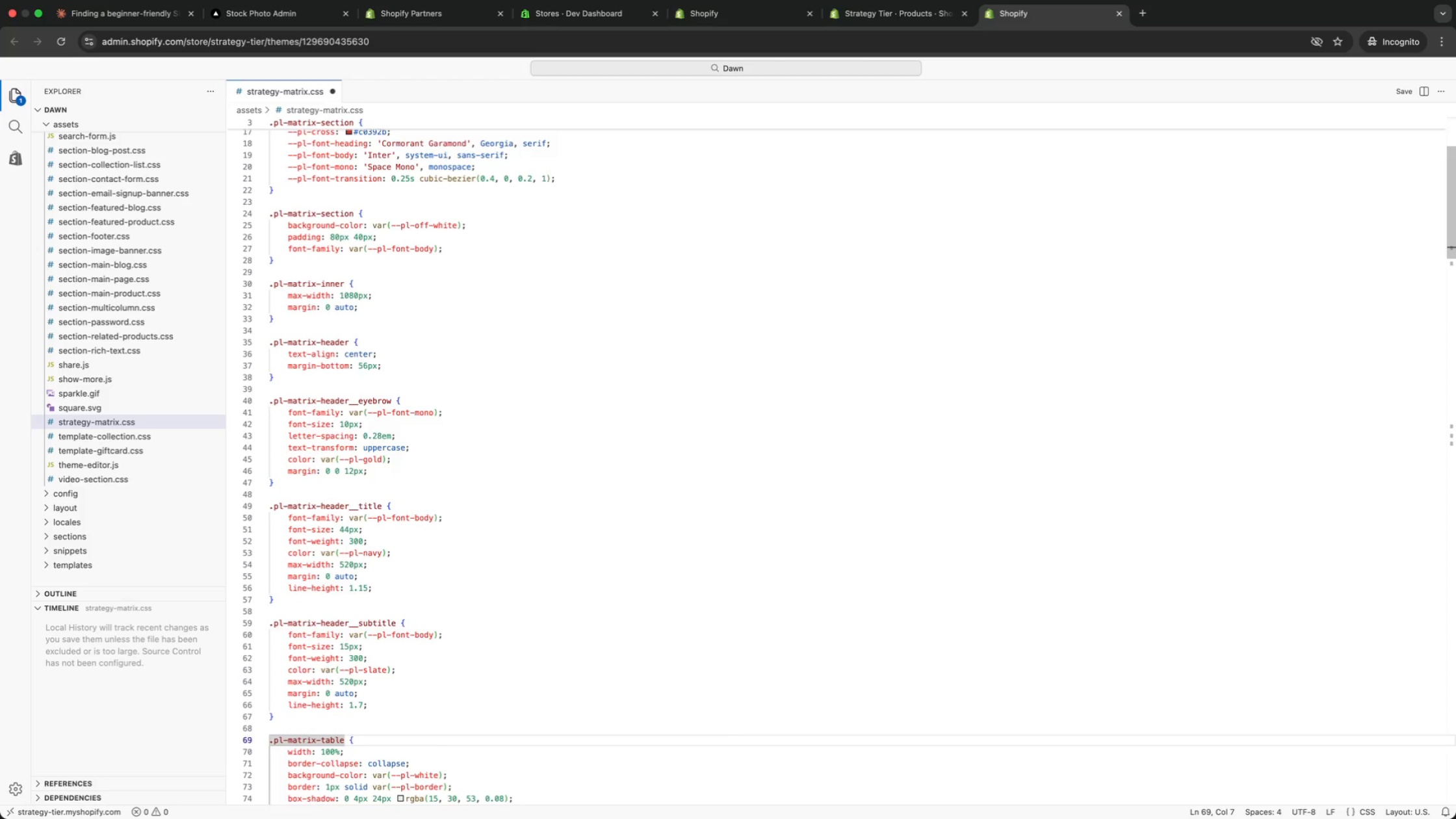 
key(ArrowUp)
 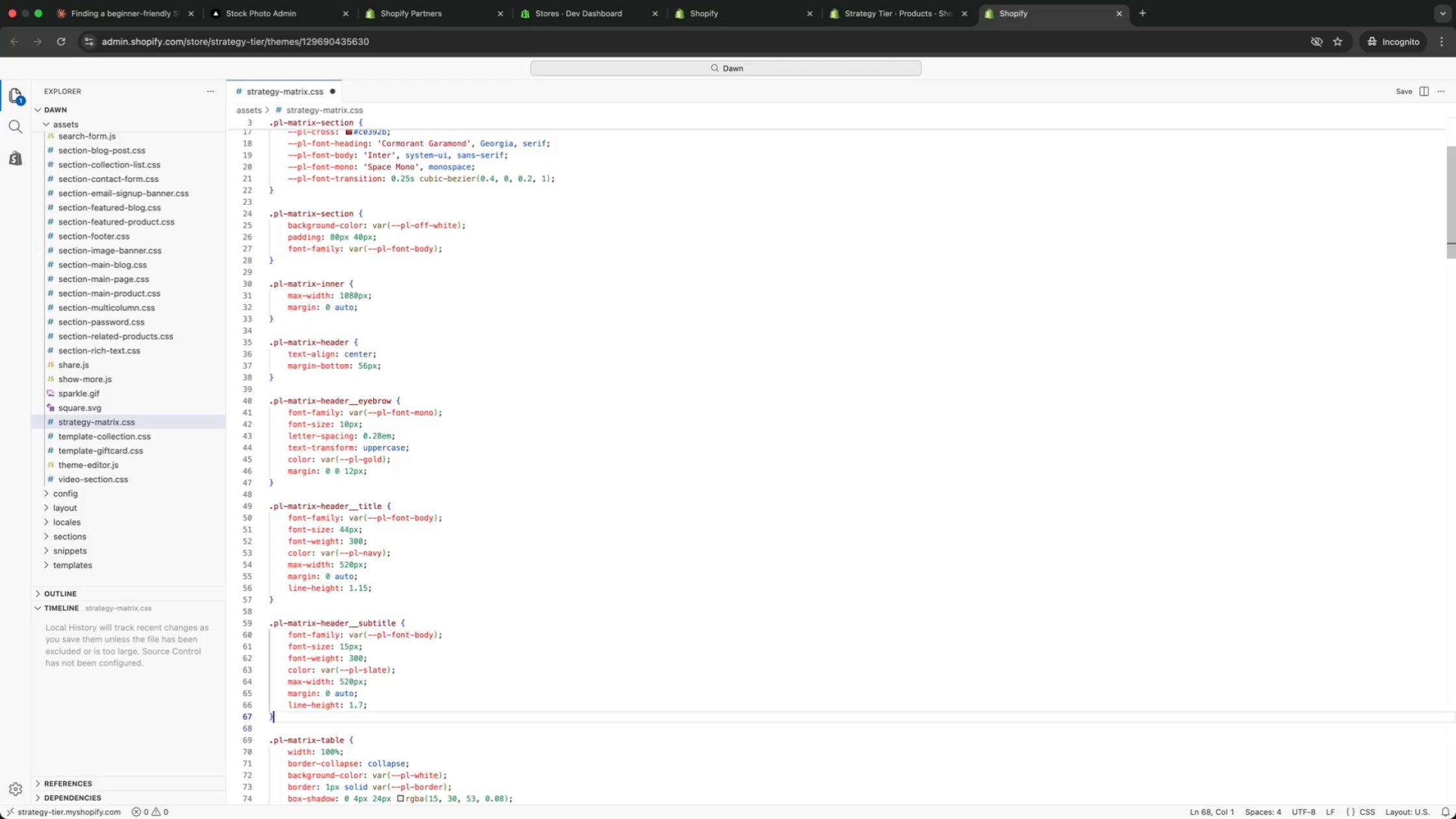 
key(ArrowUp)
 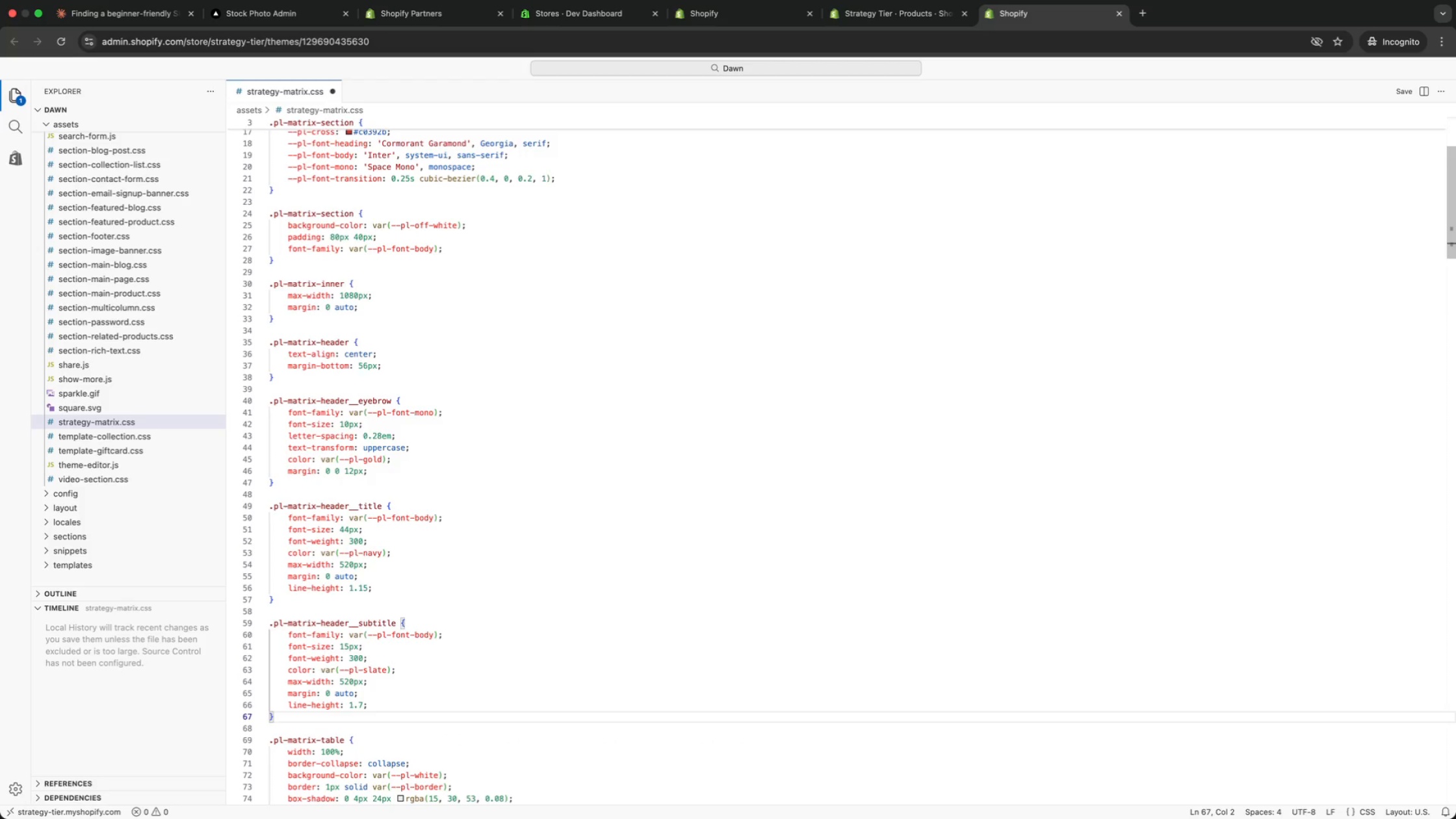 
key(ArrowUp)
 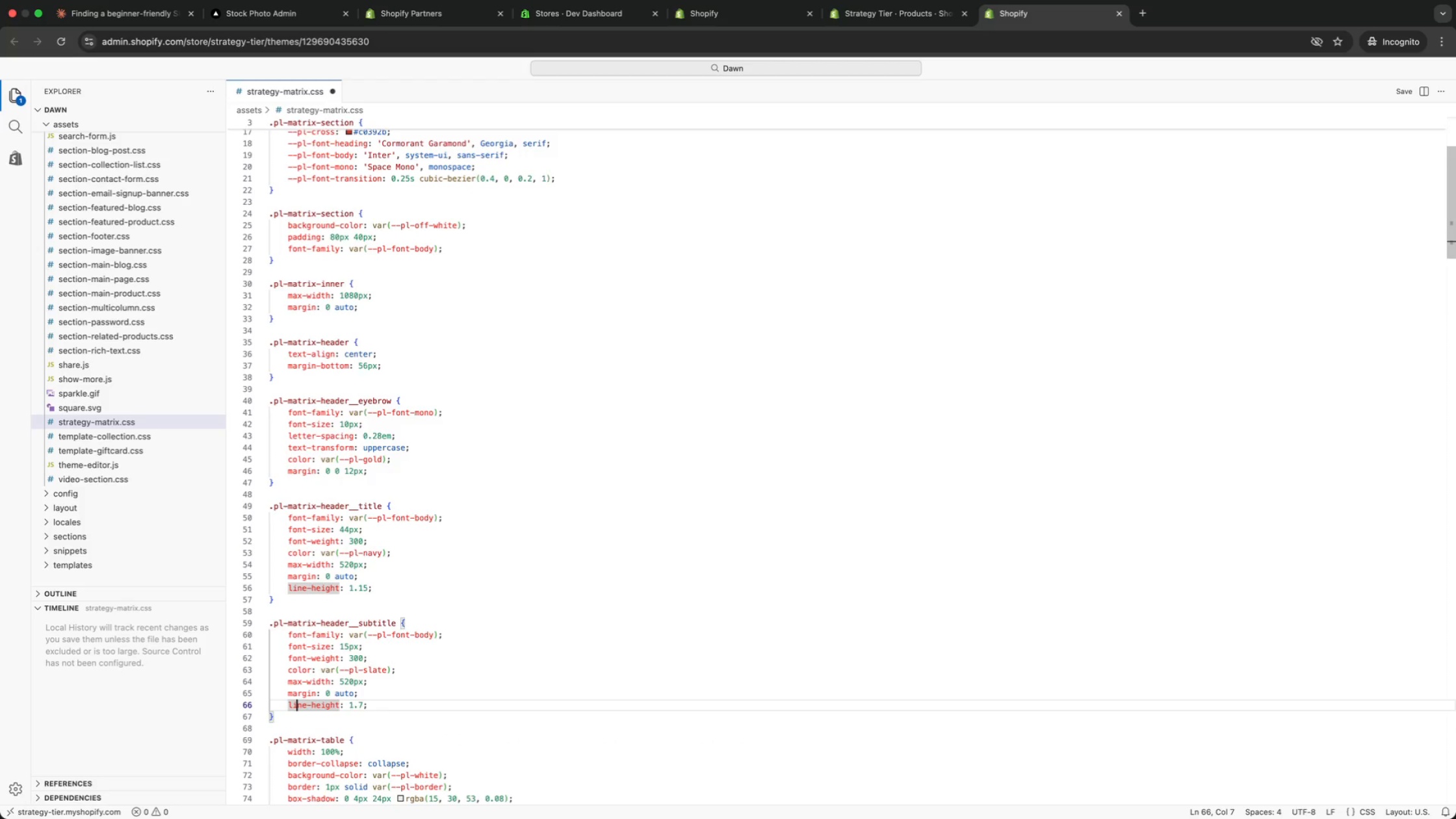 
wait(5.35)
 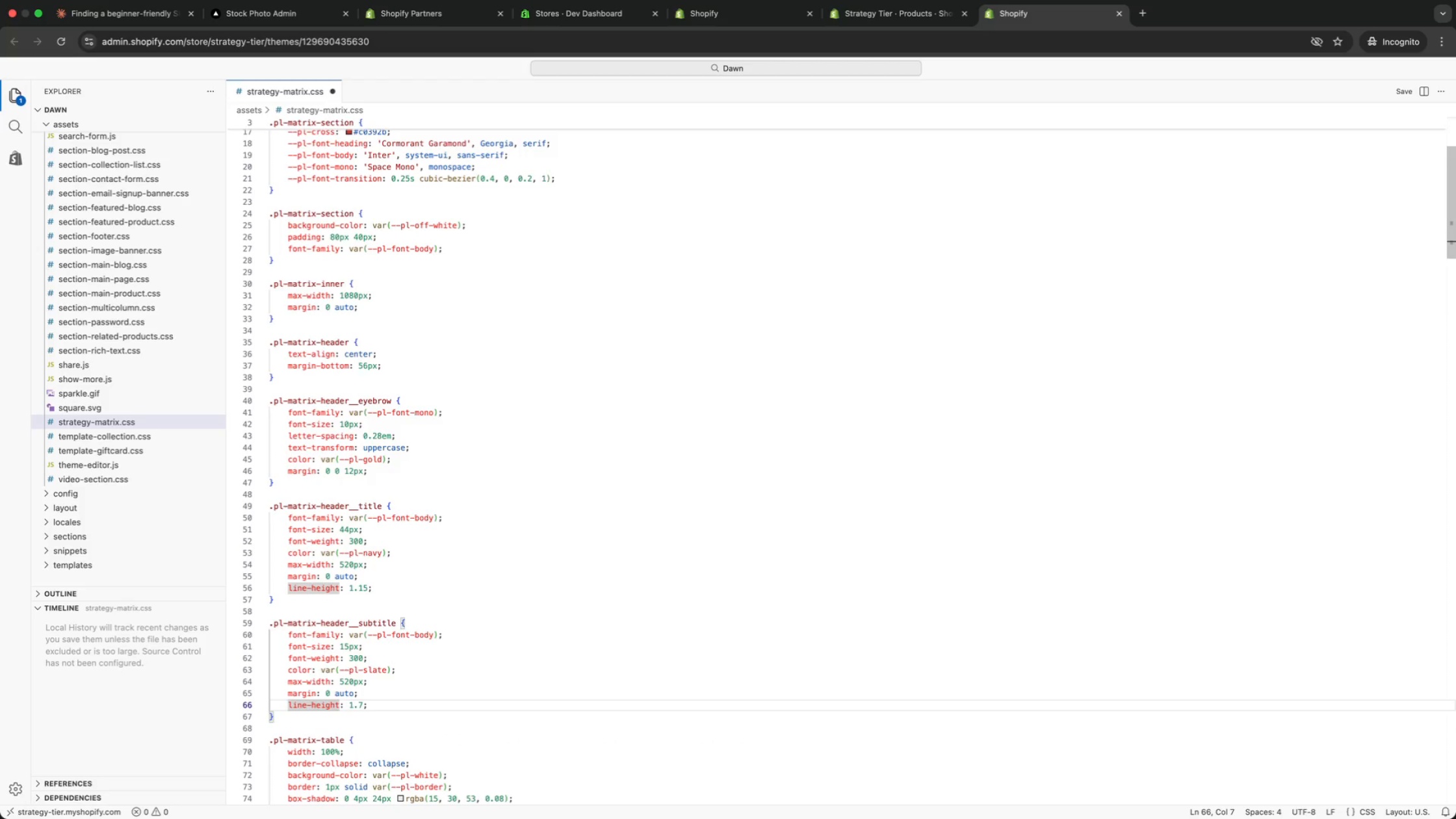 
key(ArrowUp)
 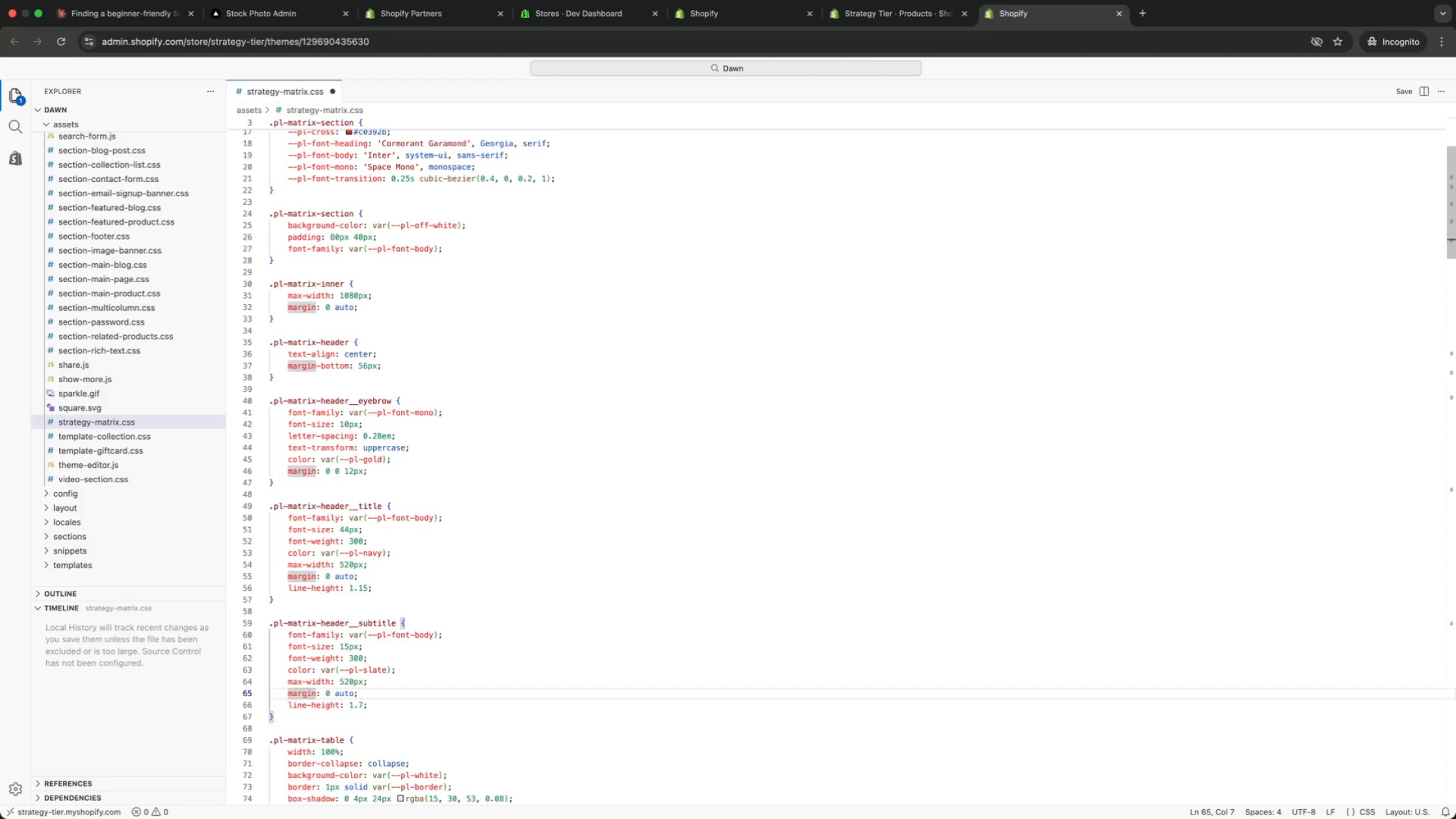 
key(ArrowUp)
 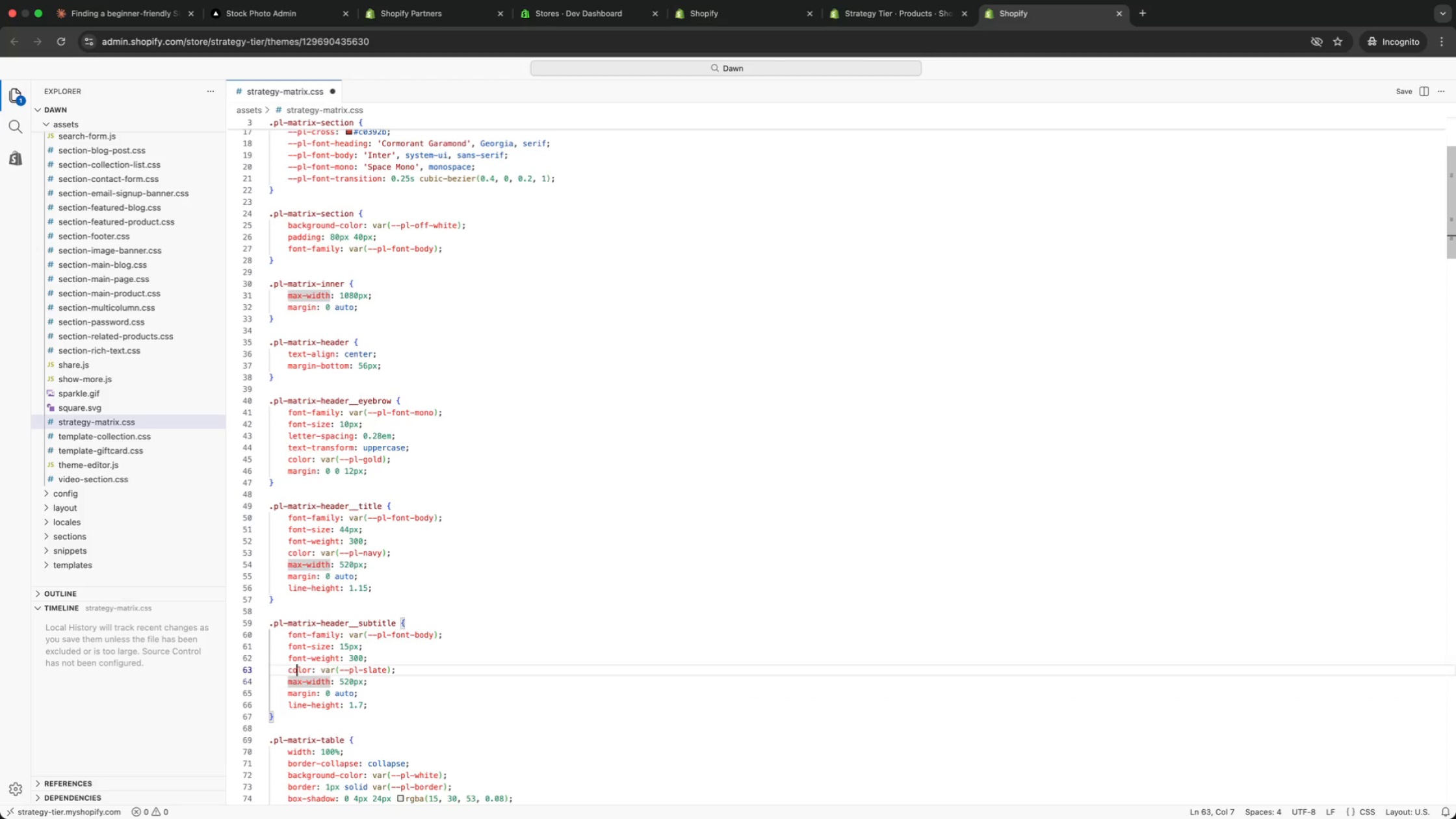 
key(ArrowUp)
 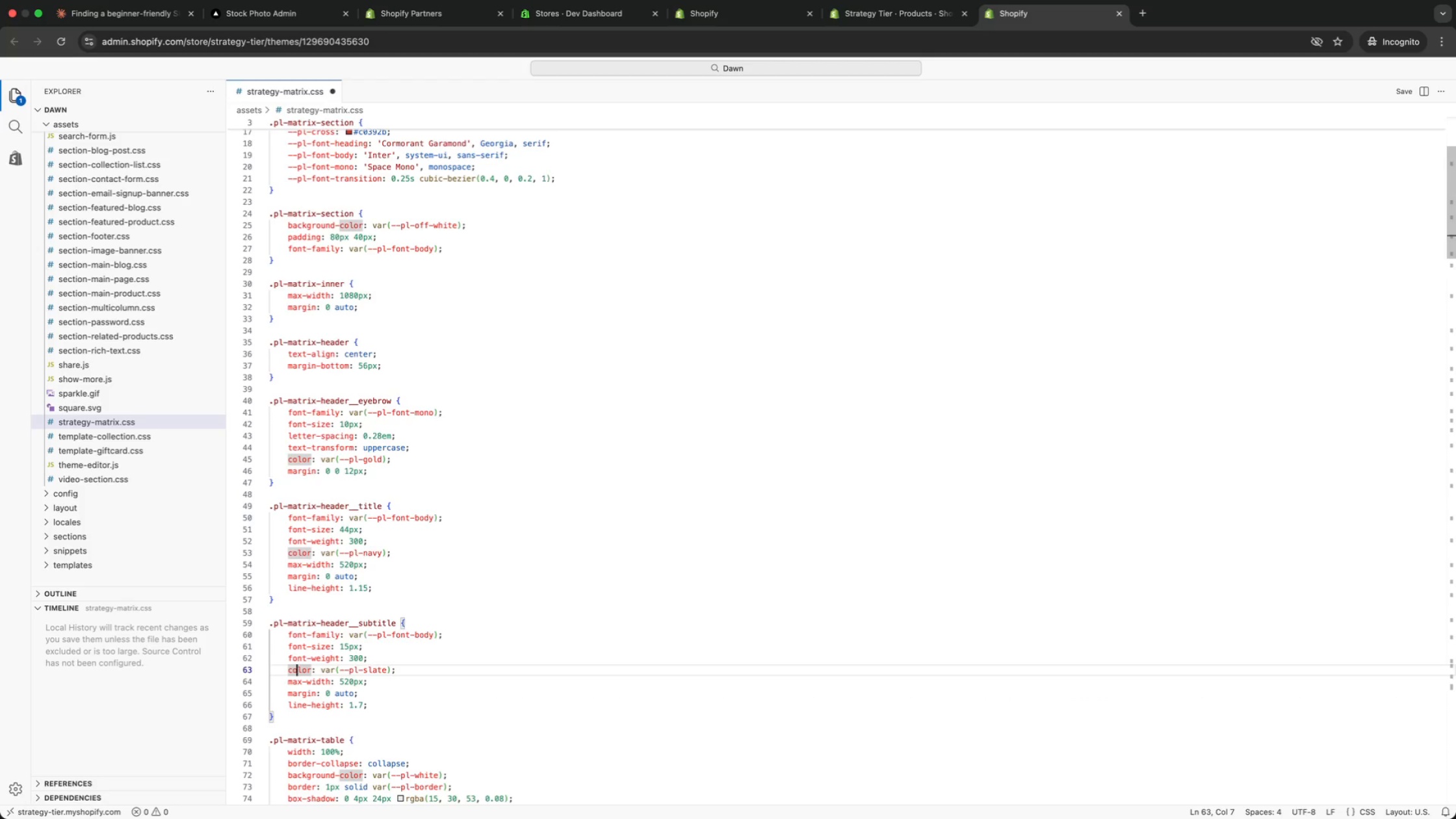 
key(ArrowUp)
 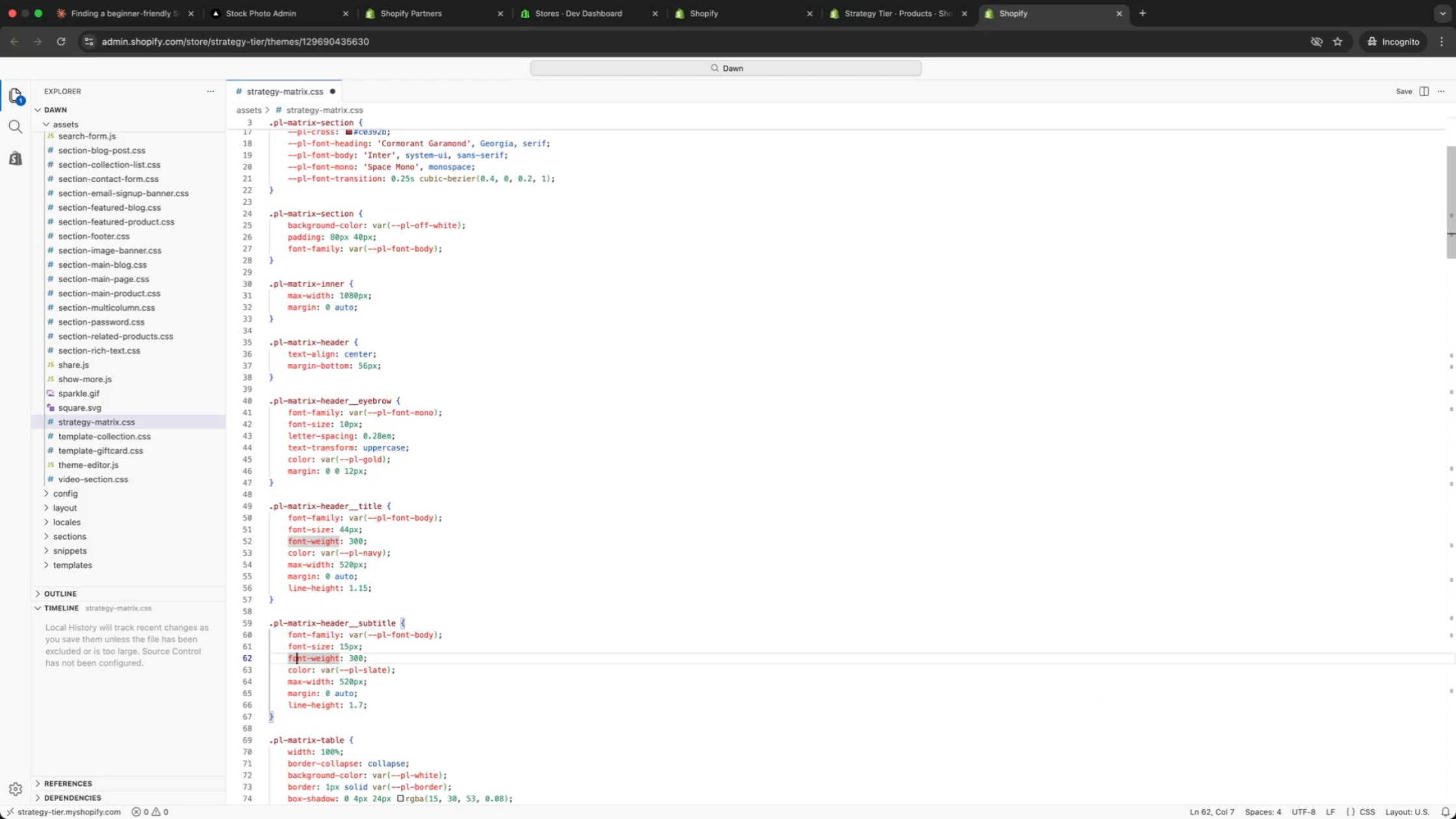 
key(ArrowUp)
 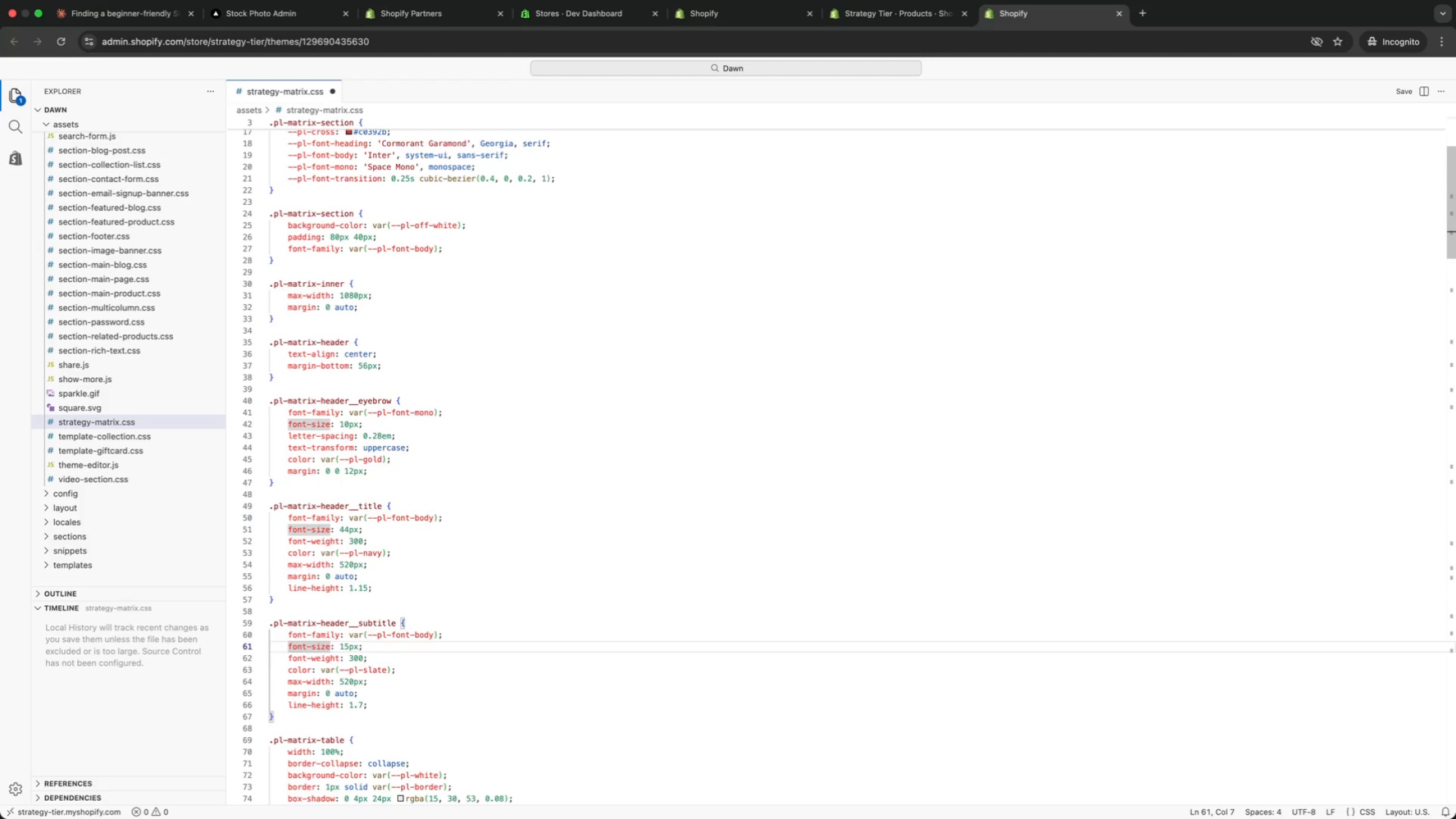 
key(ArrowUp)
 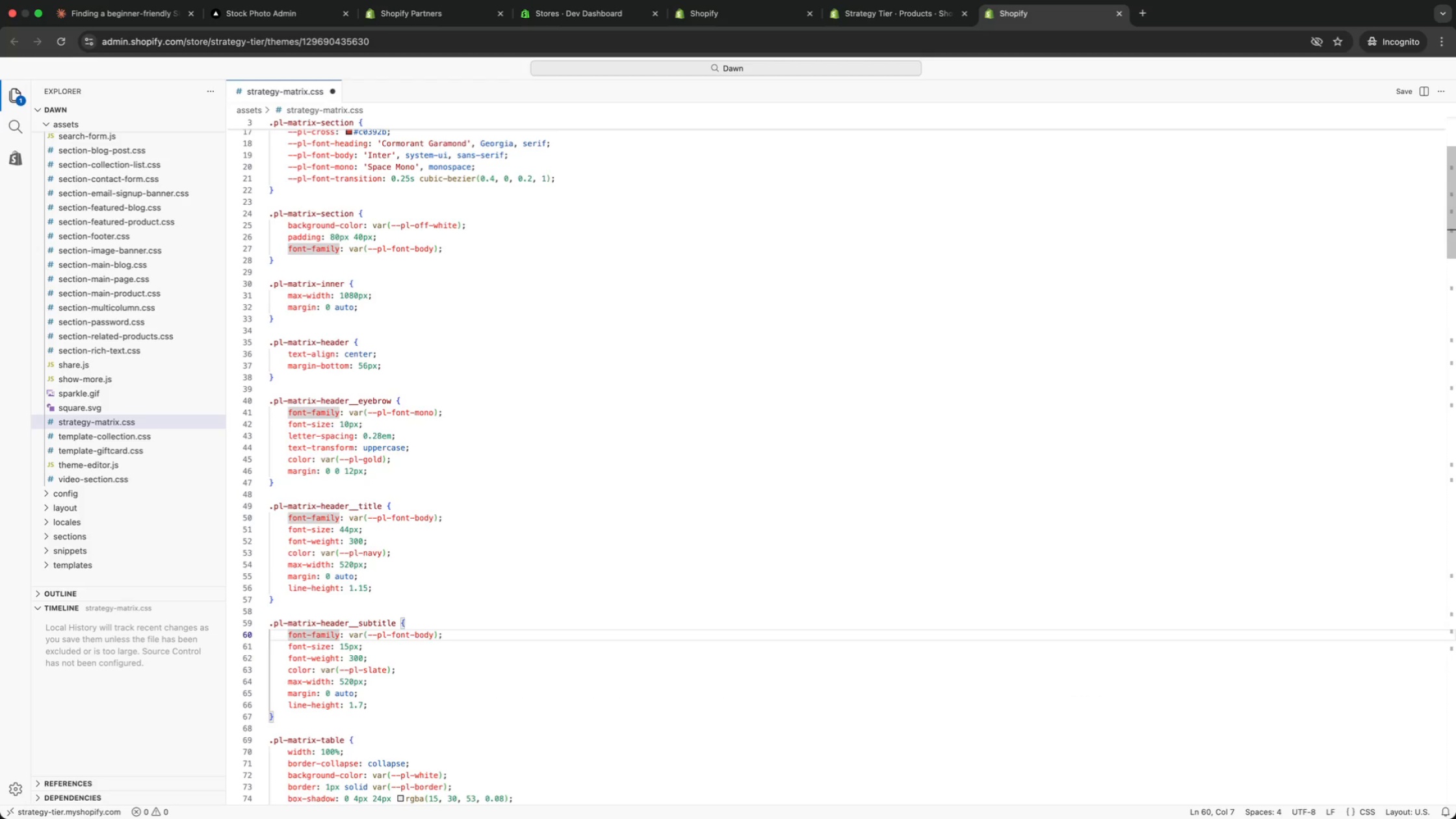 
key(ArrowUp)
 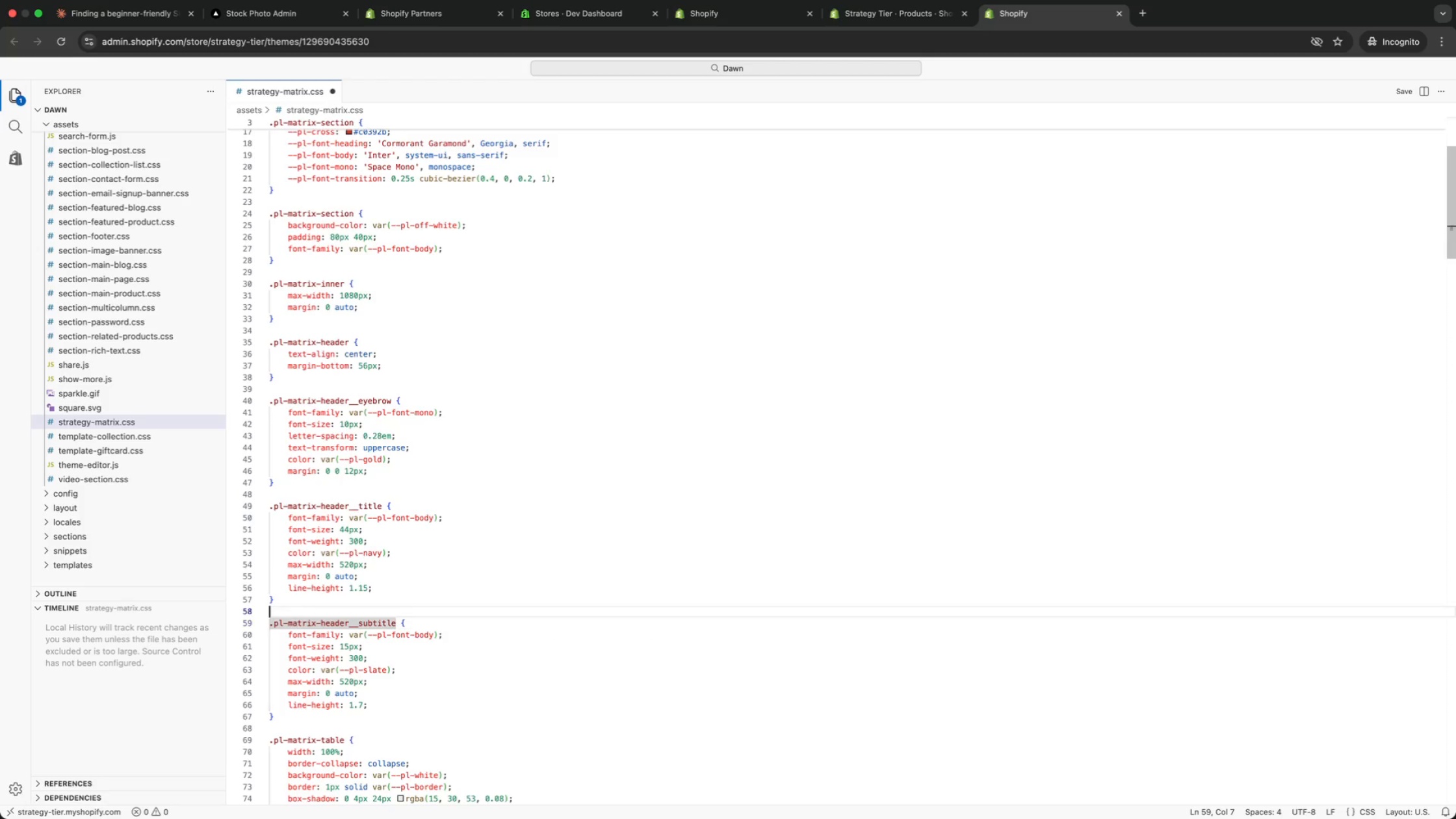 
key(ArrowUp)
 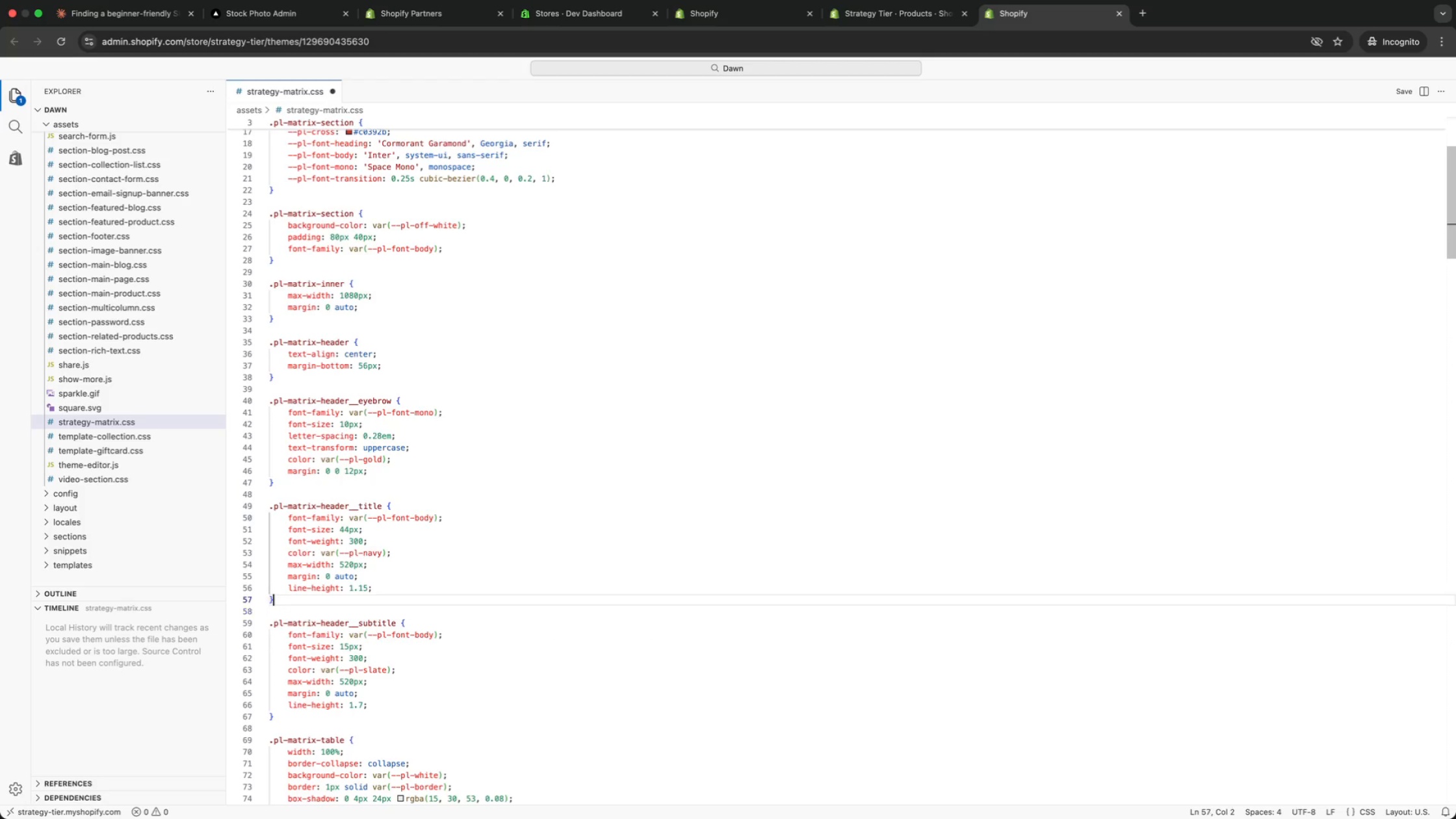 
key(ArrowUp)
 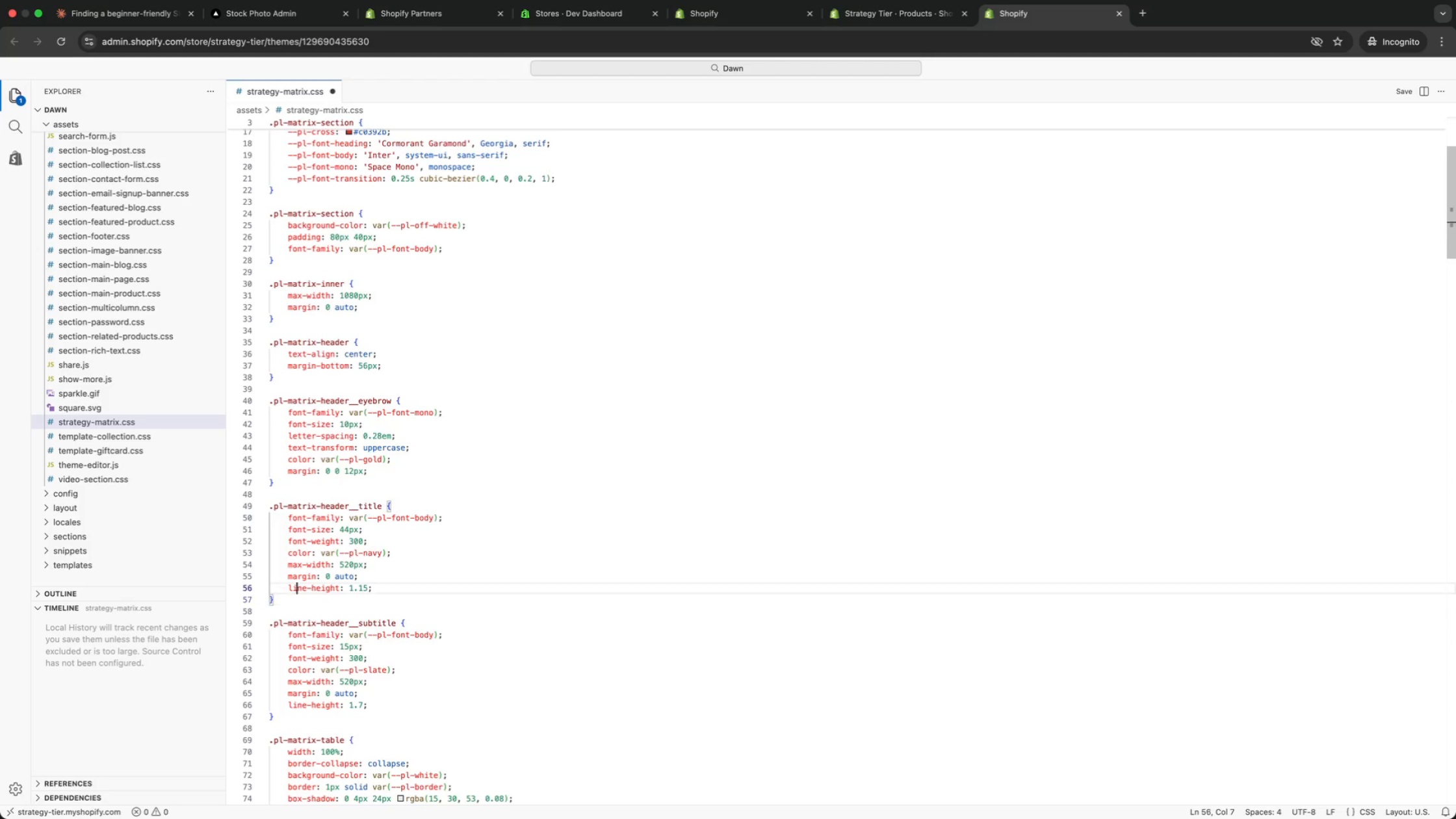 
key(ArrowUp)
 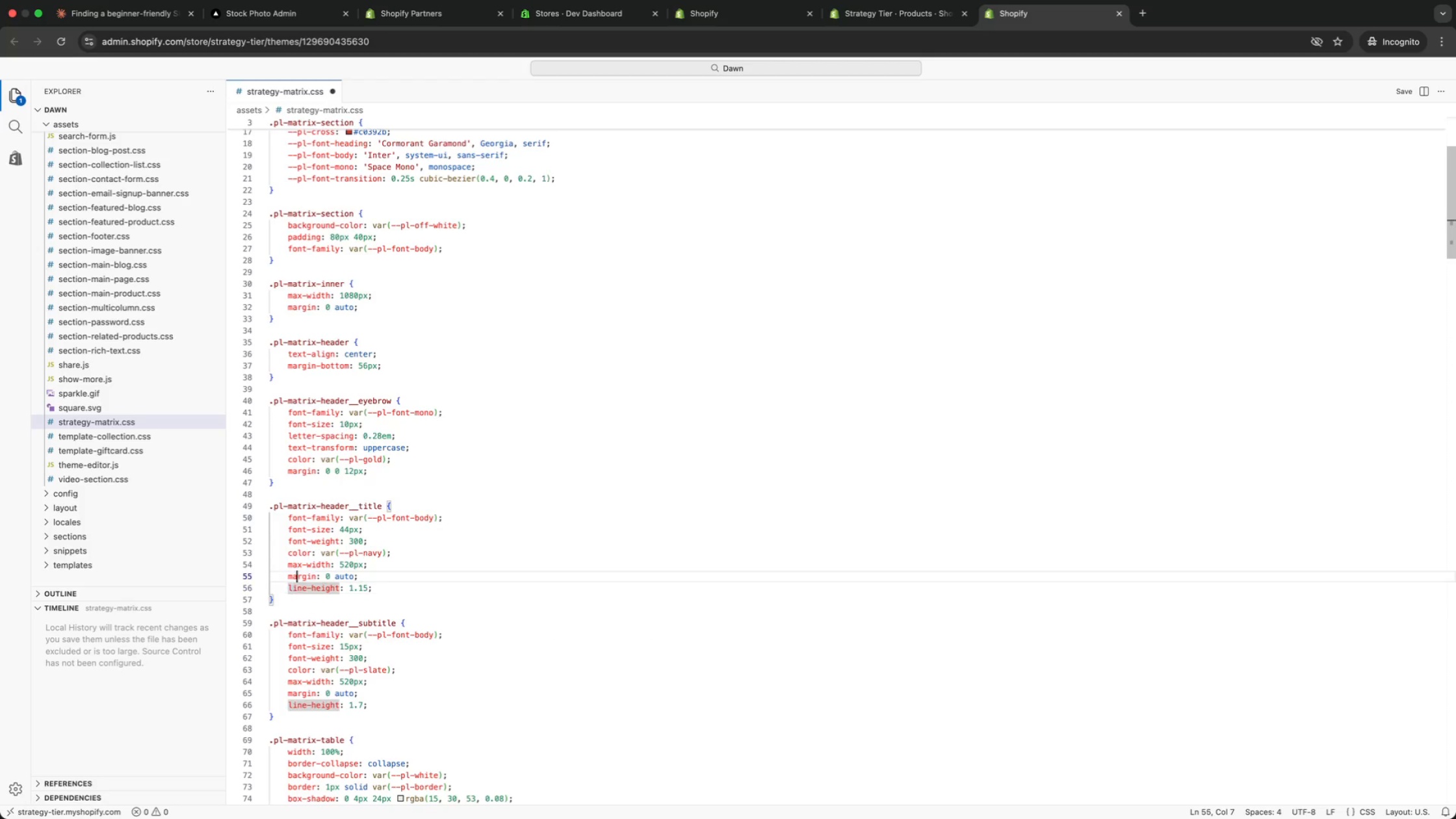 
key(ArrowUp)
 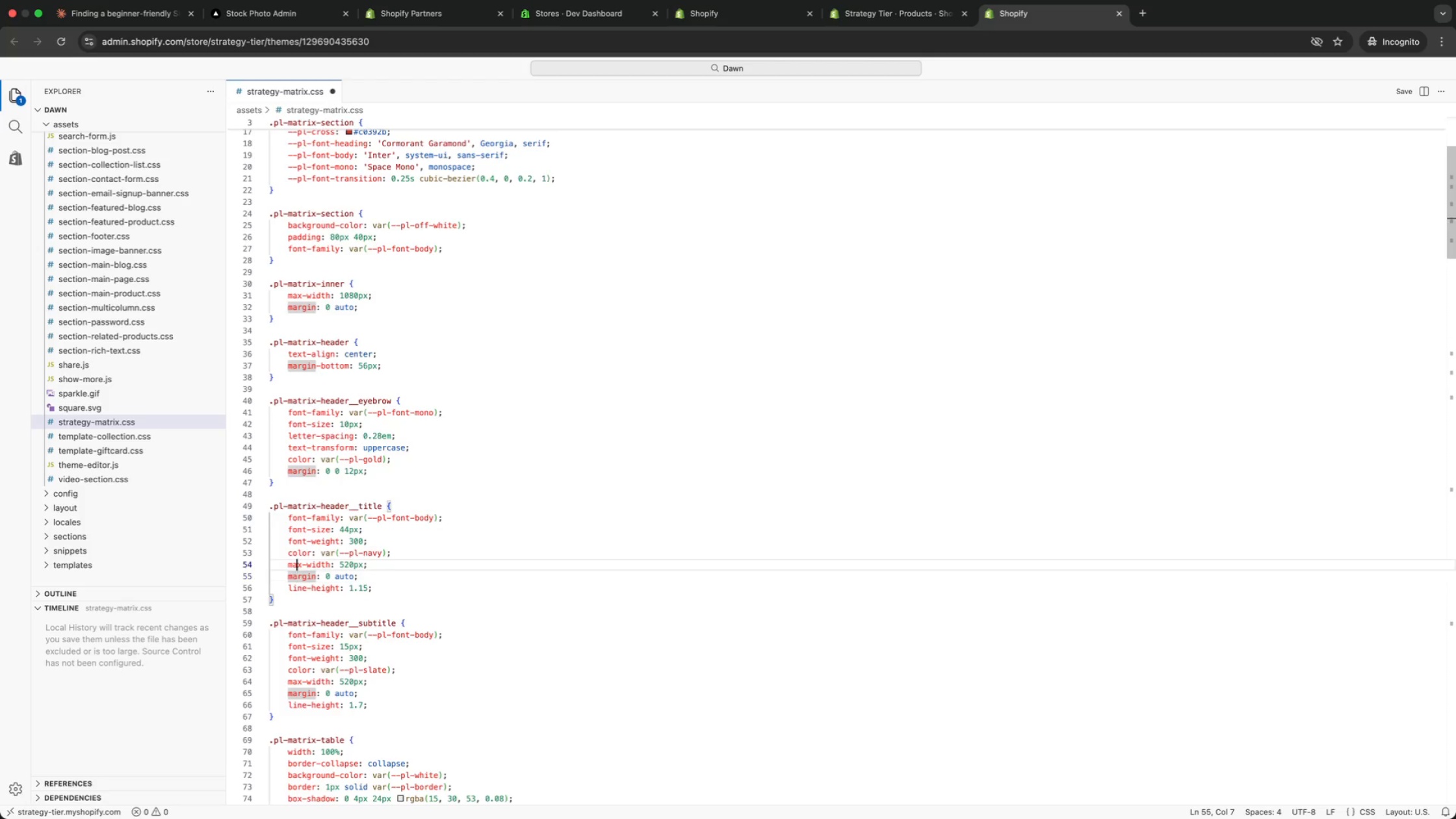 
key(ArrowUp)
 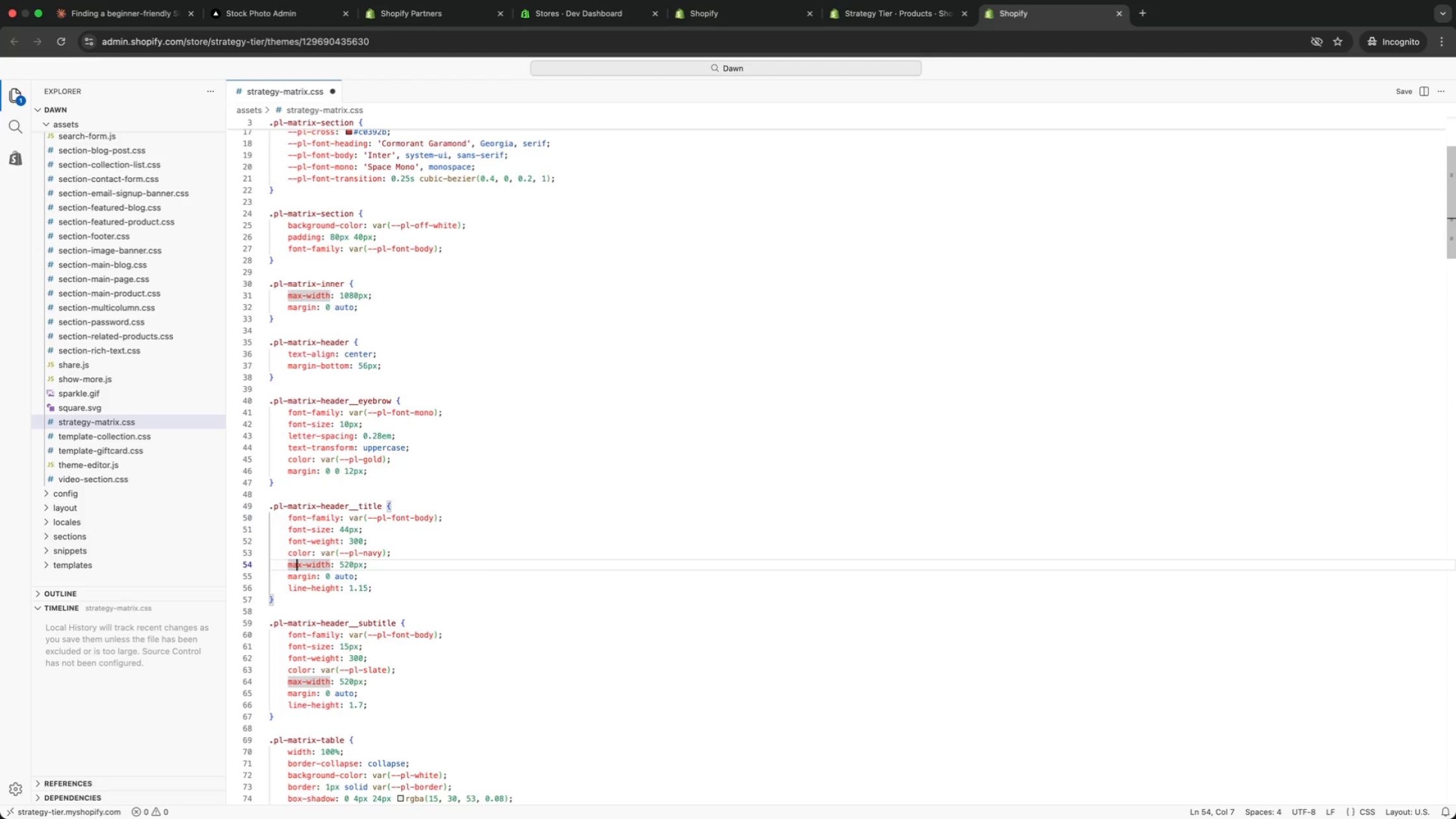 
key(ArrowUp)
 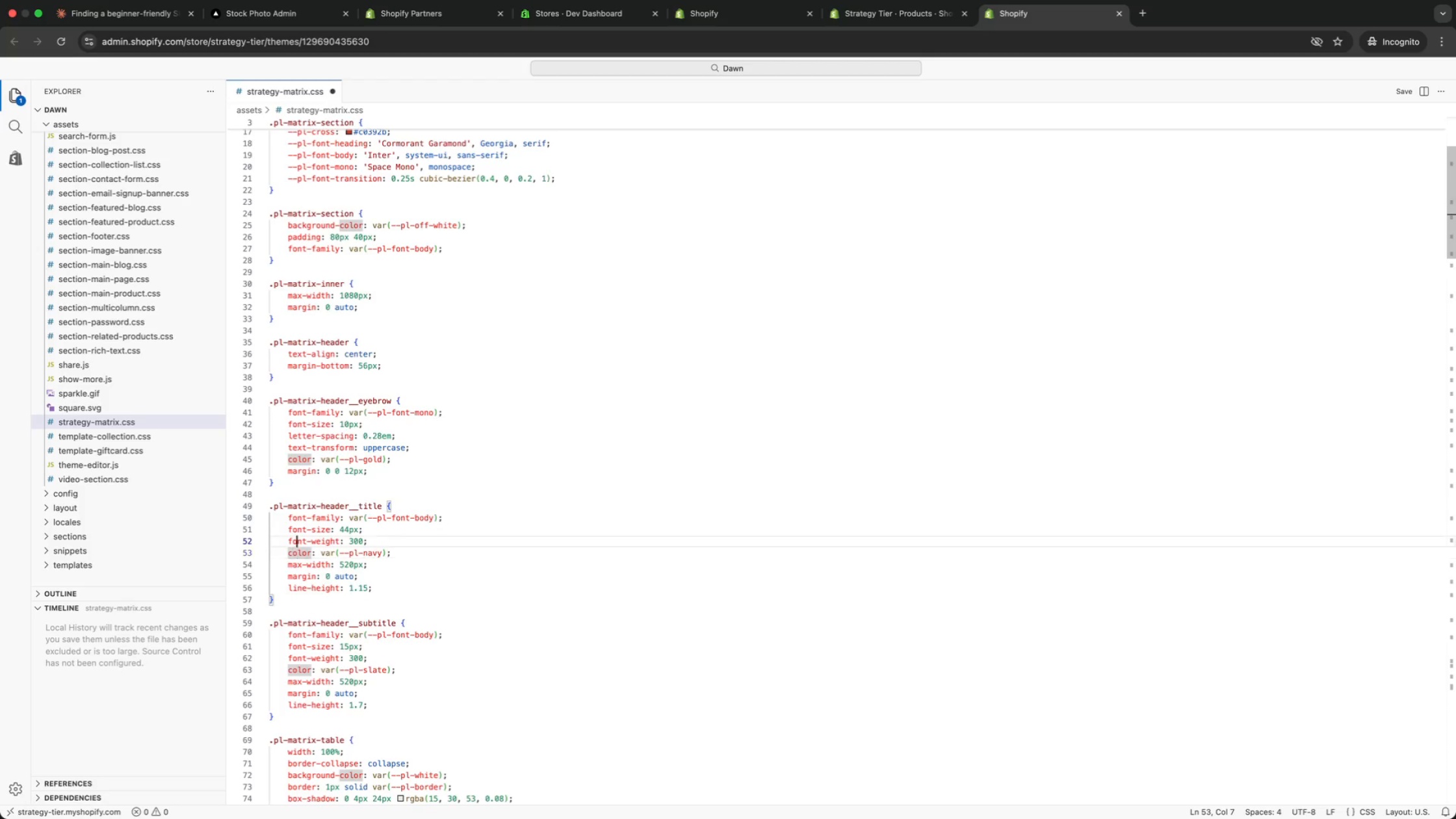 
key(ArrowUp)
 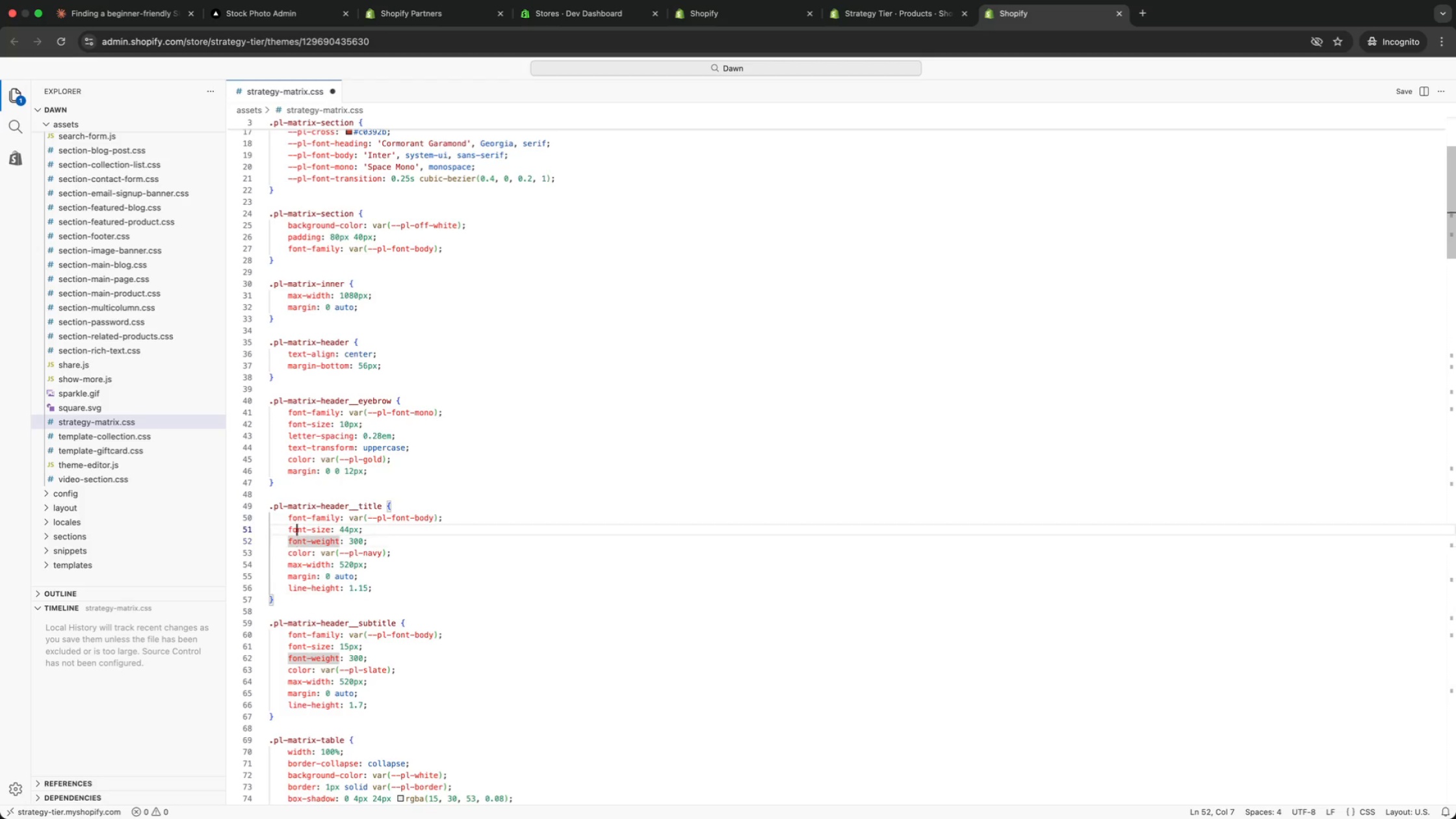 
key(ArrowUp)
 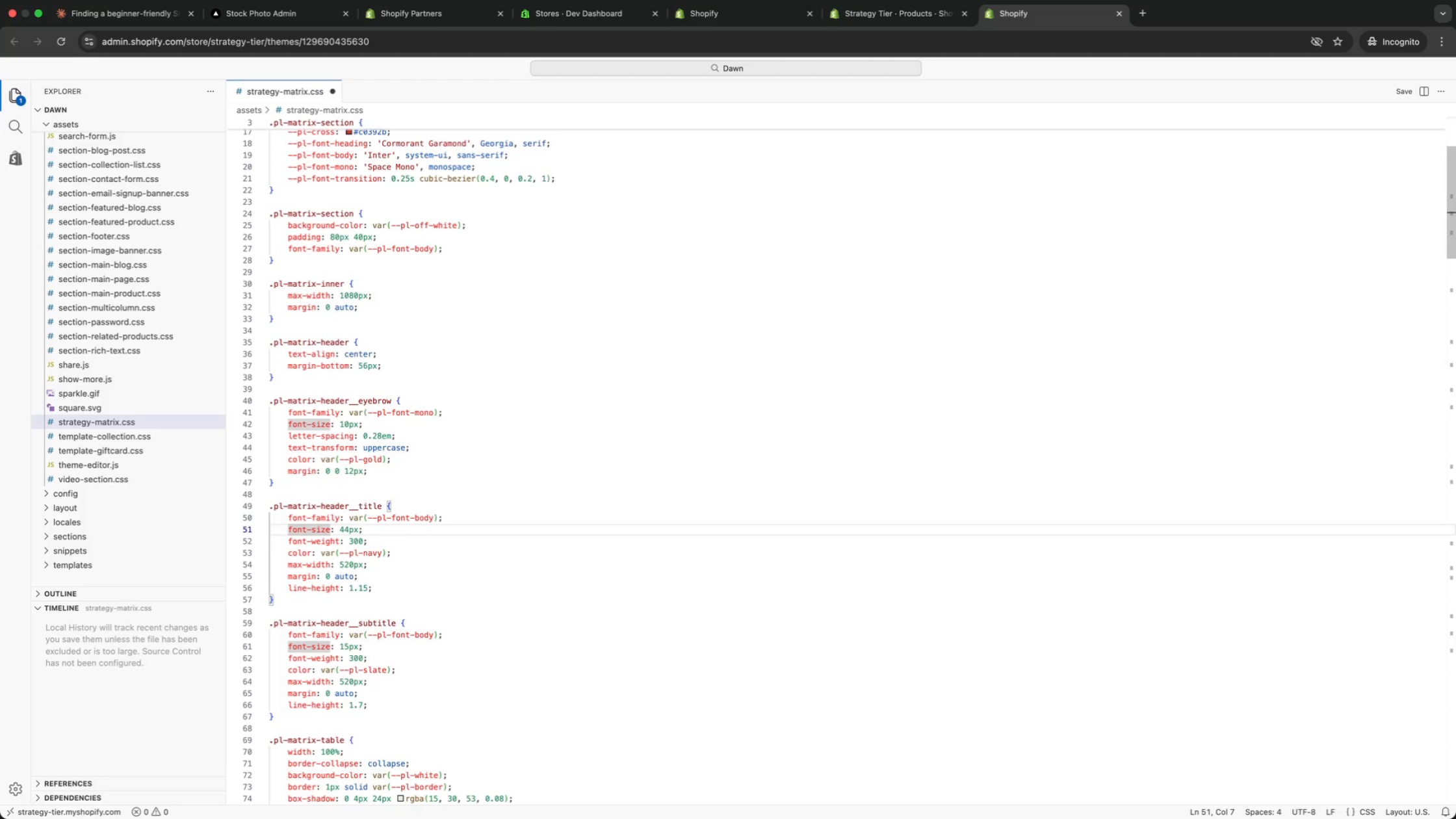 
key(ArrowUp)
 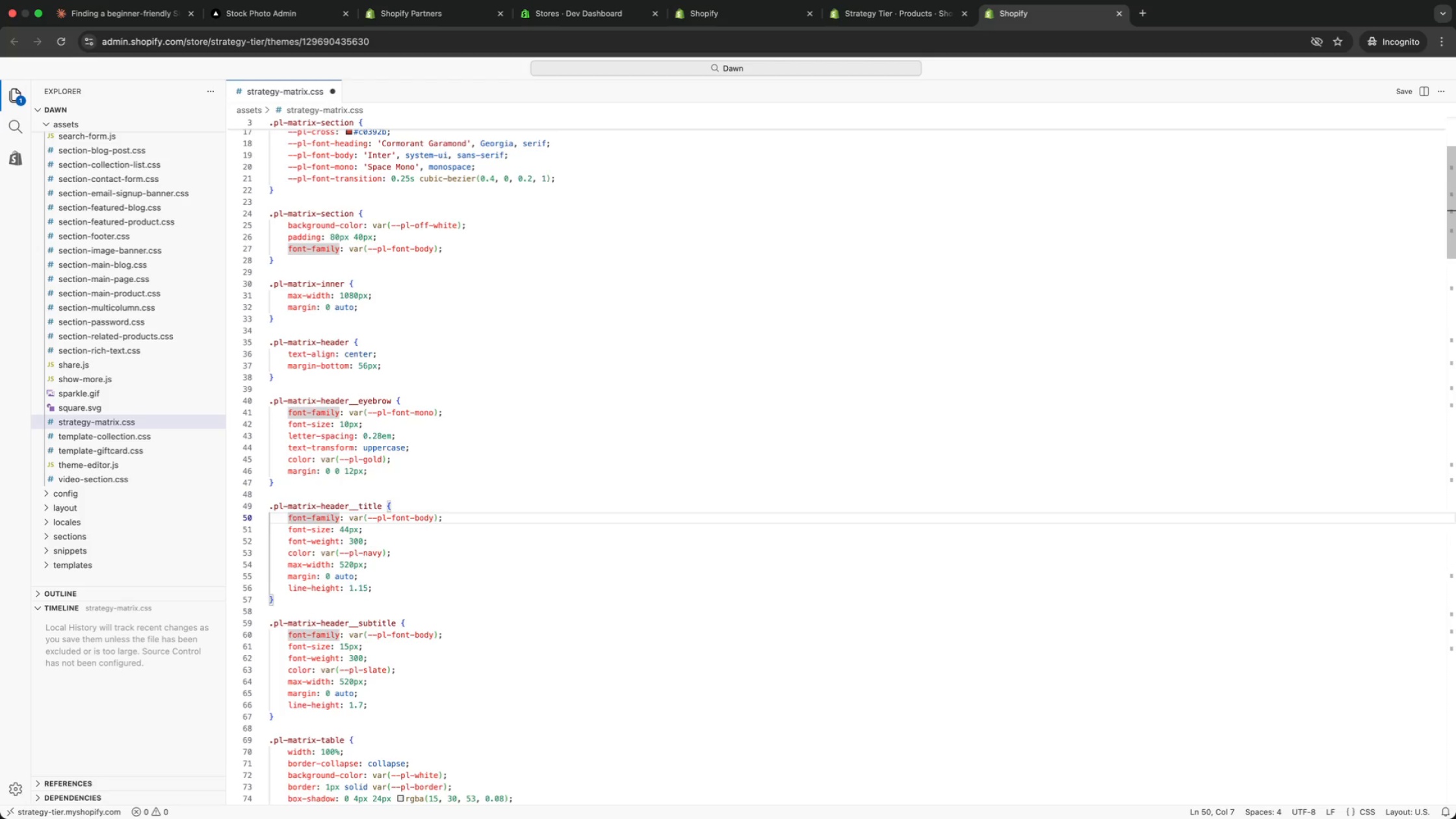 
key(ArrowUp)
 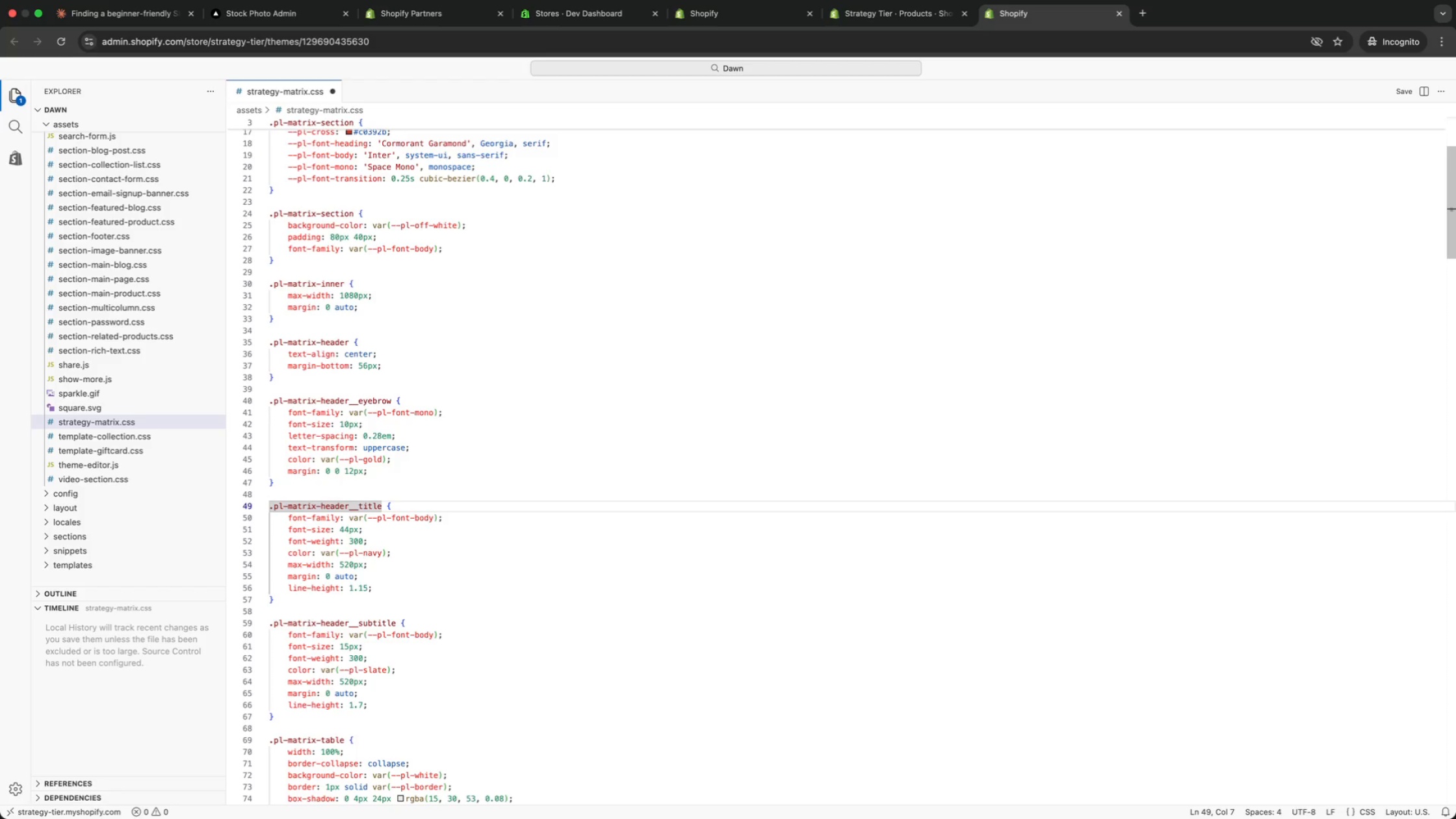 
wait(7.71)
 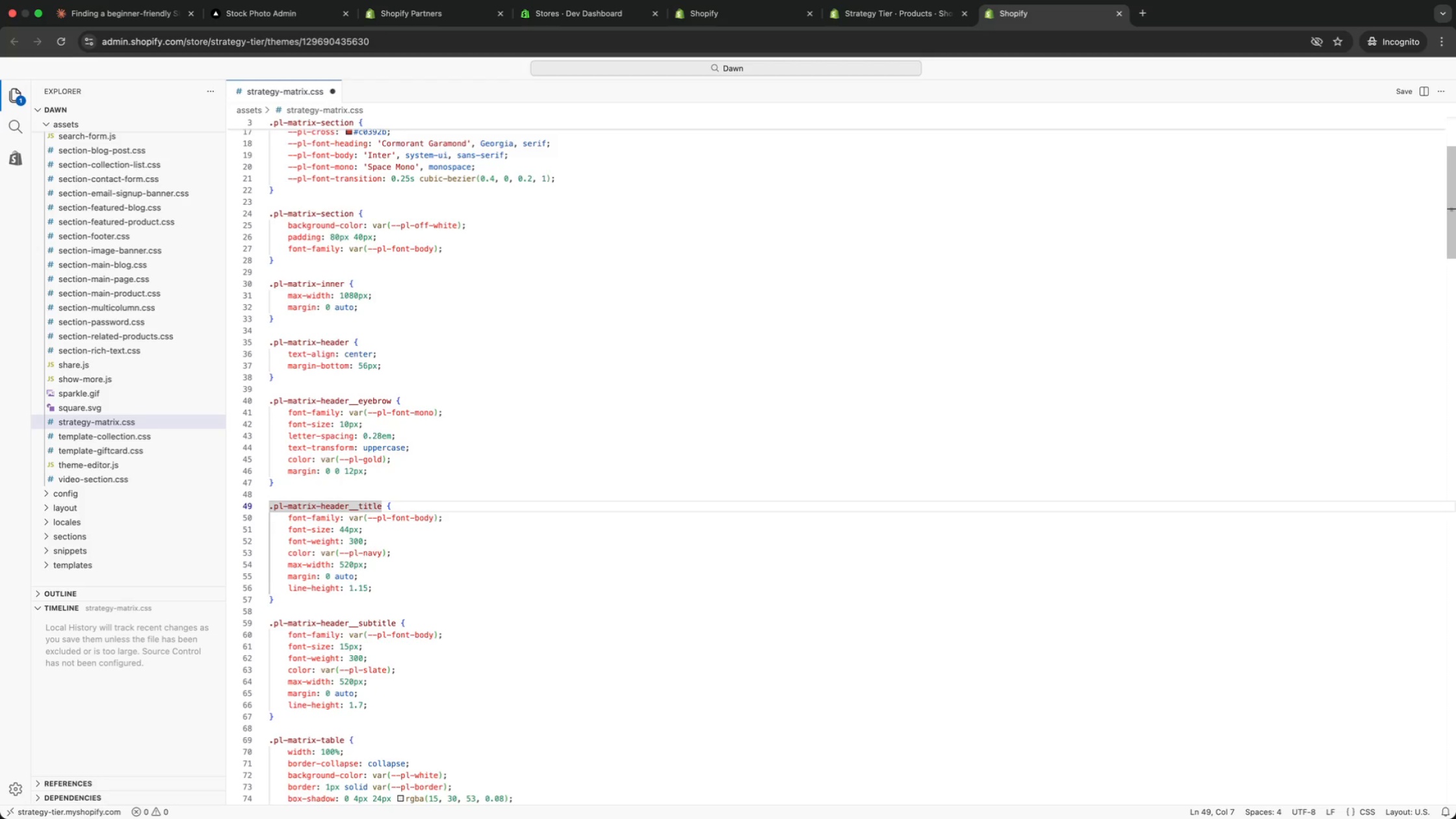 
key(ArrowDown)
 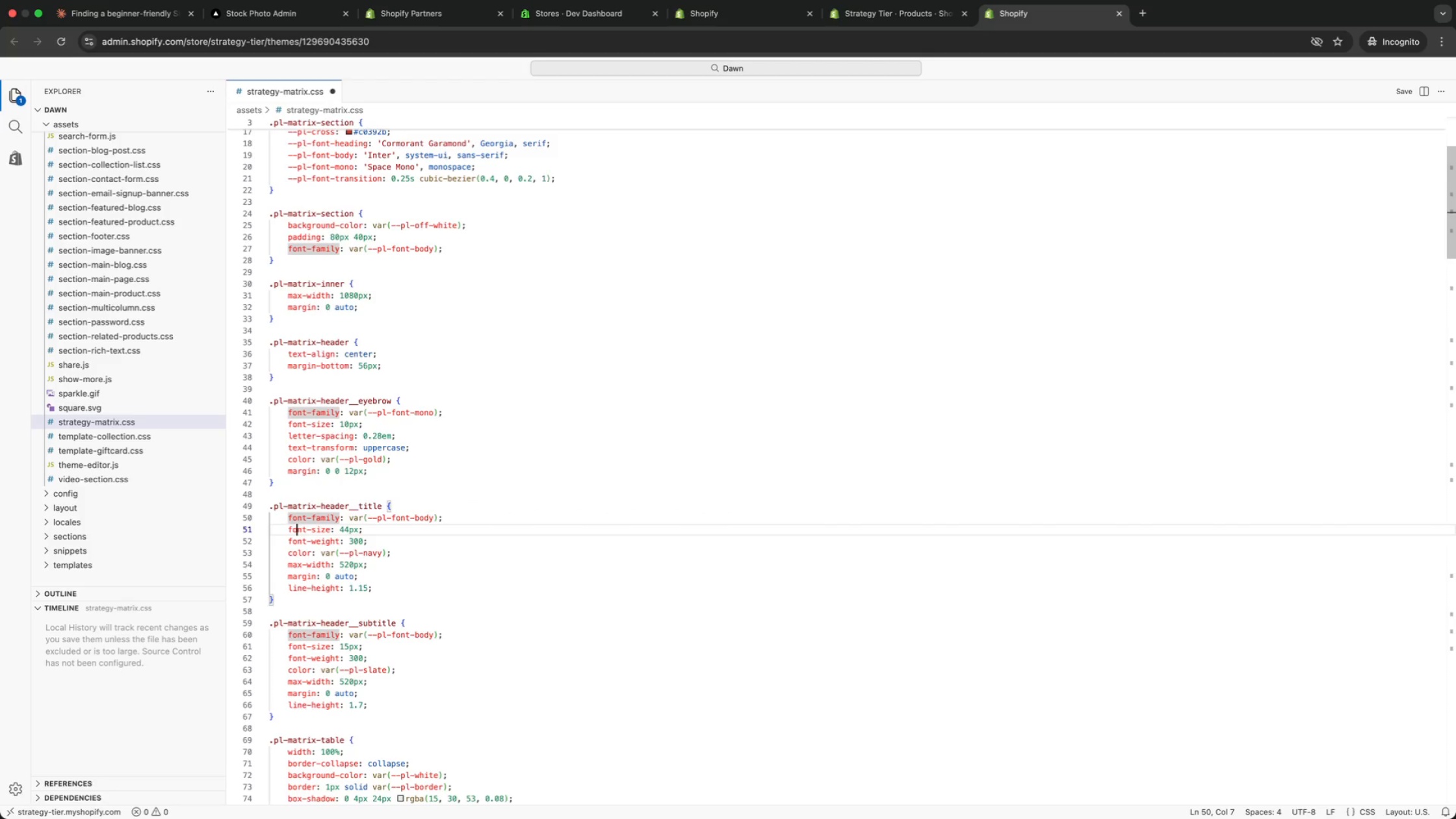 
key(ArrowDown)
 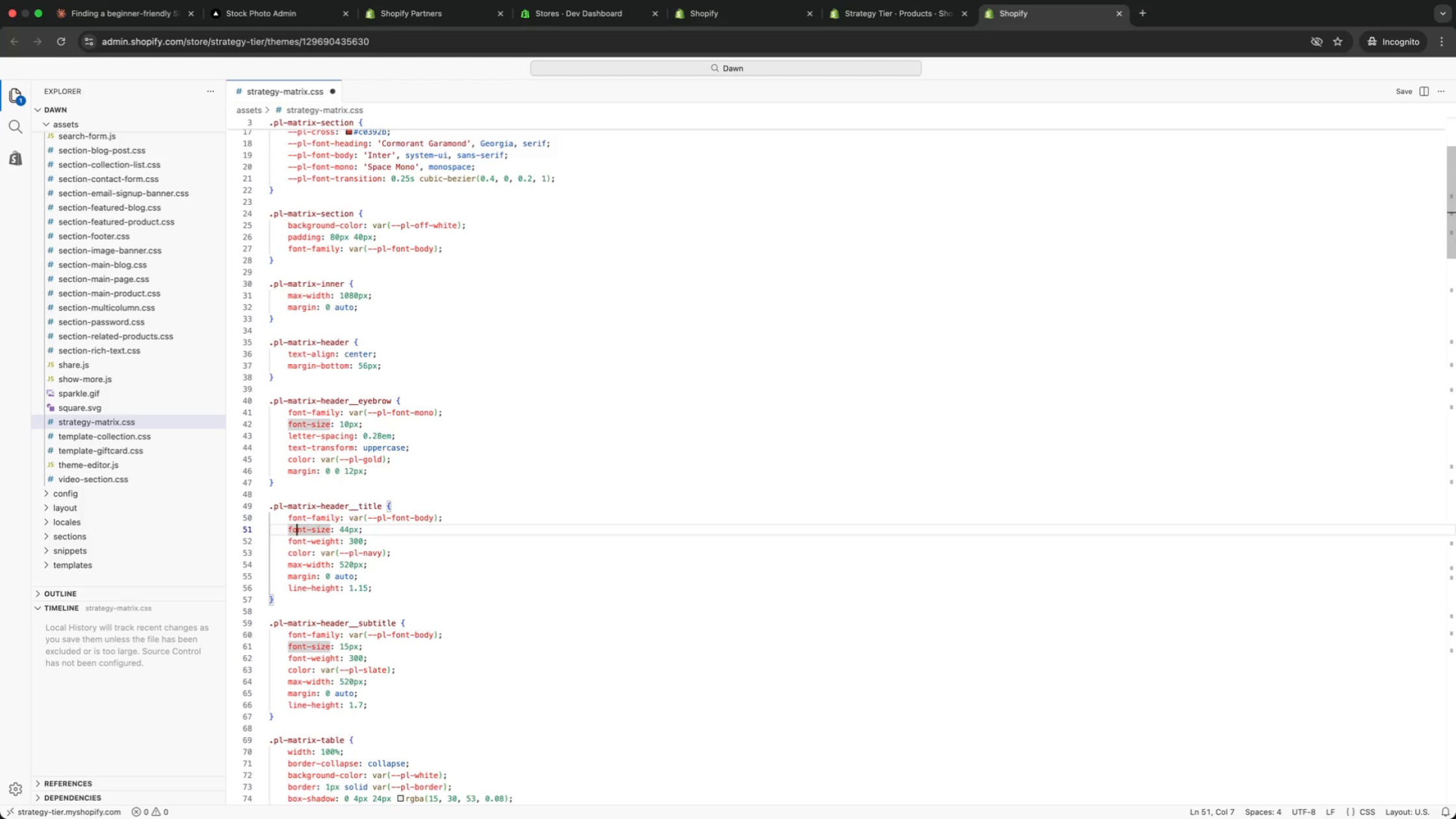 
key(ArrowDown)
 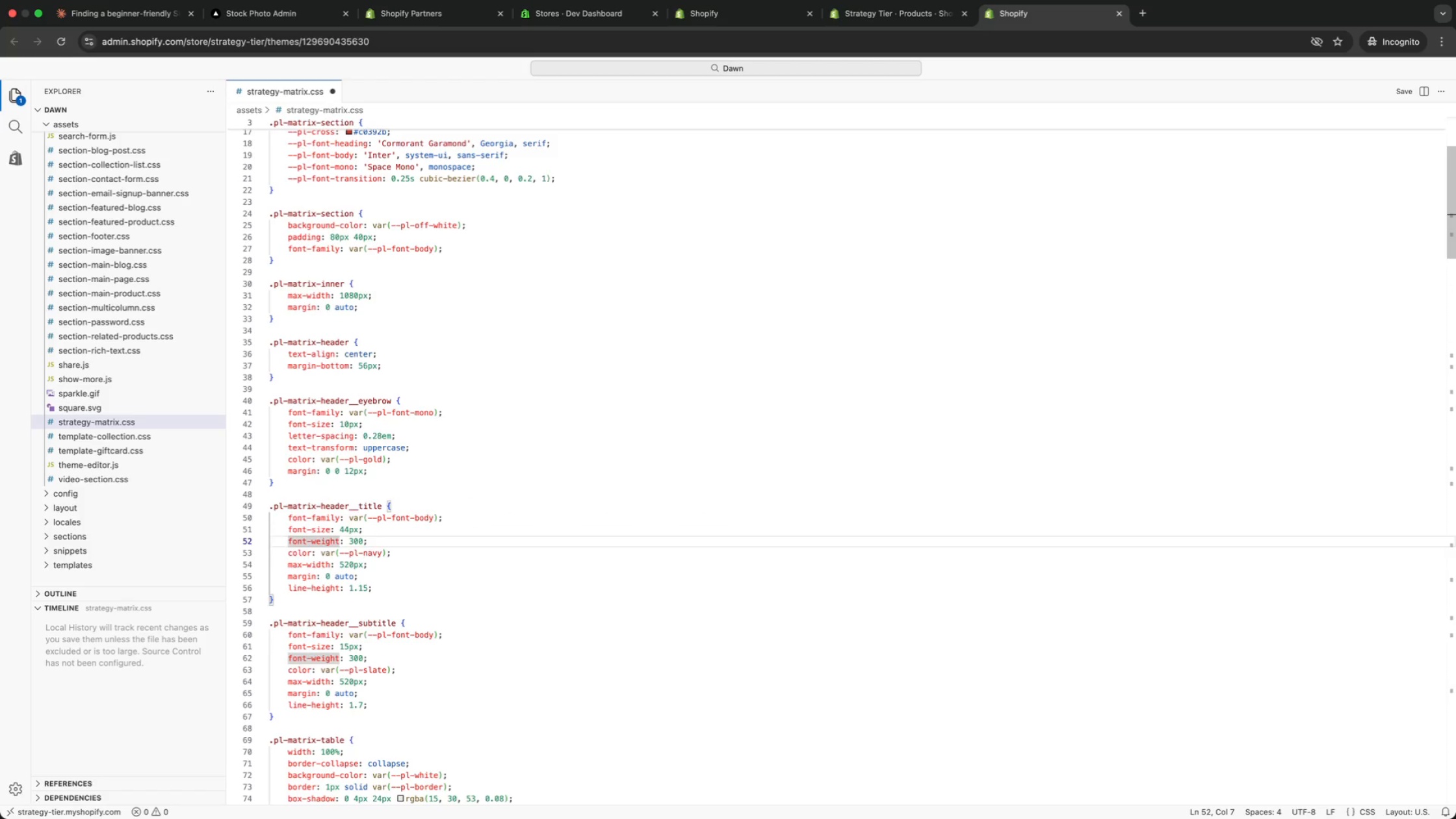 
key(ArrowDown)
 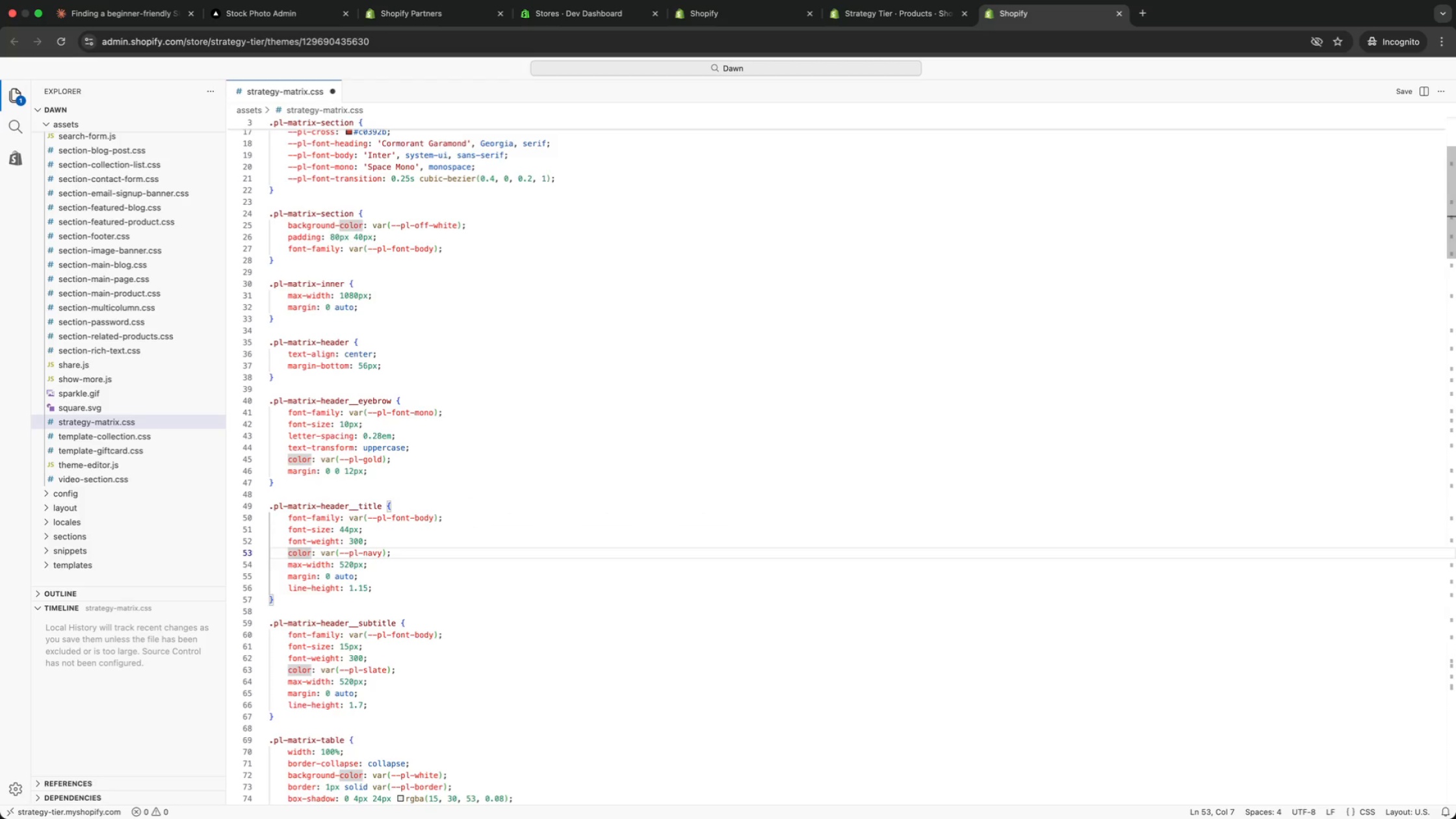 
key(ArrowDown)
 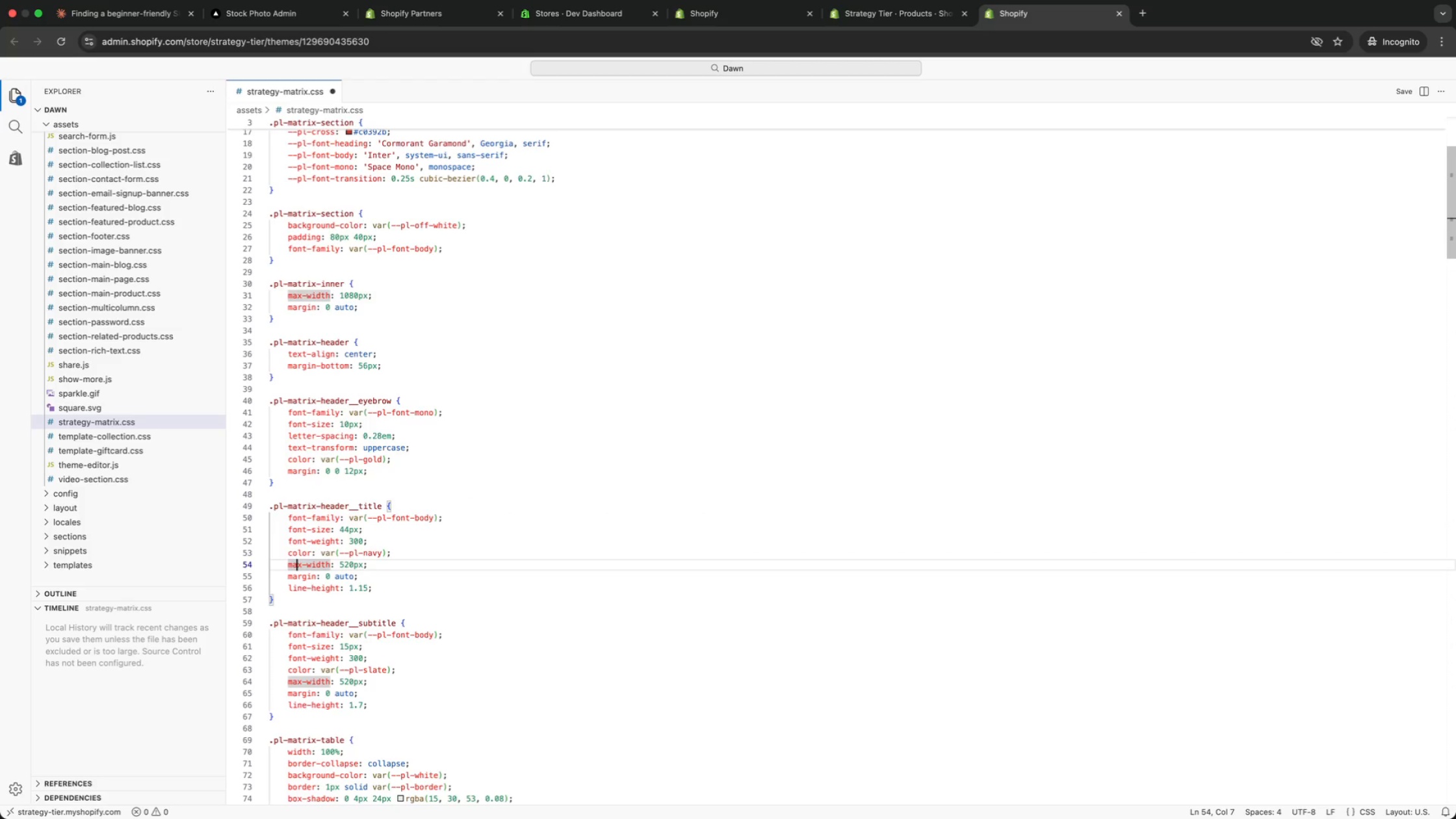 
key(ArrowDown)
 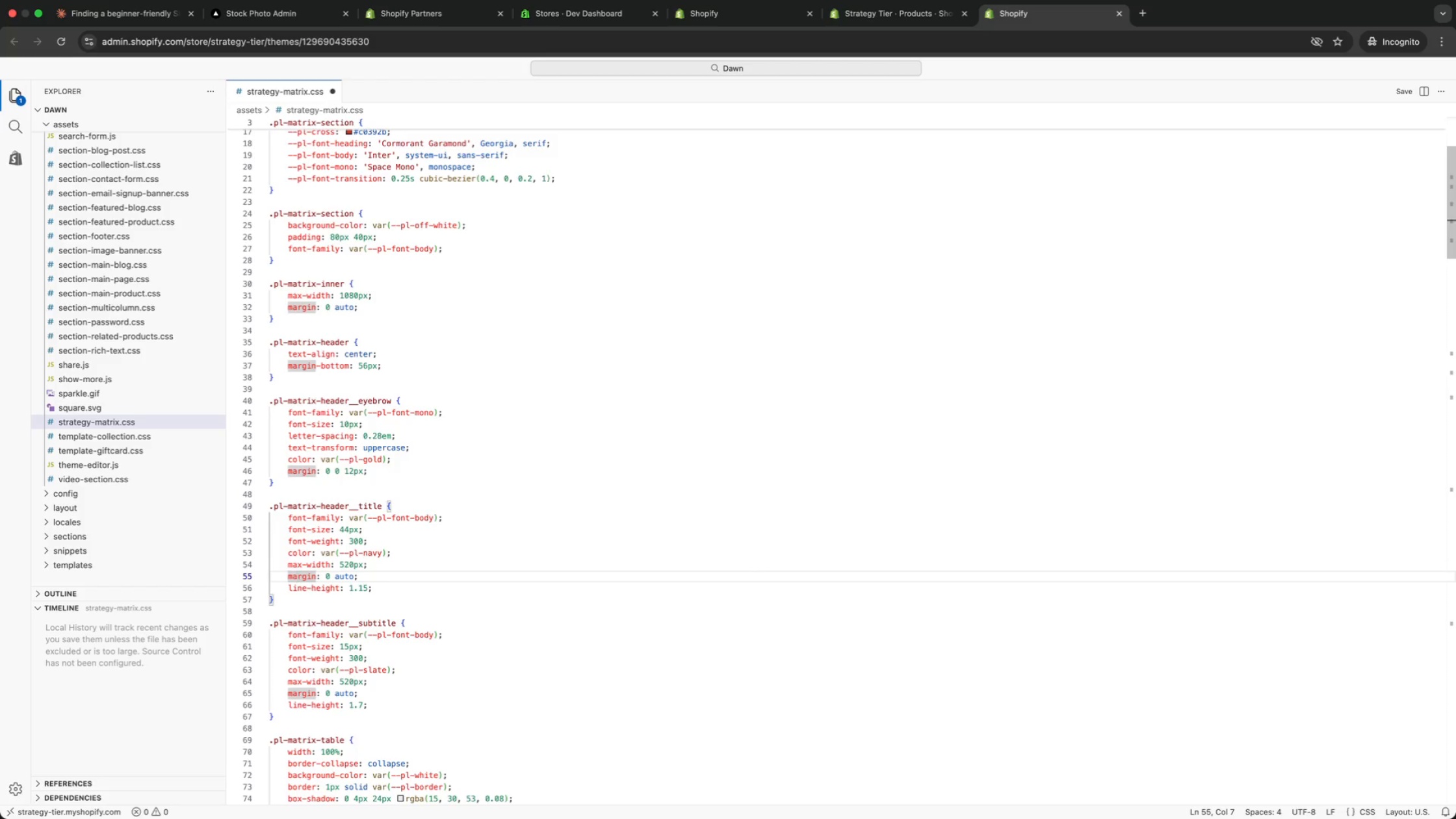 
key(ArrowDown)
 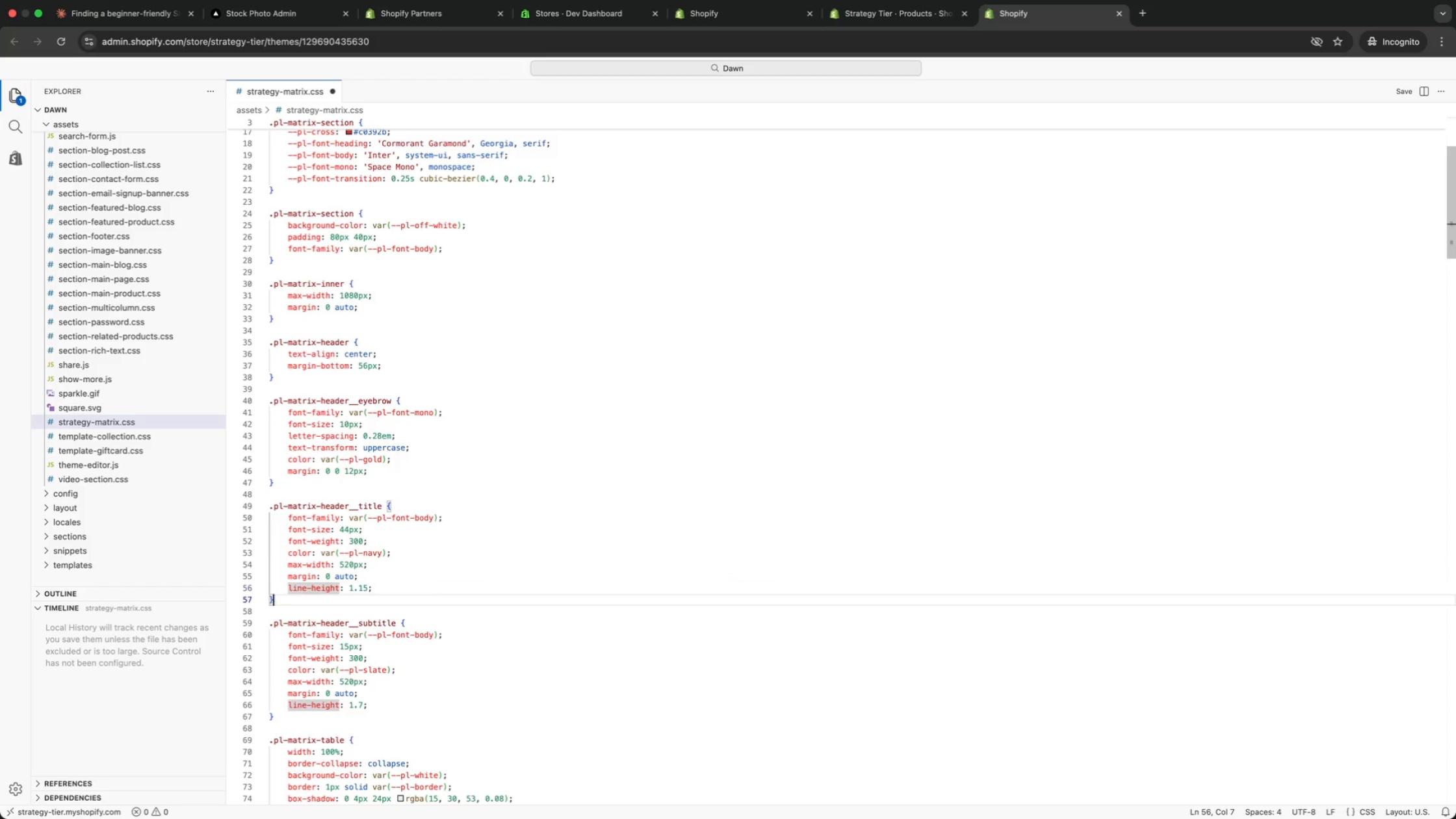 
key(ArrowDown)
 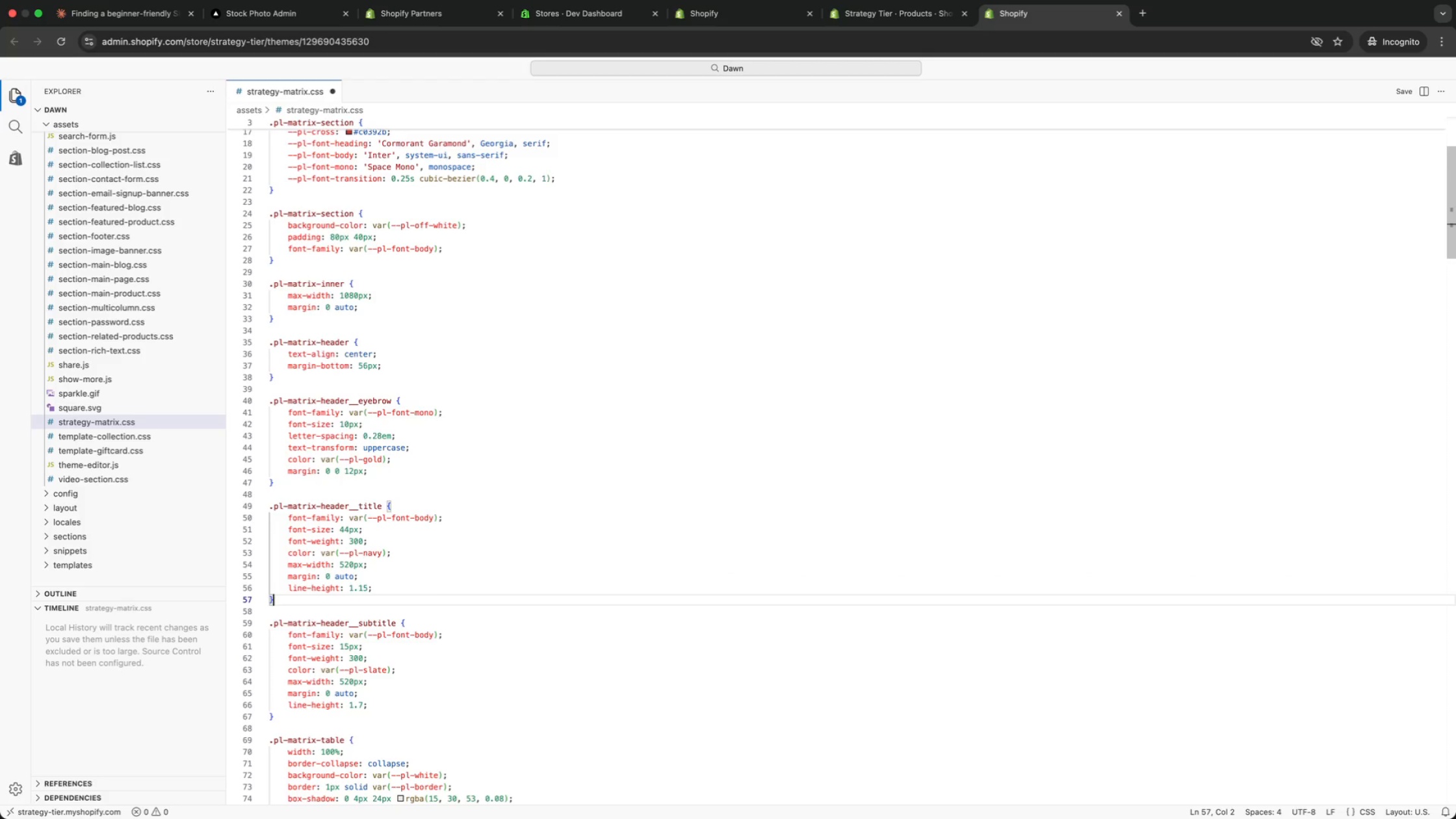 
key(ArrowDown)
 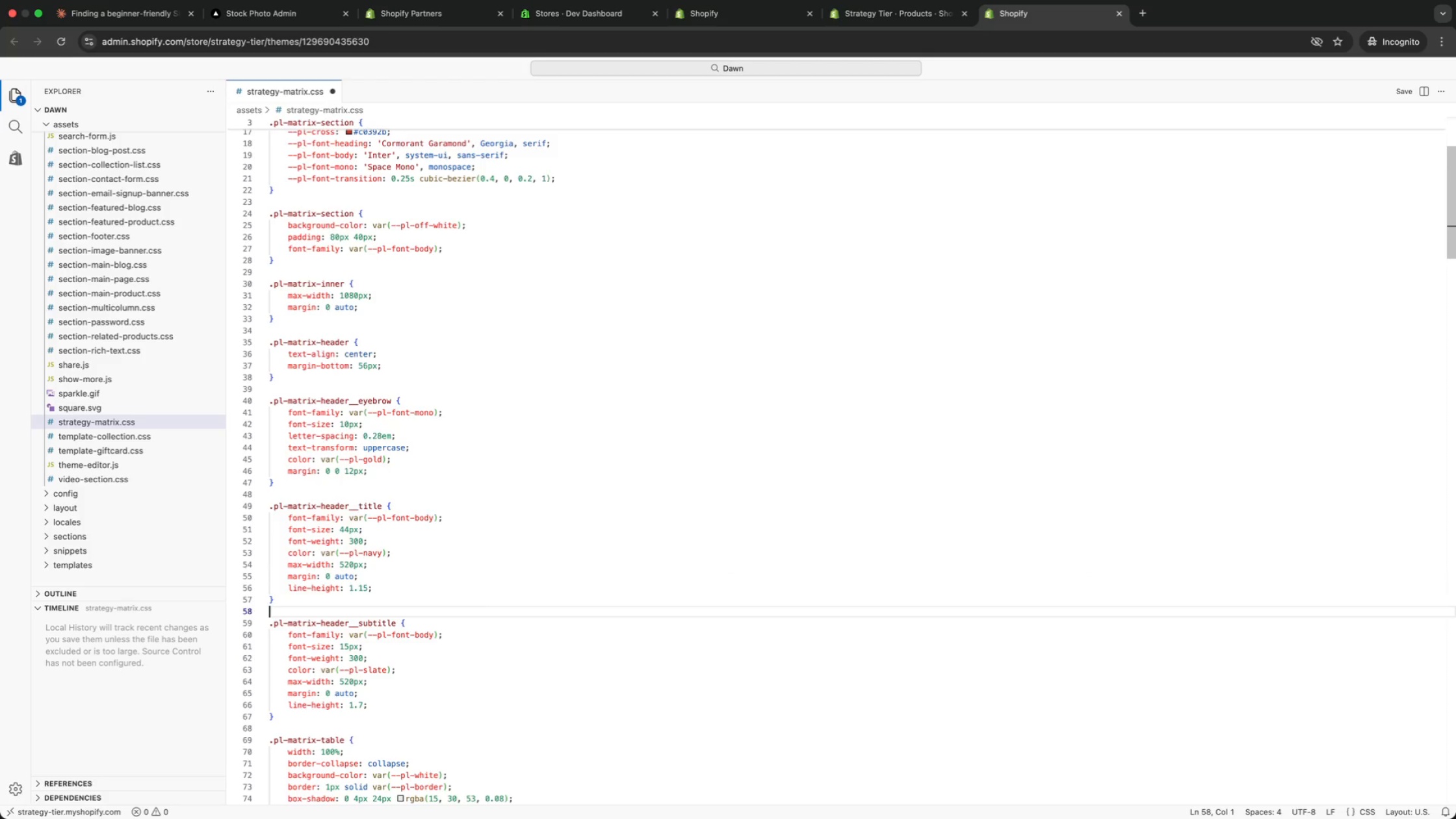 
key(ArrowDown)
 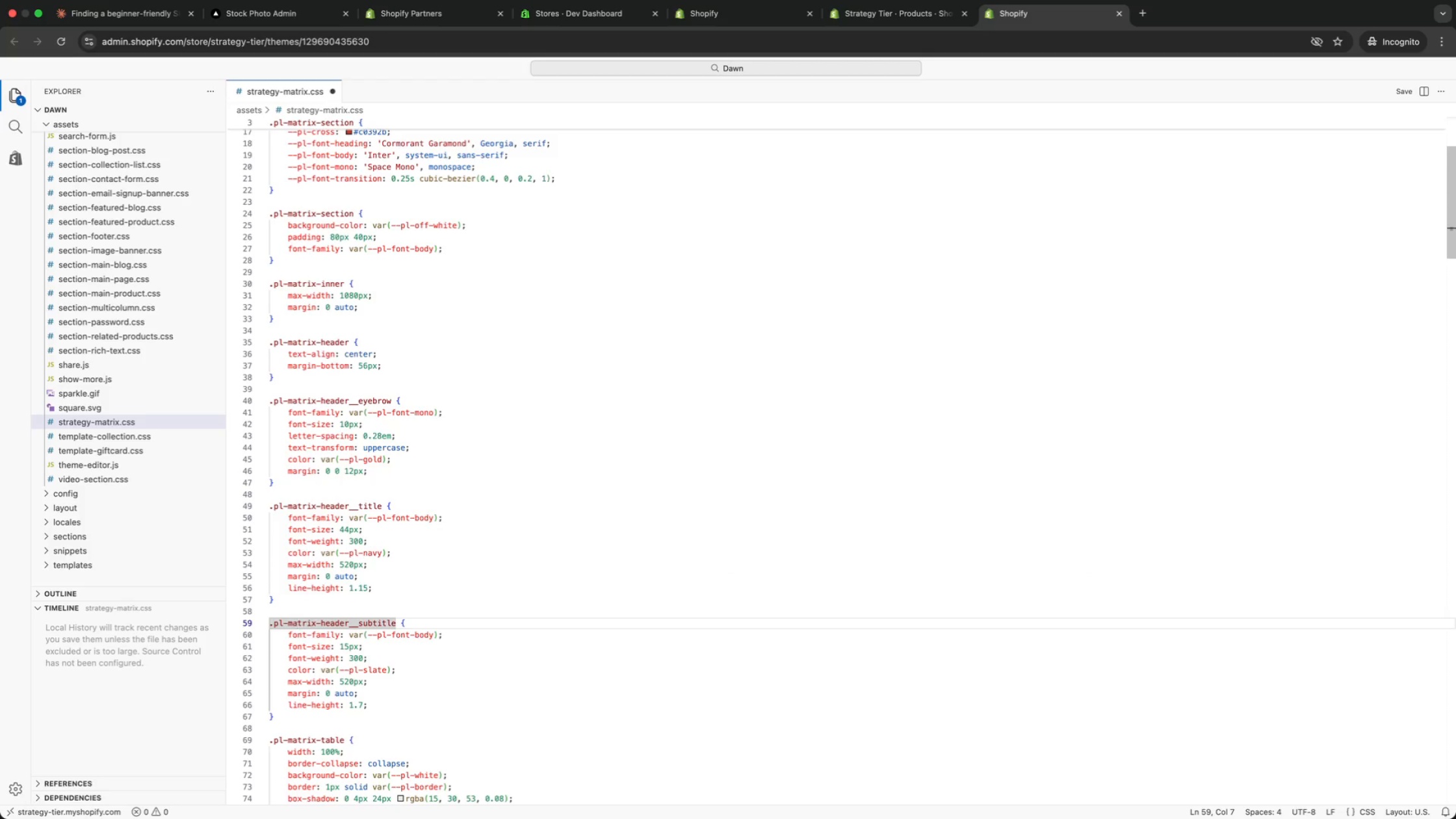 
key(ArrowDown)
 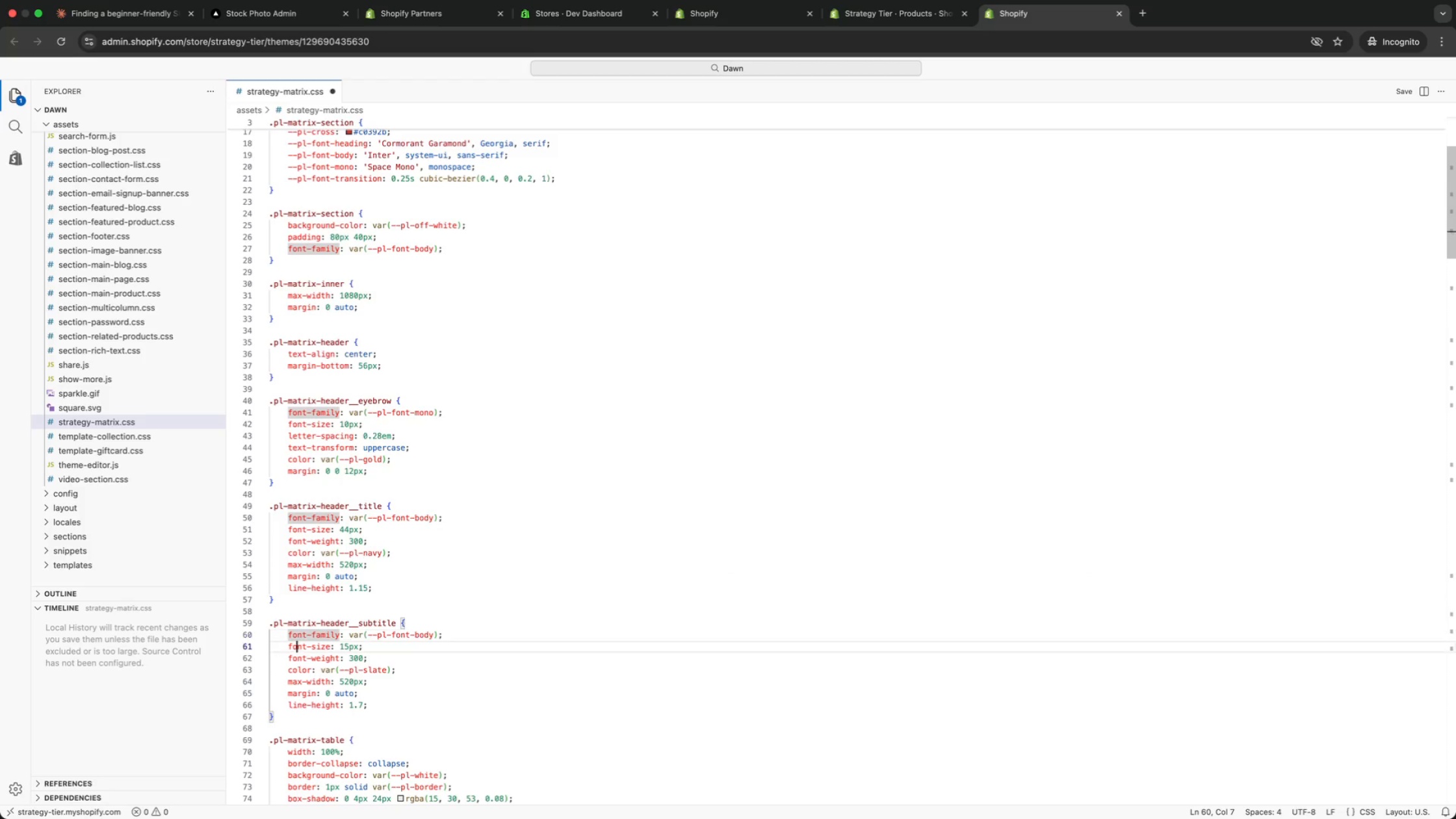 
key(ArrowDown)
 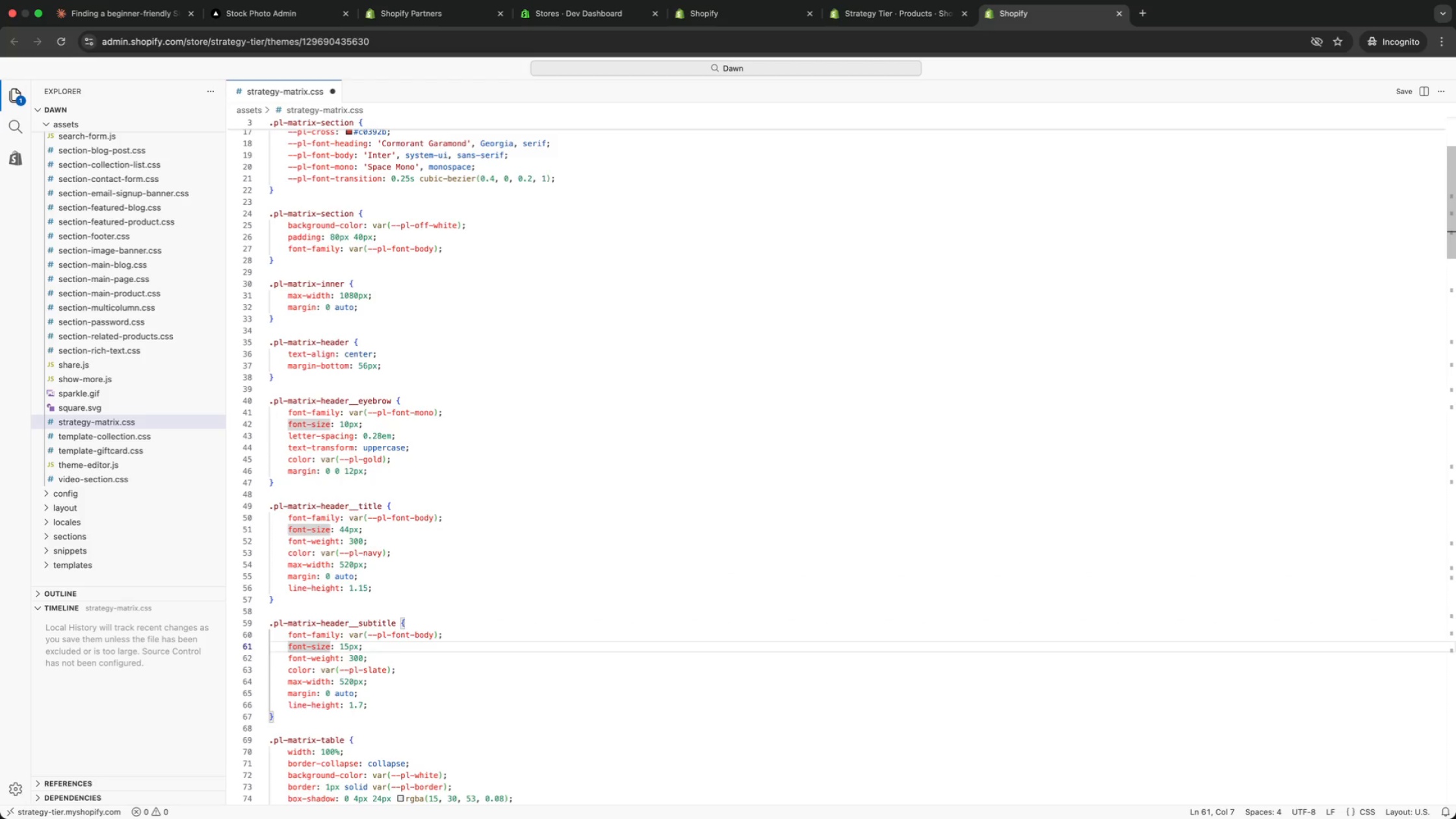 
key(ArrowDown)
 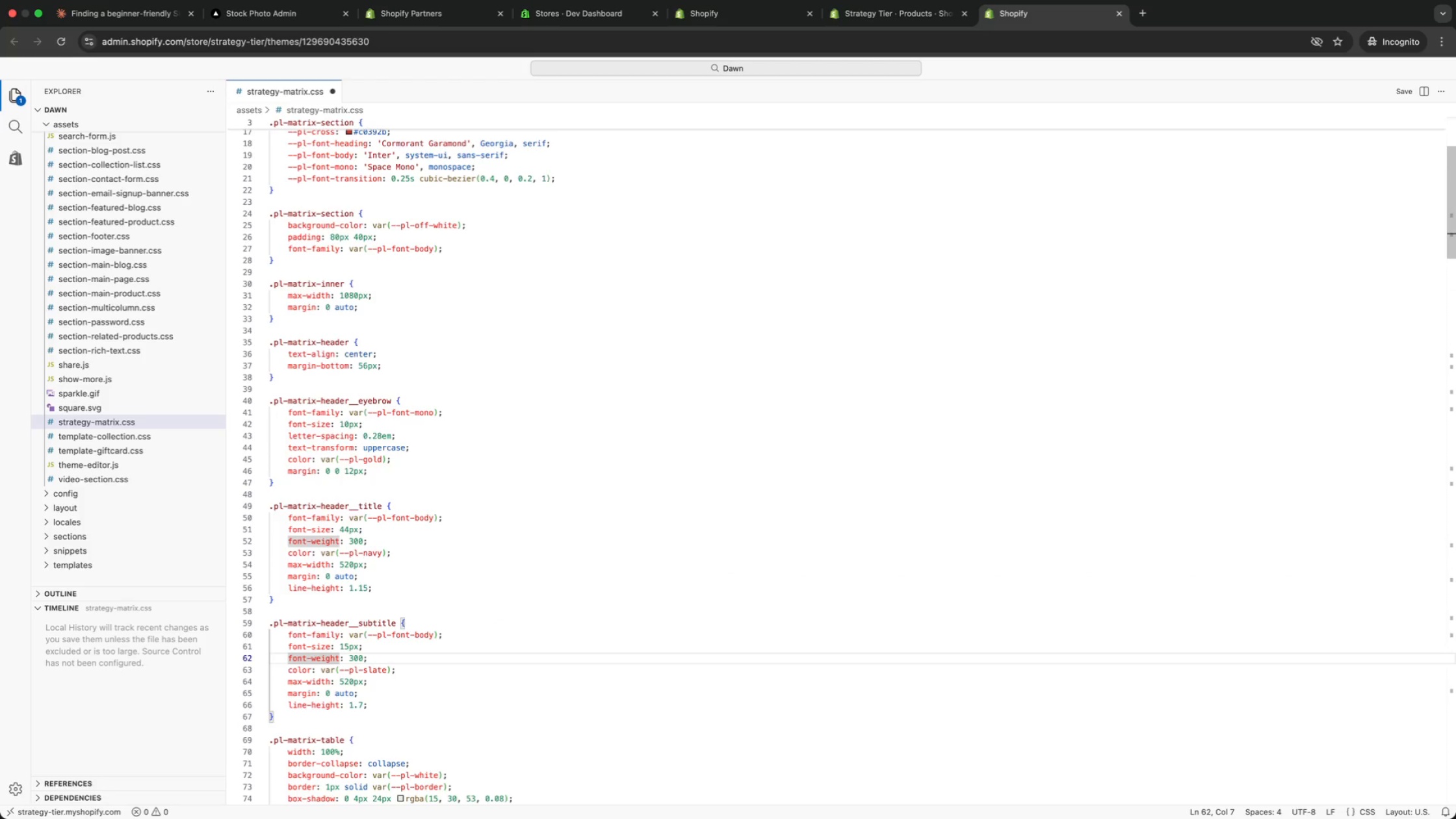 
key(ArrowDown)
 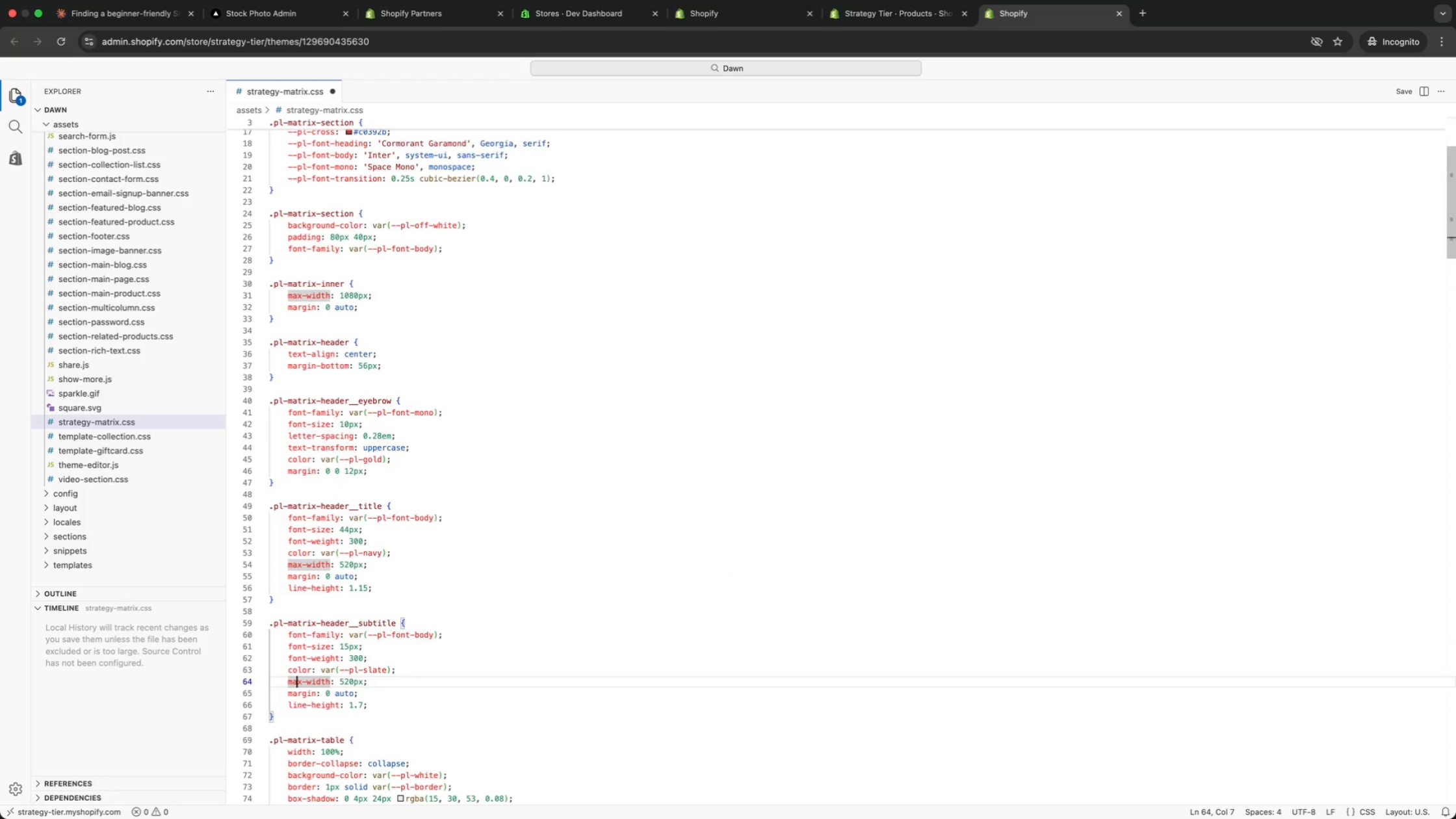 
key(ArrowDown)
 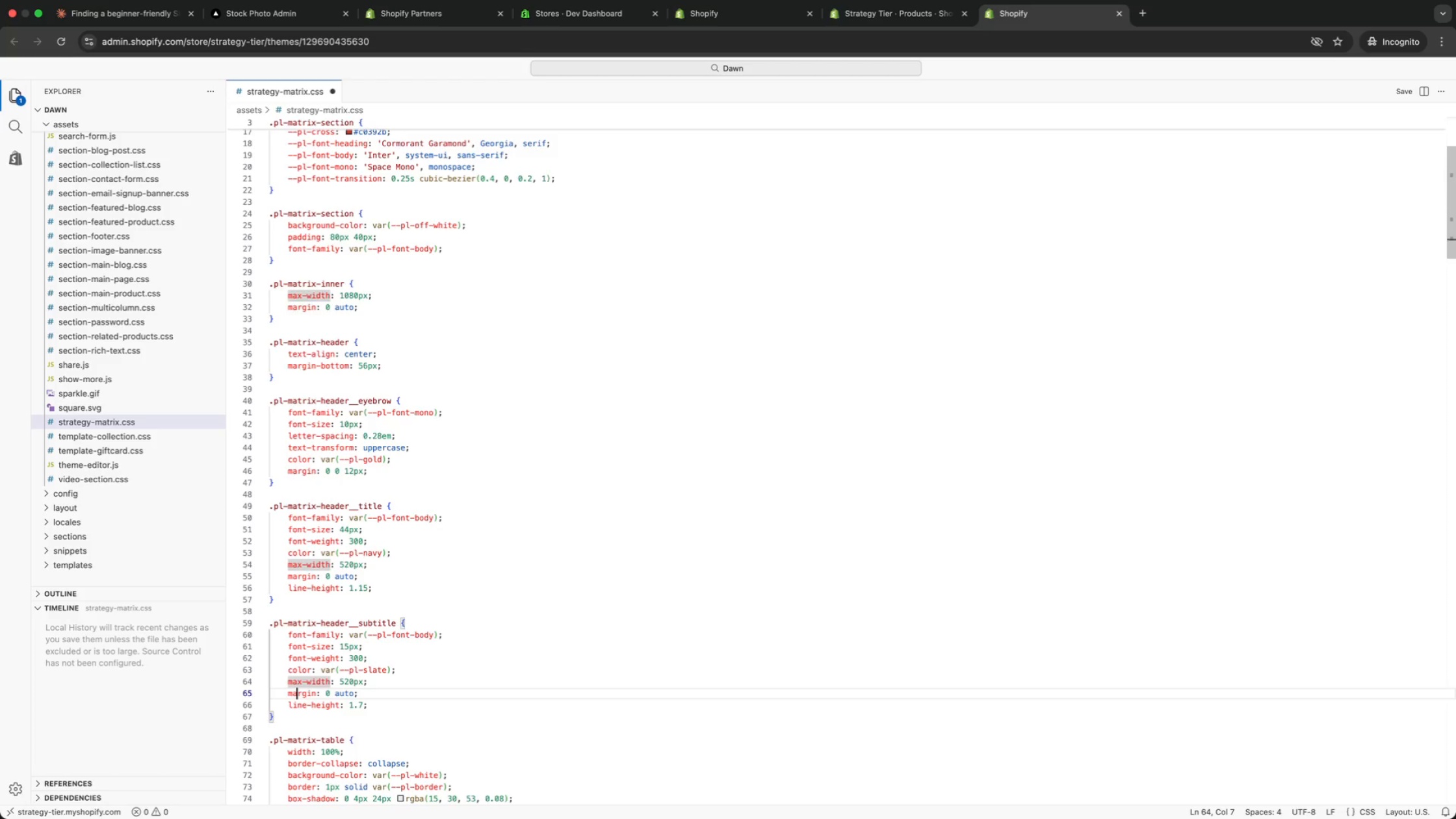 
key(ArrowDown)
 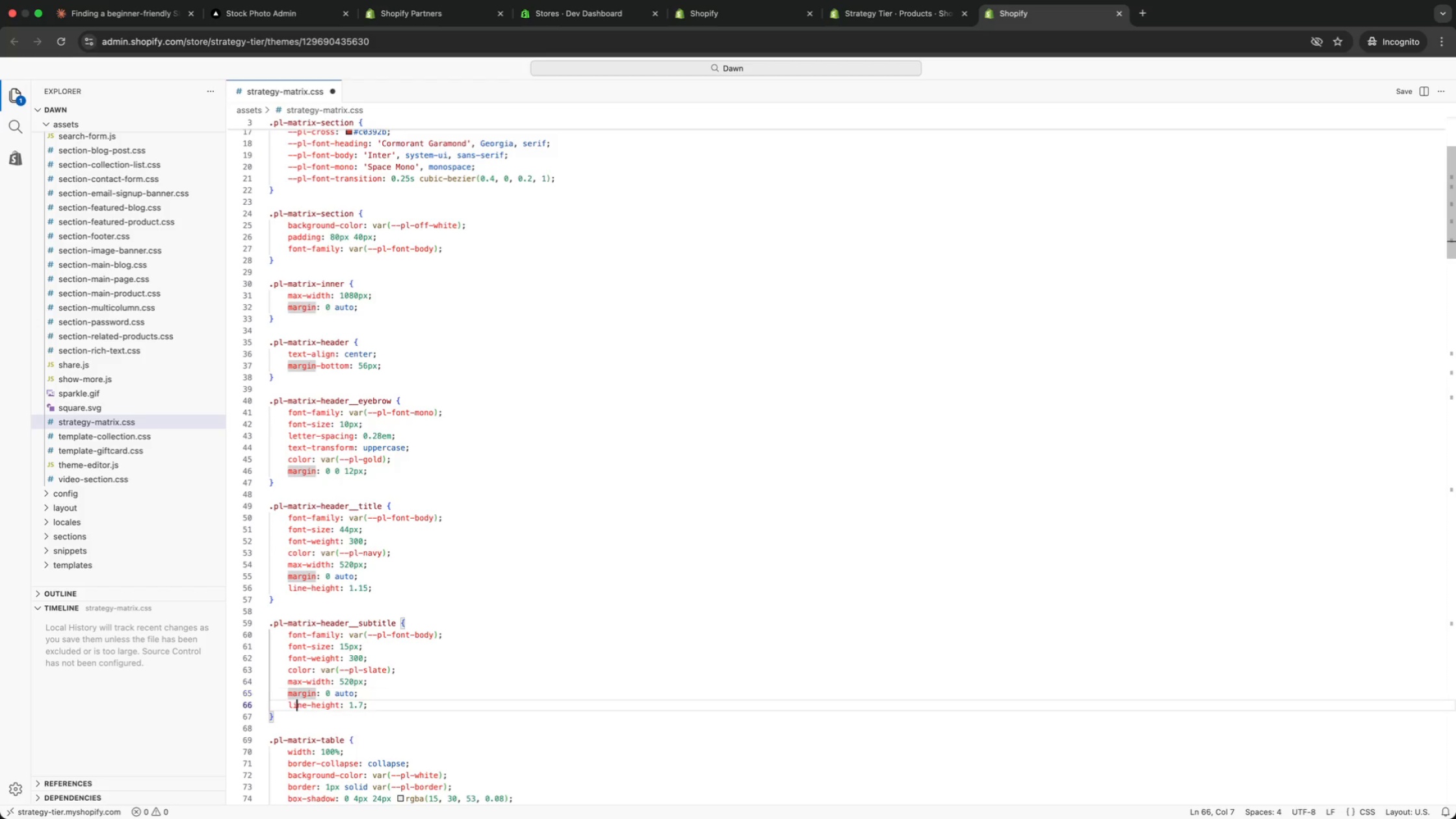 
key(ArrowDown)
 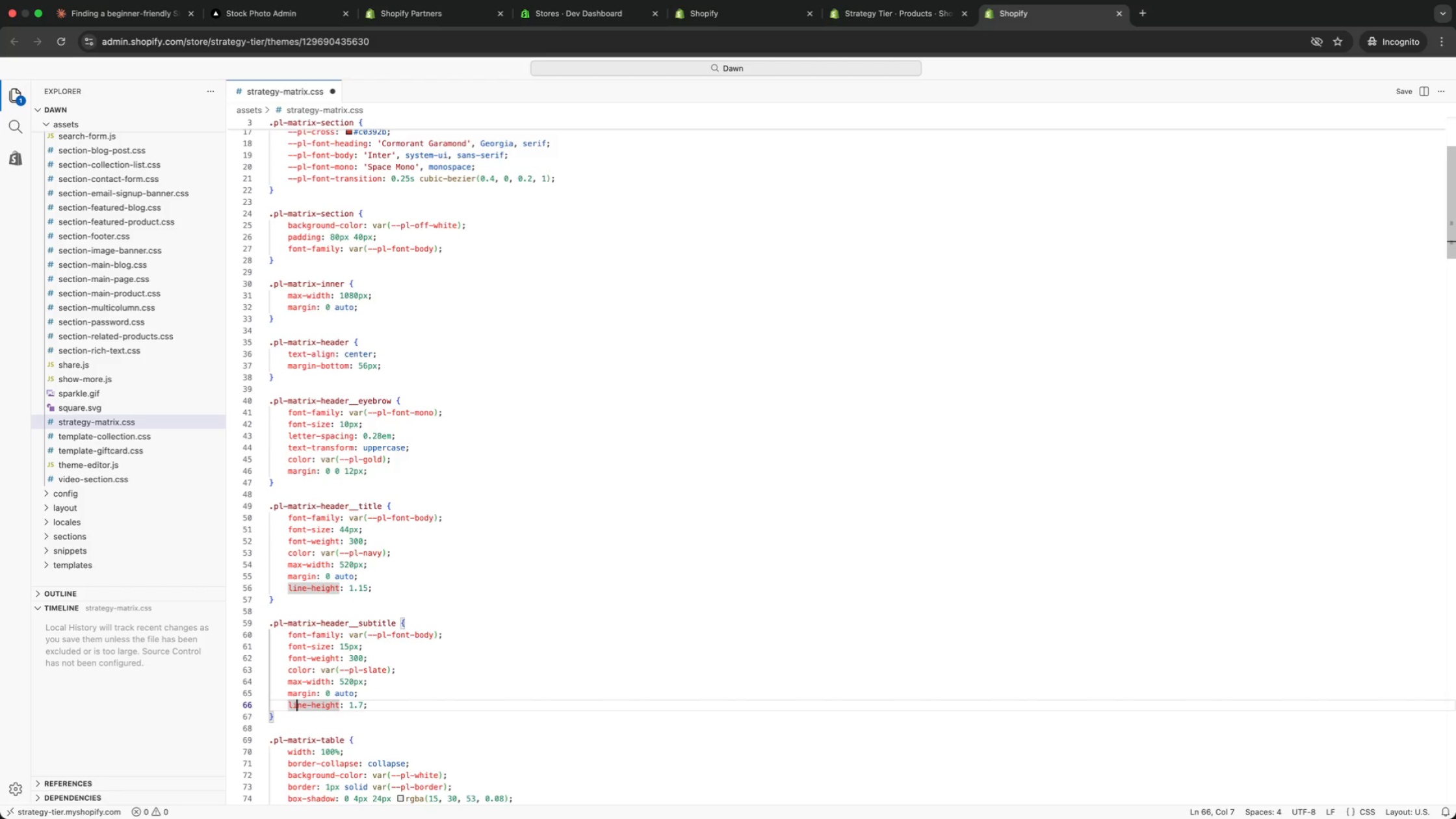 
key(ArrowDown)
 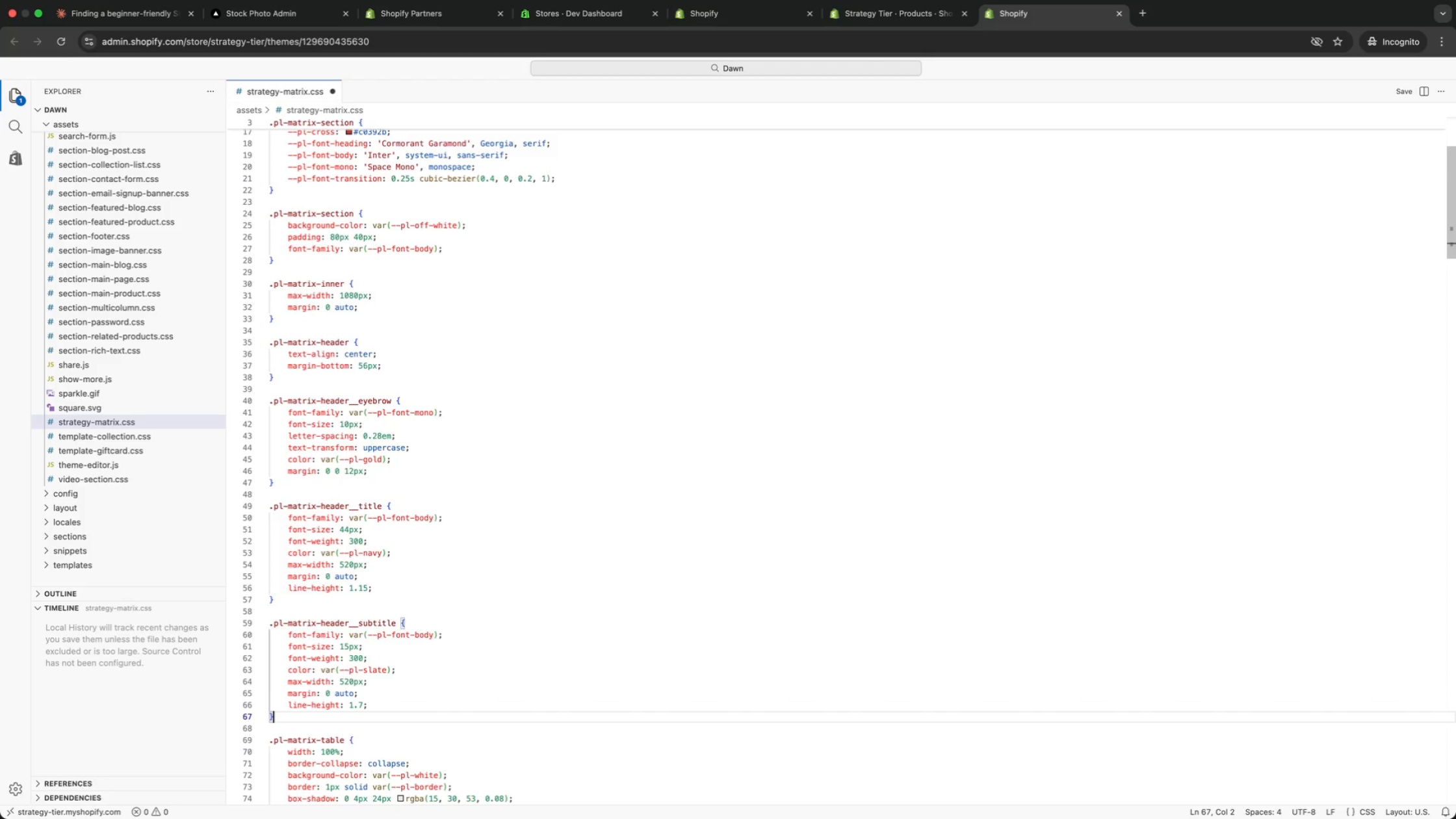 
key(ArrowDown)
 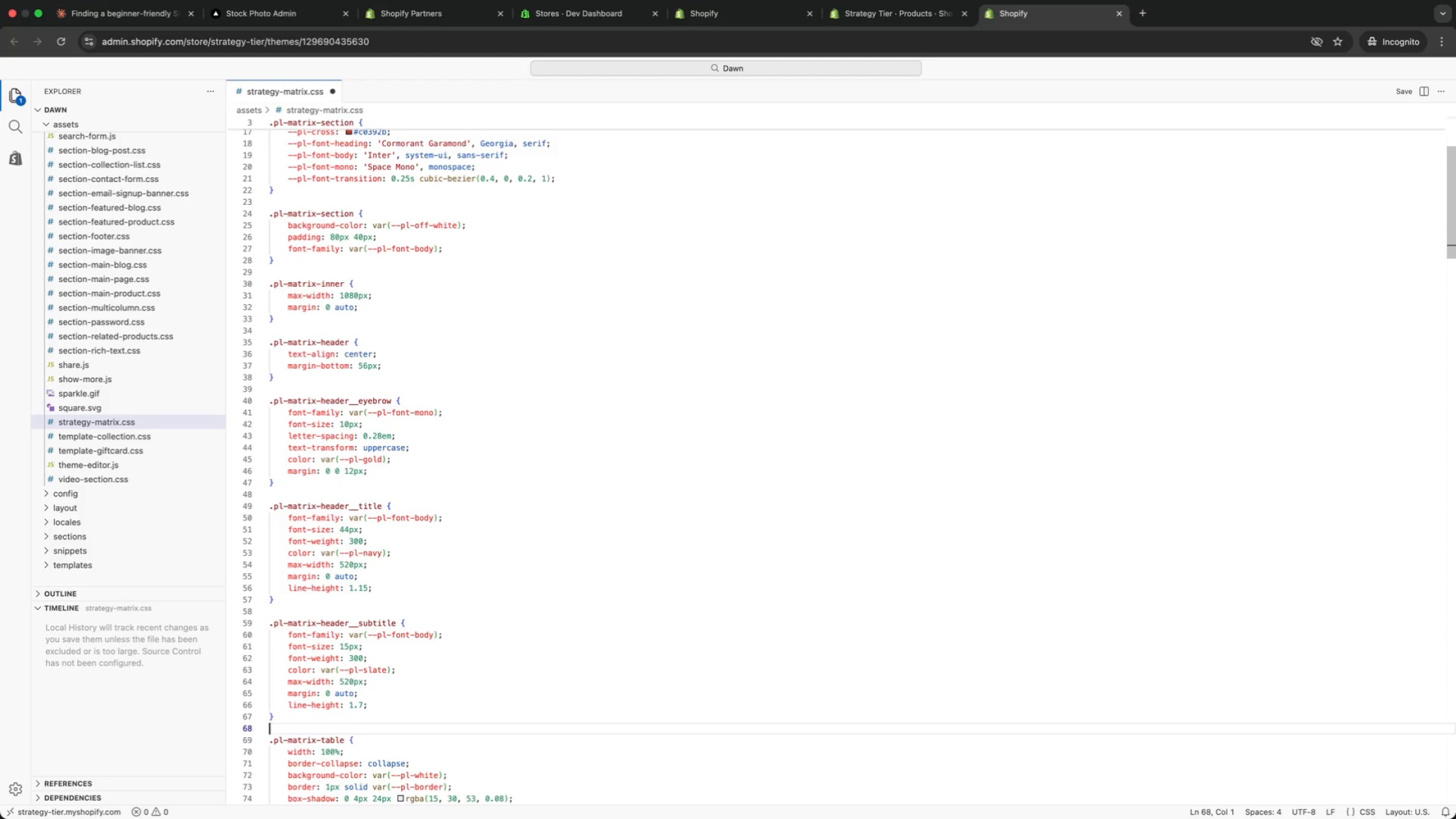 
key(ArrowDown)
 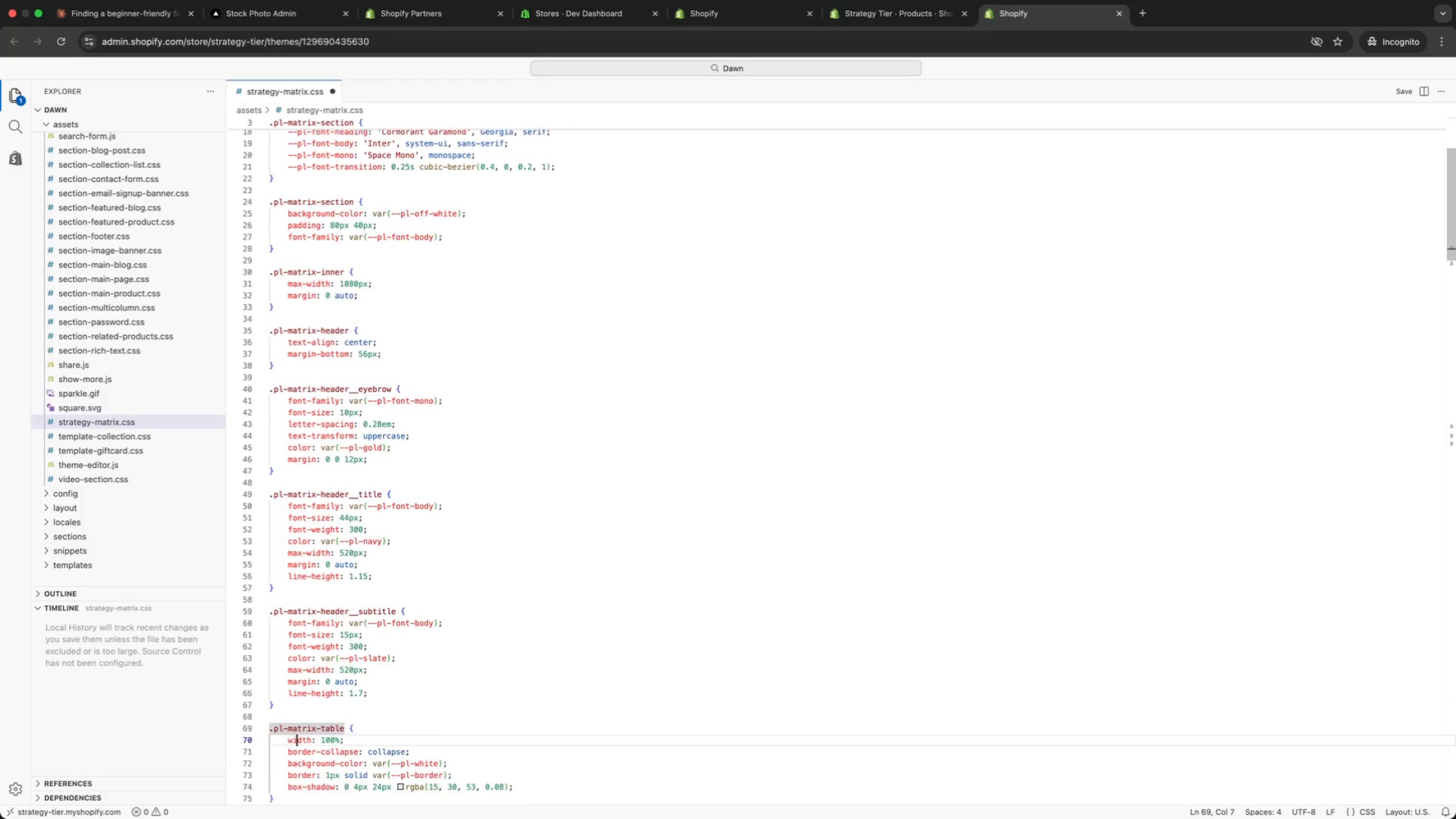 
key(ArrowDown)
 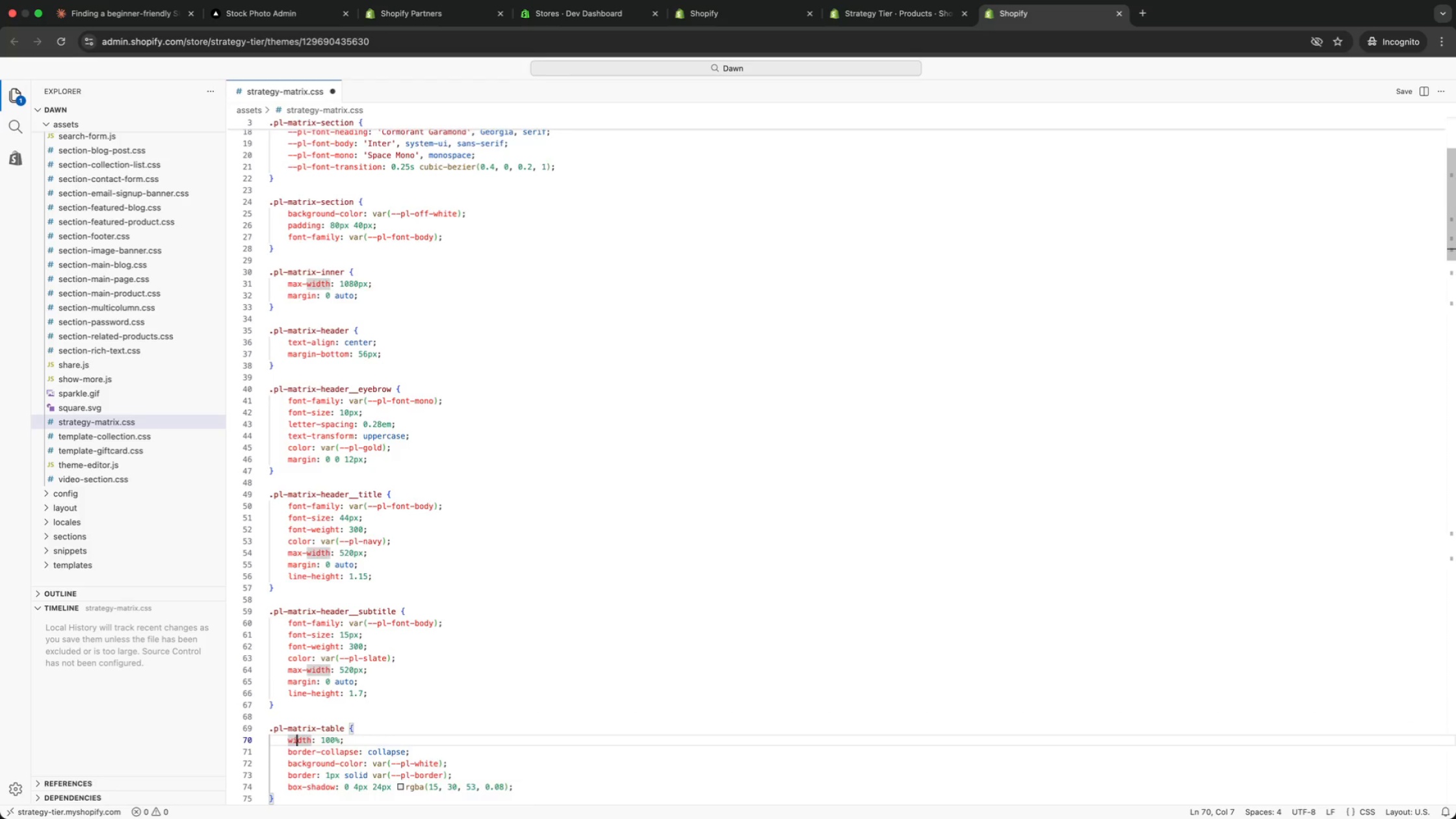 
key(ArrowDown)
 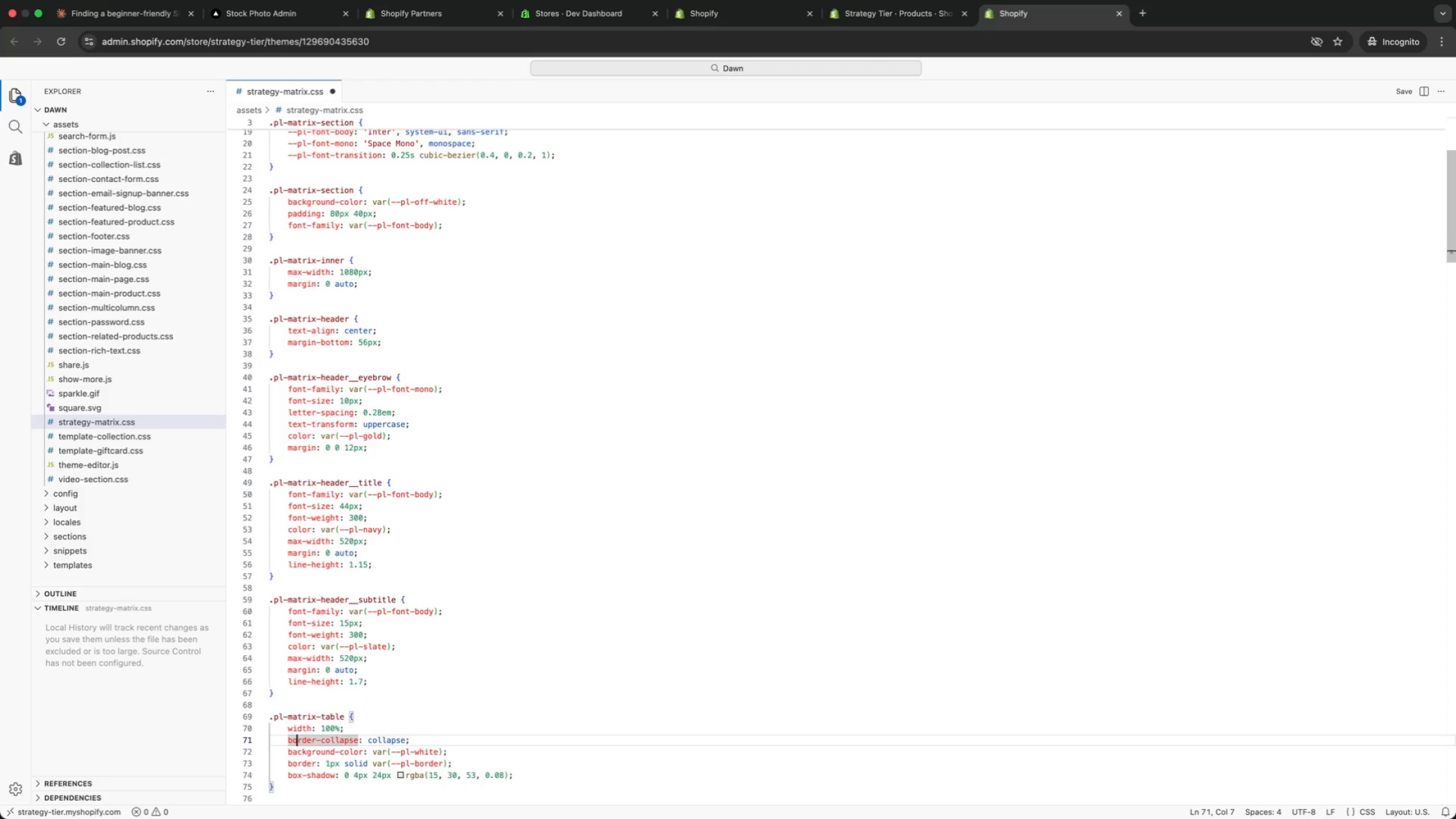 
key(ArrowDown)
 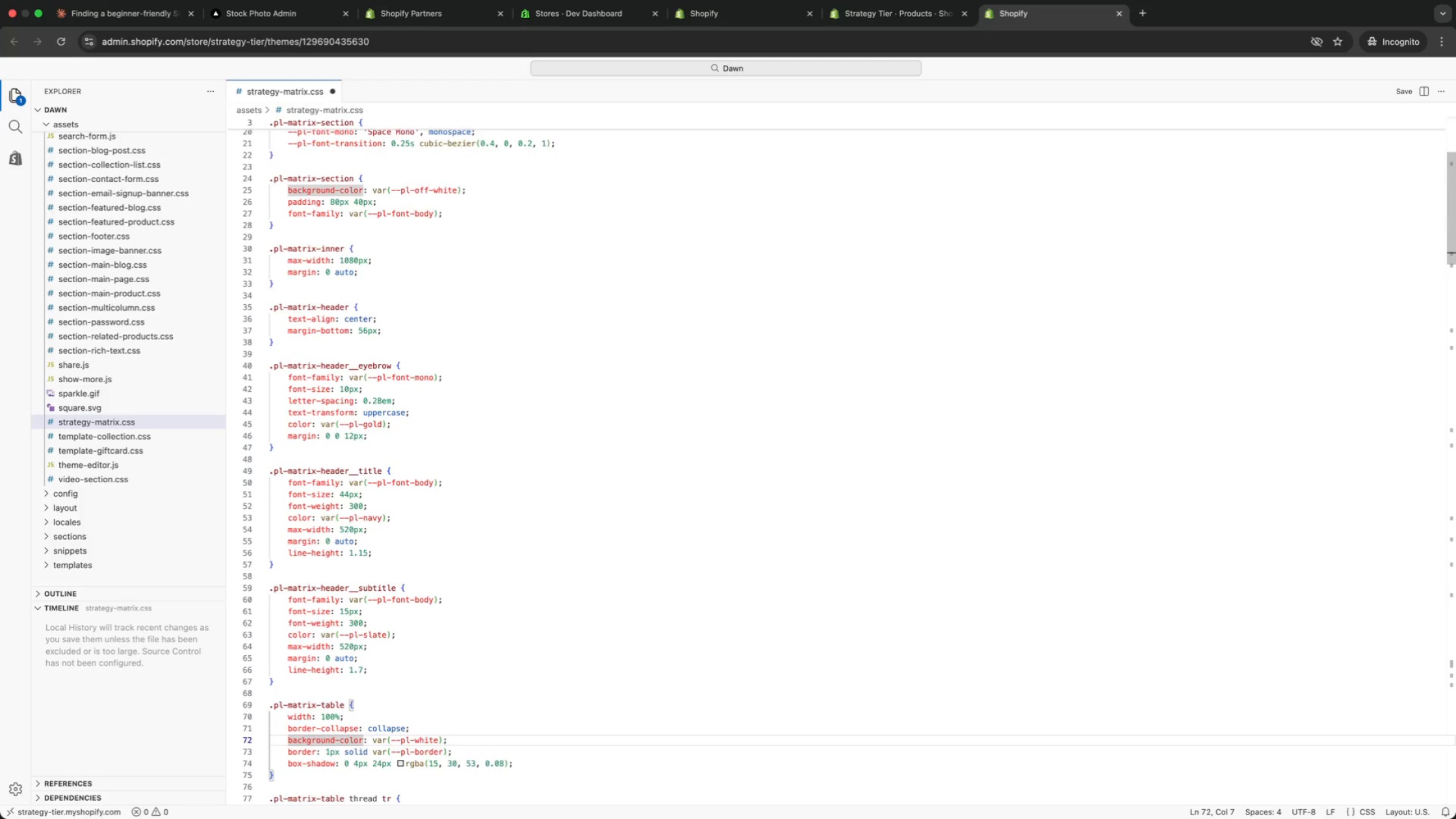 
key(ArrowDown)
 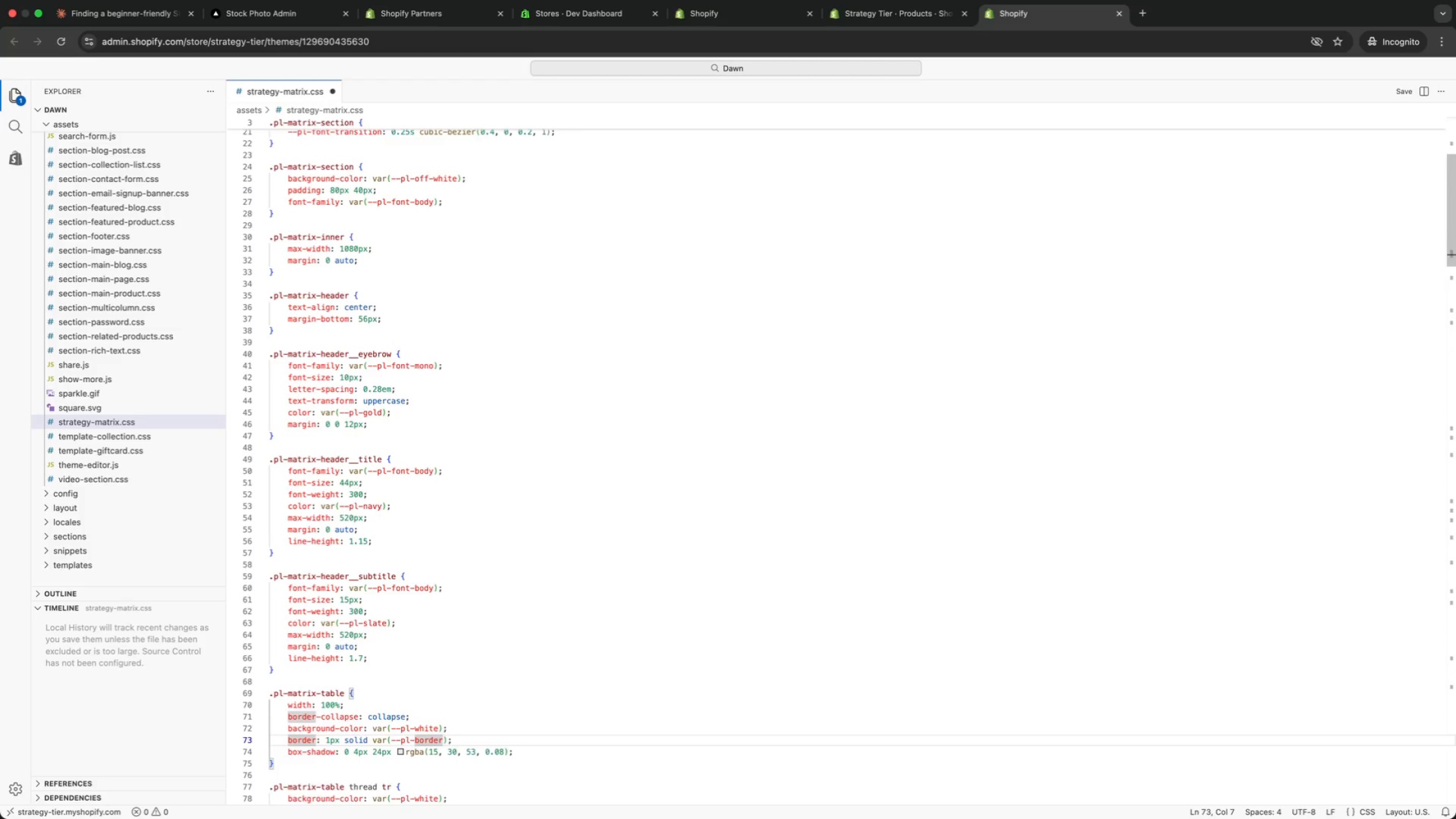 
key(ArrowDown)
 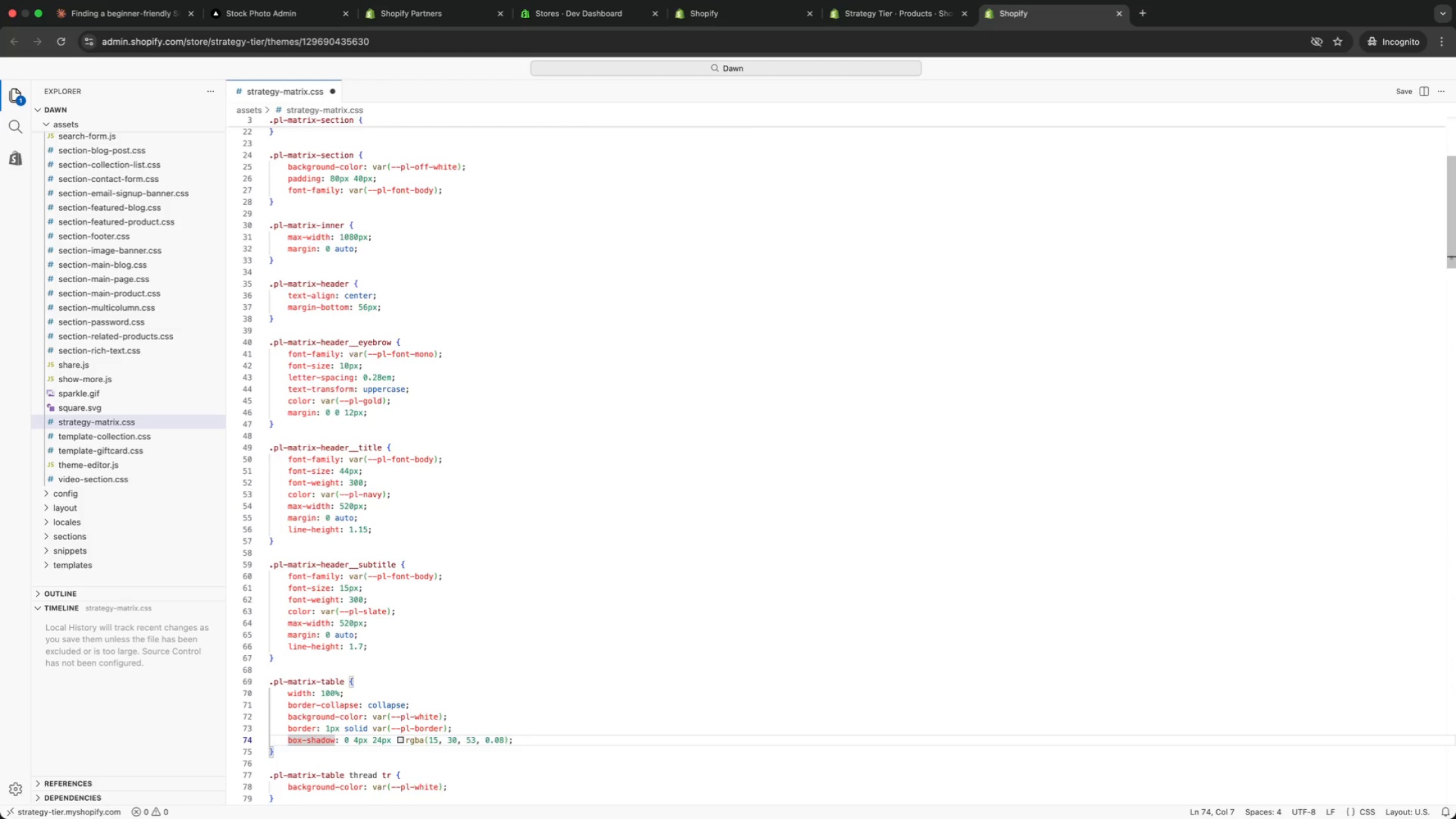 
key(ArrowDown)
 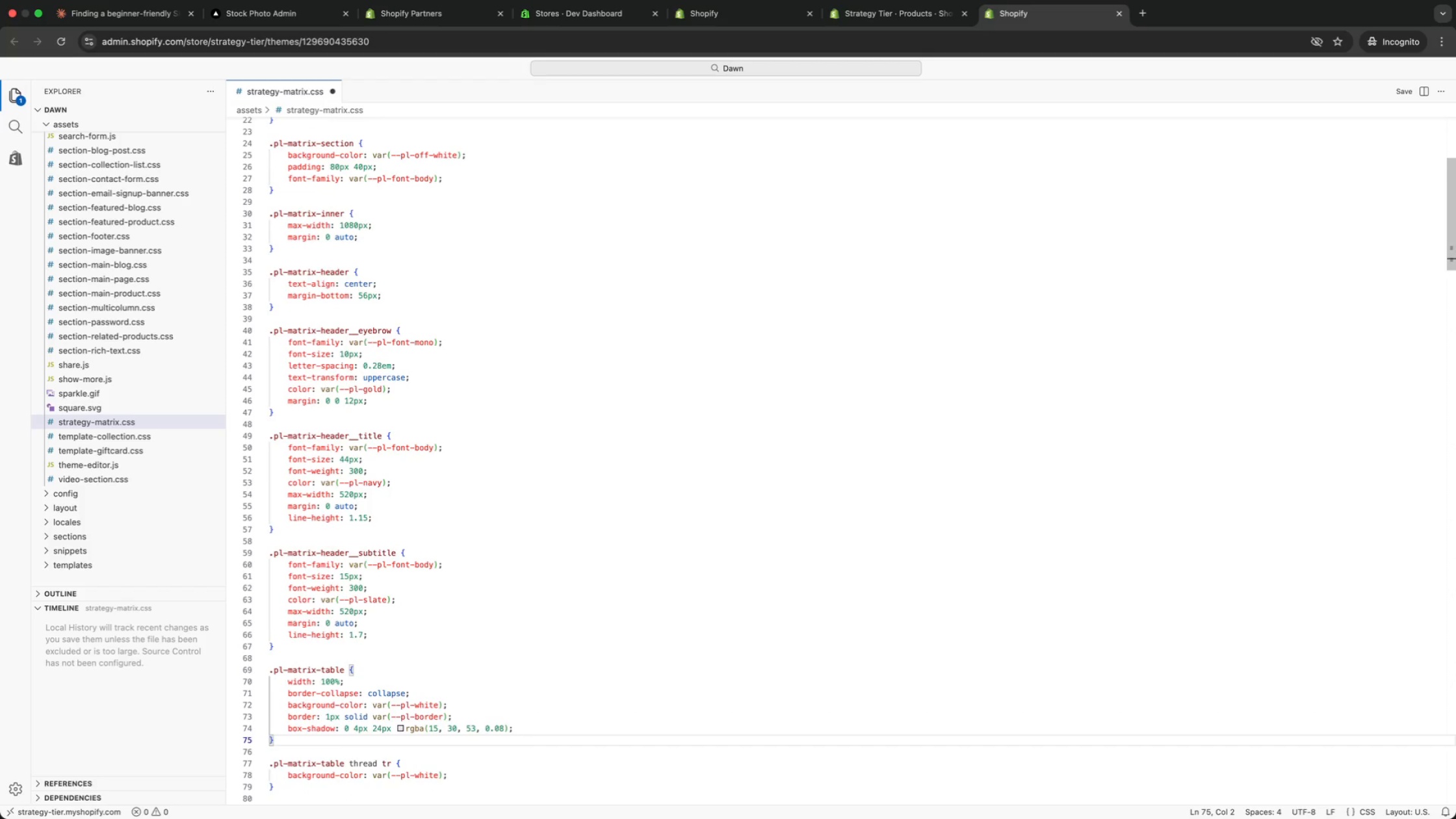 
key(ArrowDown)
 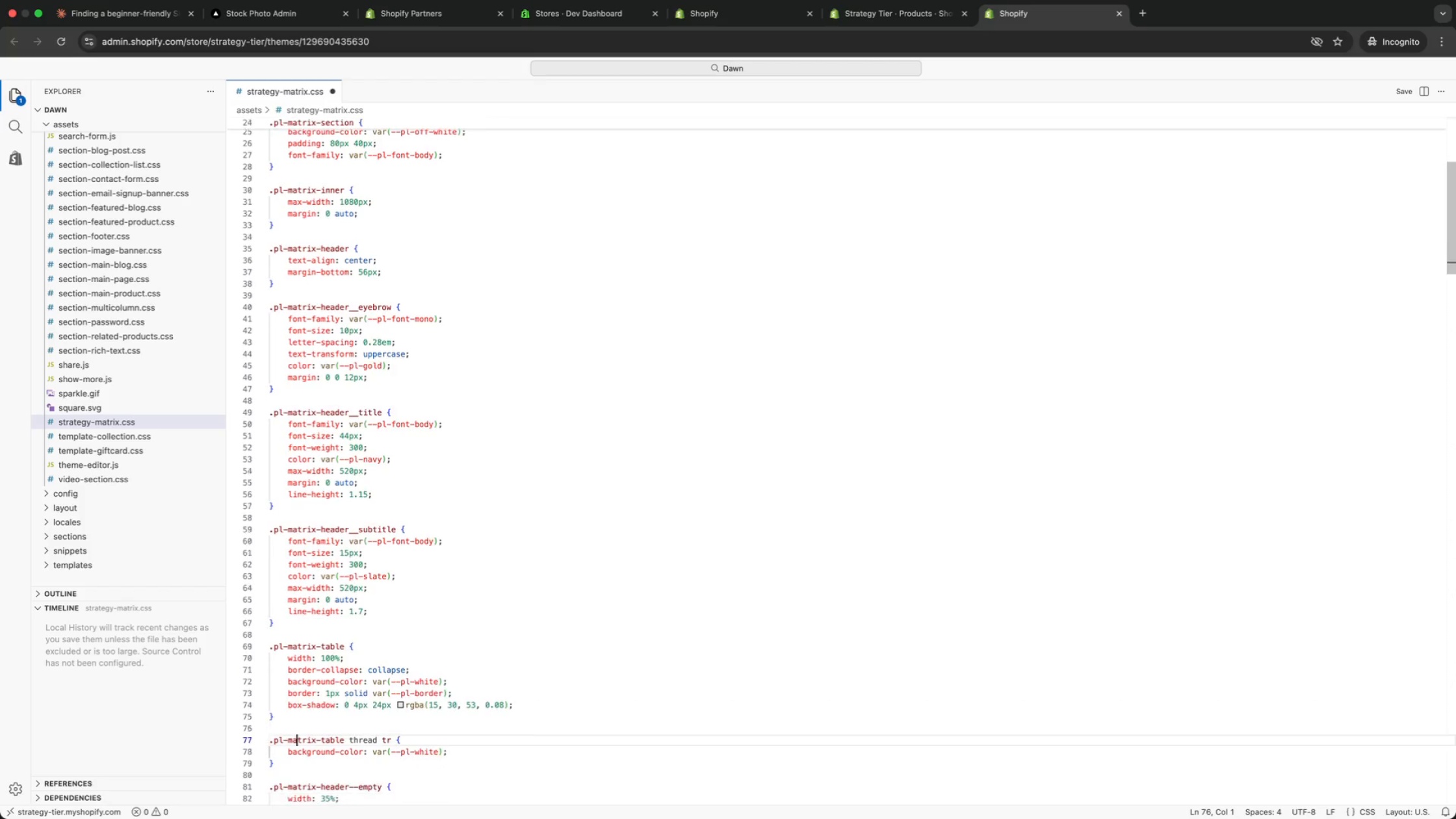 
key(ArrowDown)
 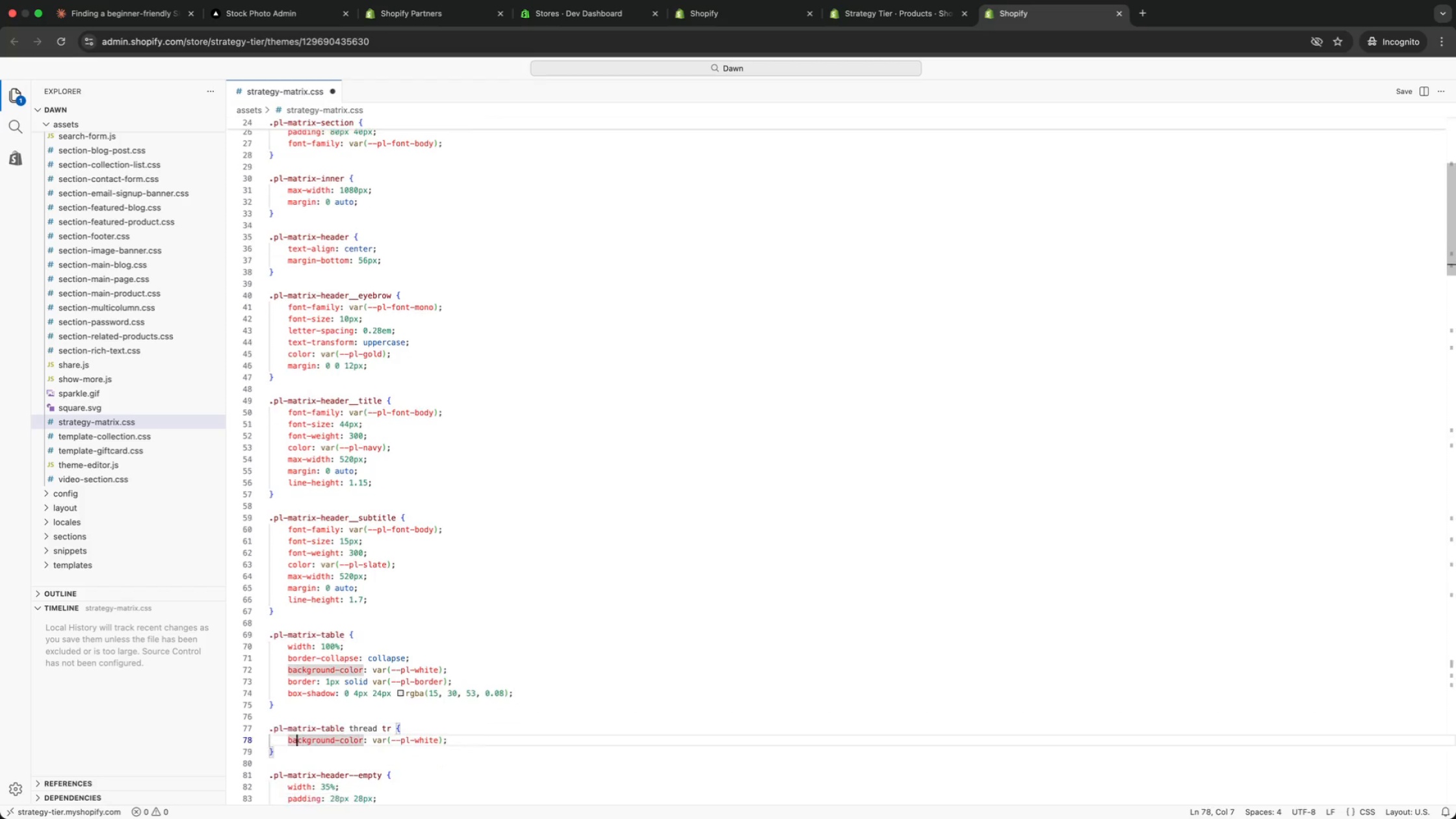 
key(ArrowDown)
 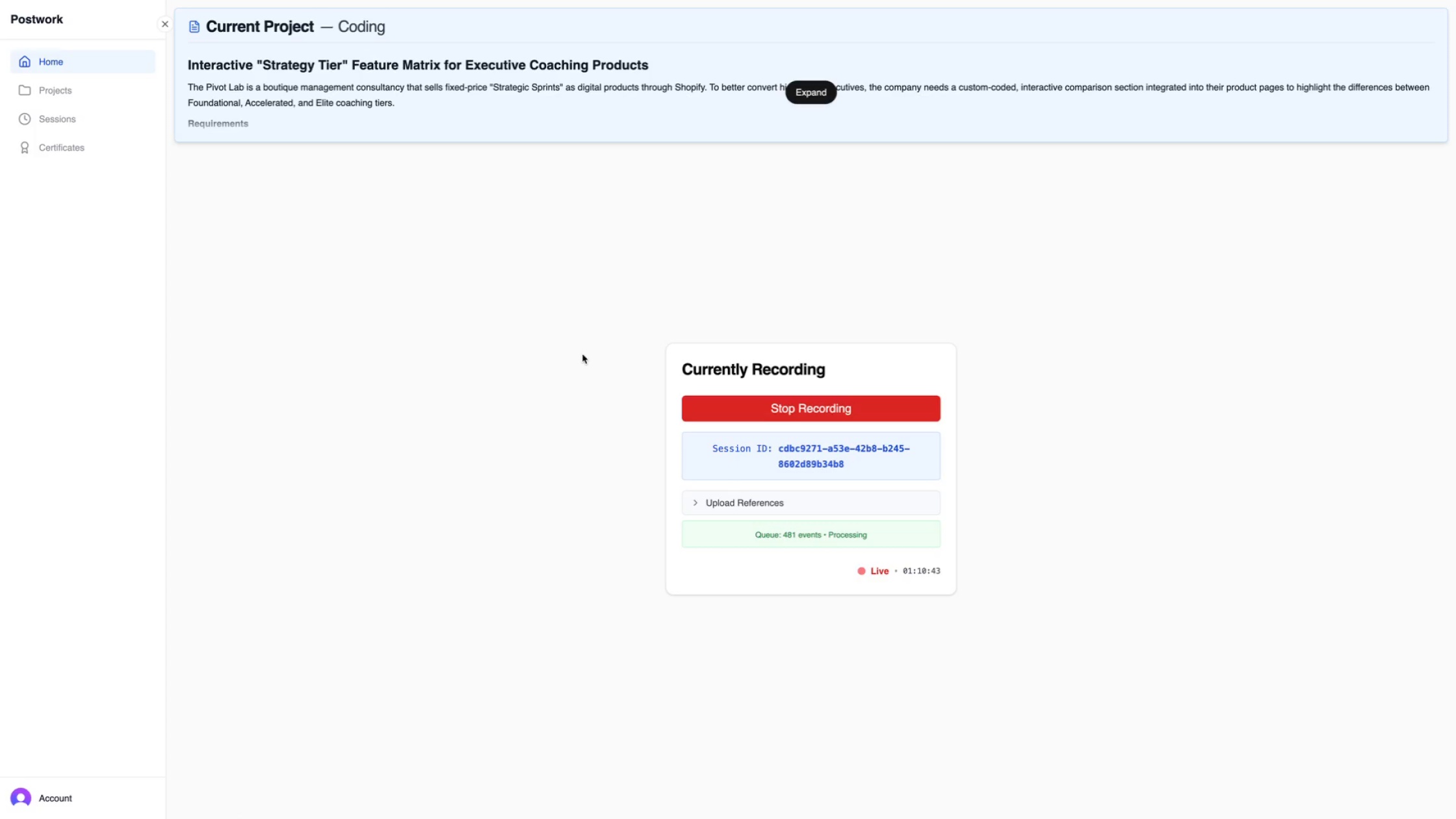 
wait(22.37)
 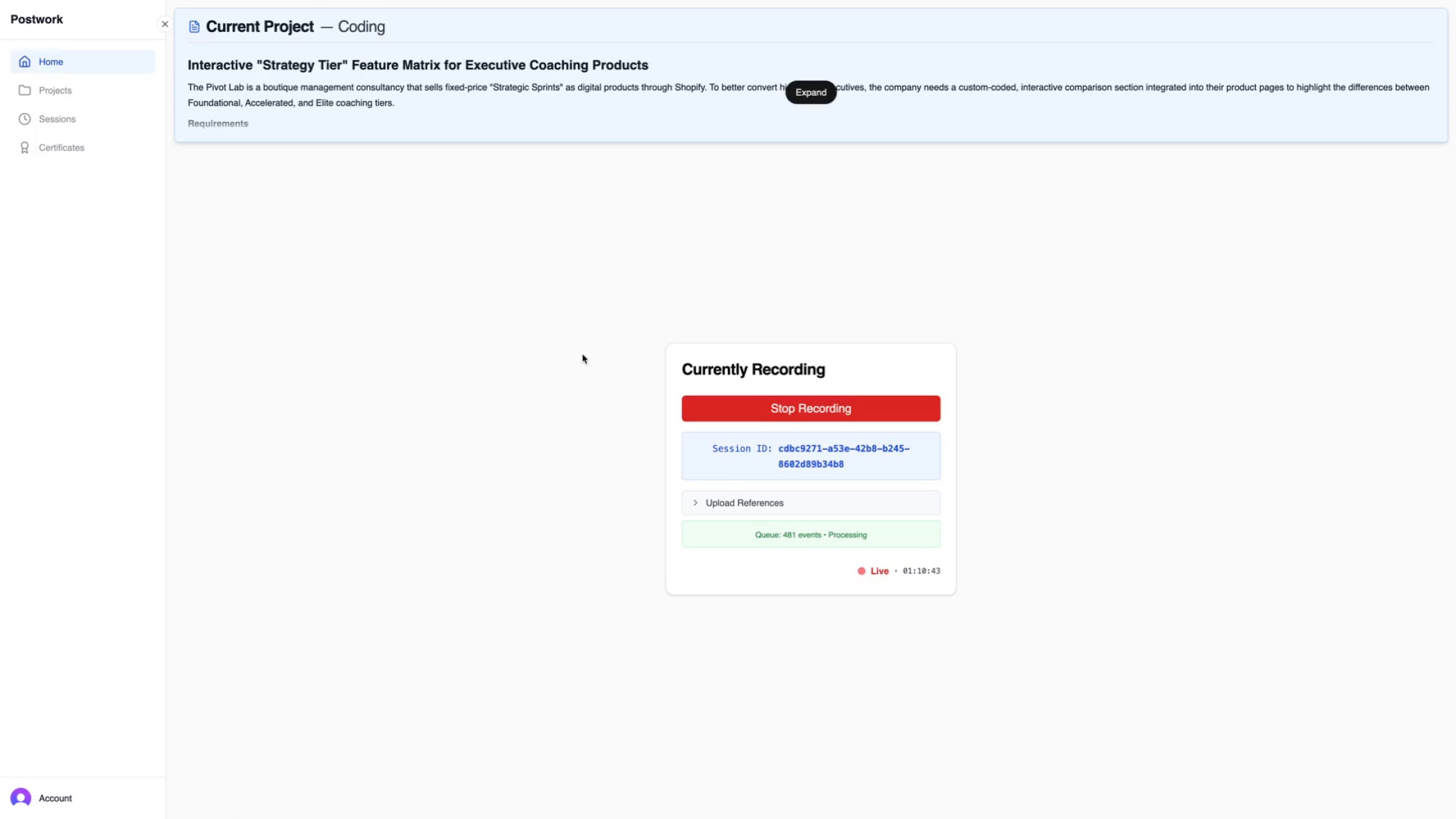 
left_click([398, 343])
 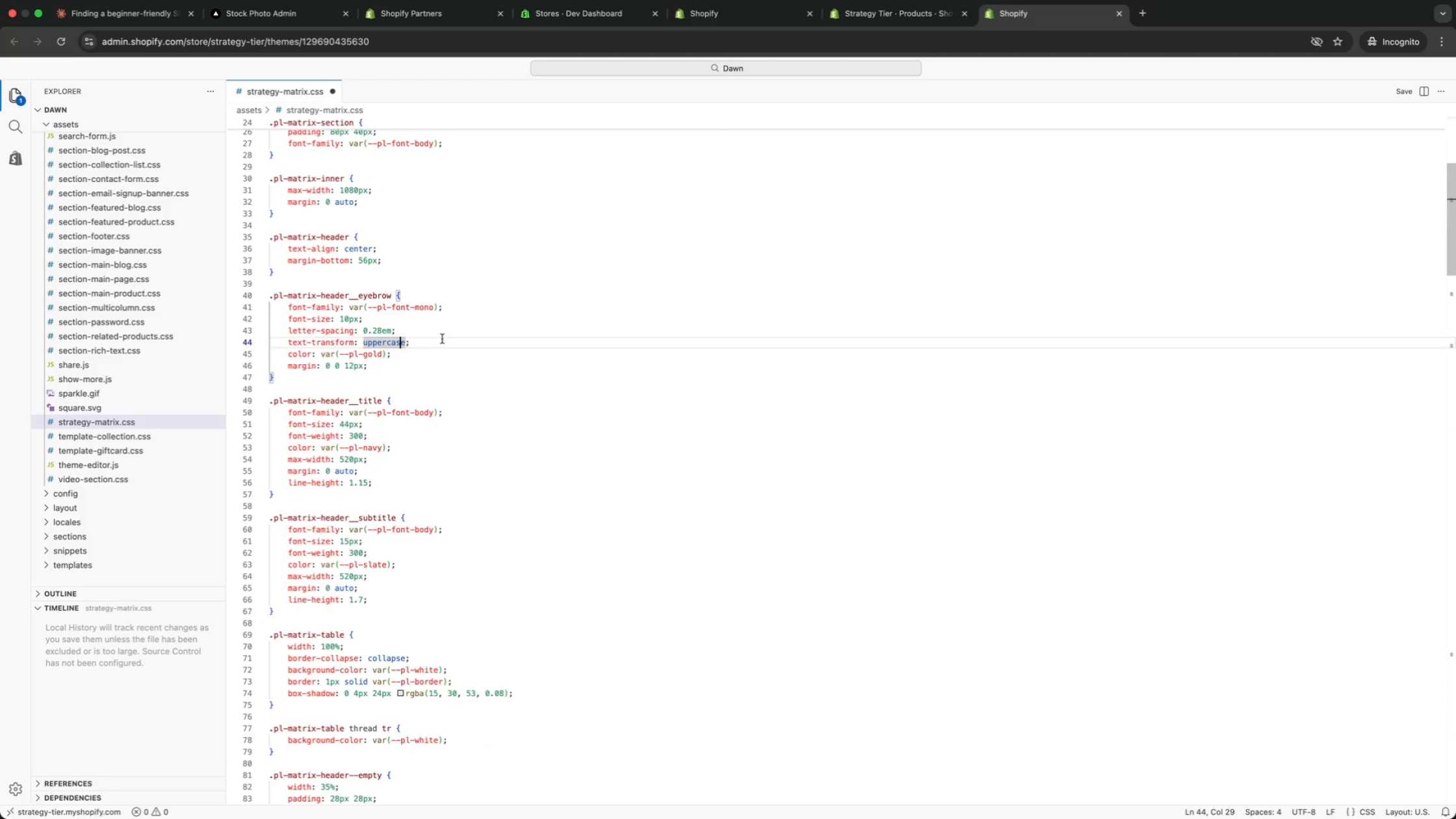 
key(ArrowDown)
 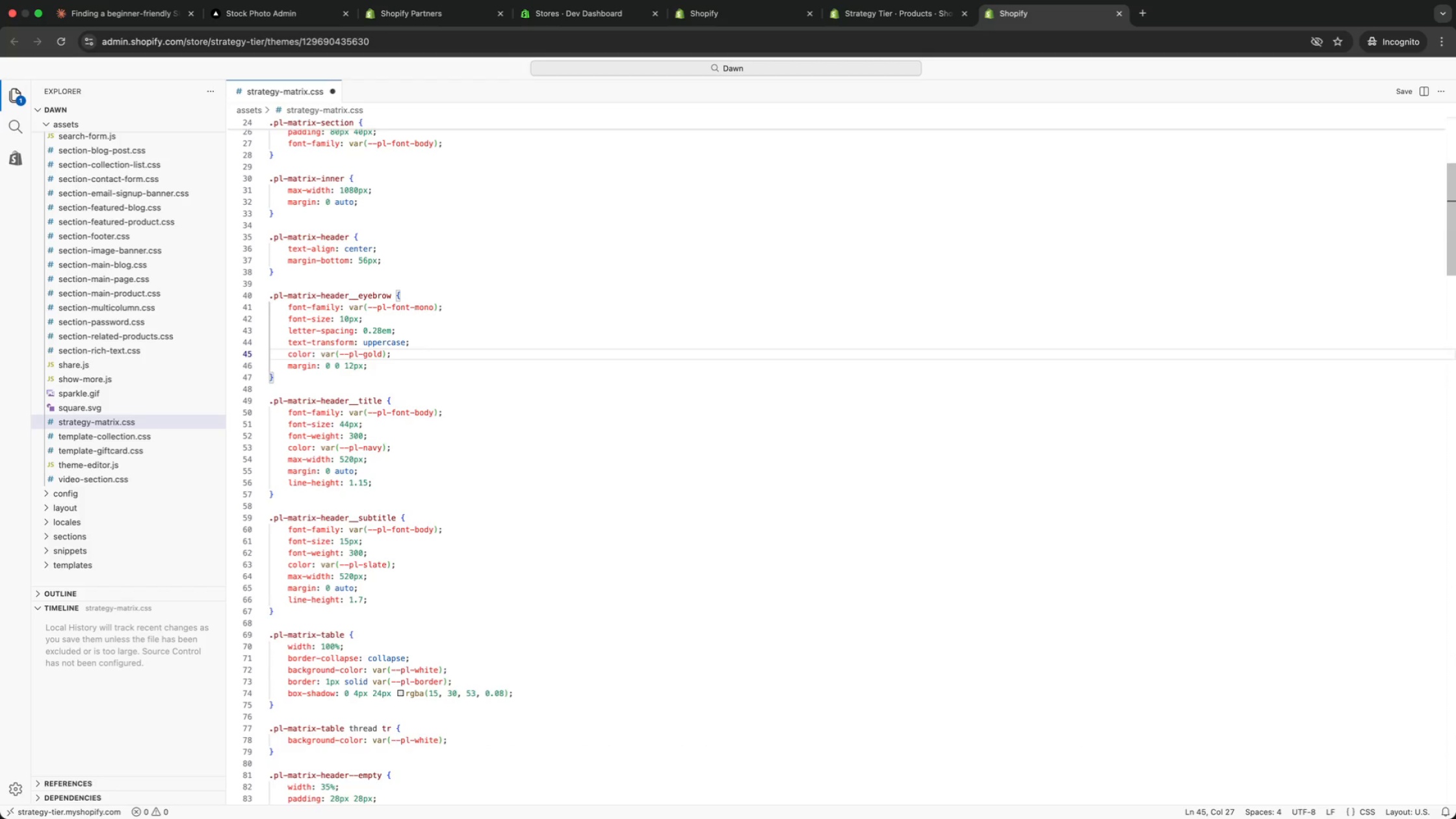 
key(ArrowDown)
 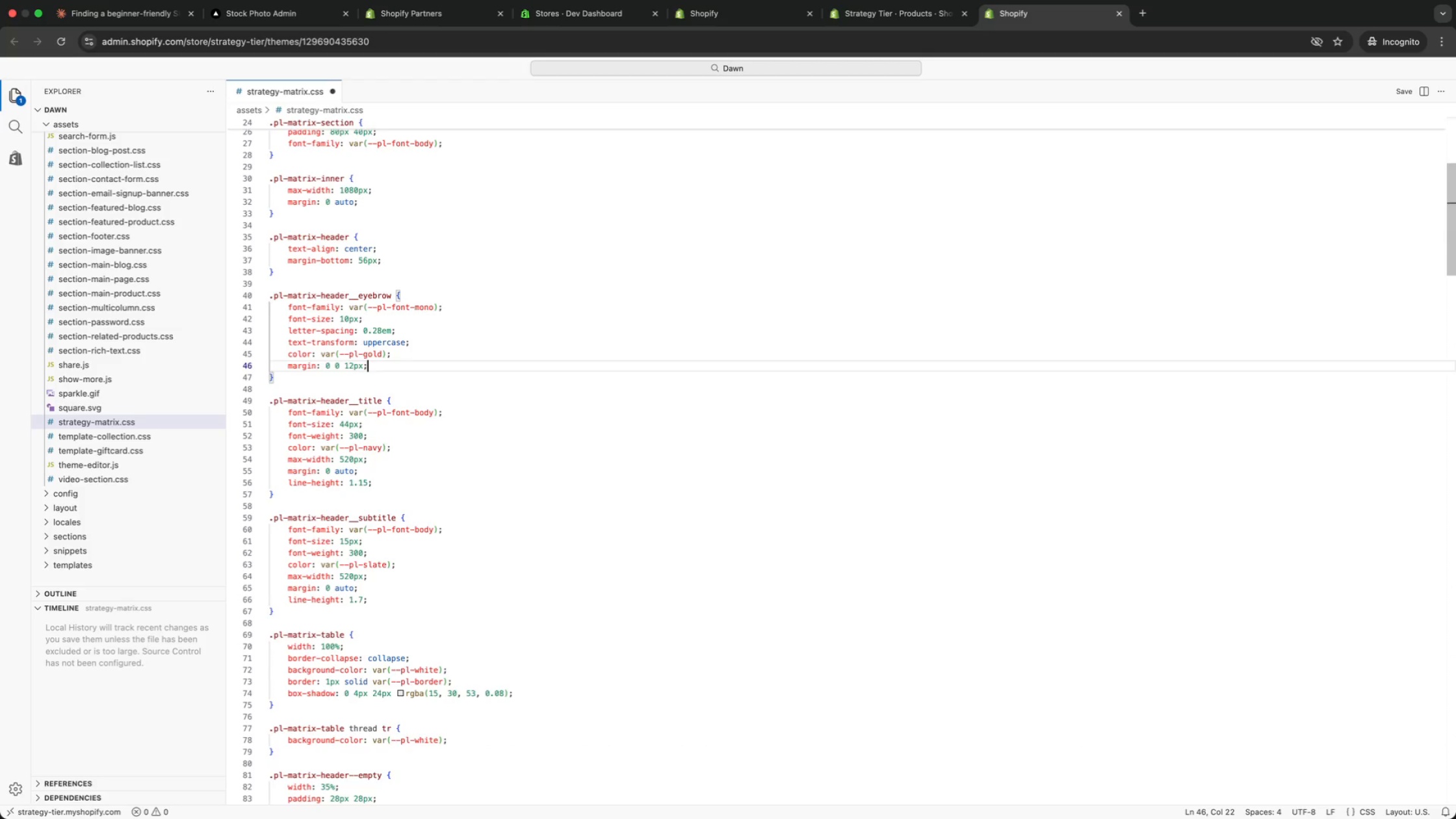 
key(ArrowDown)
 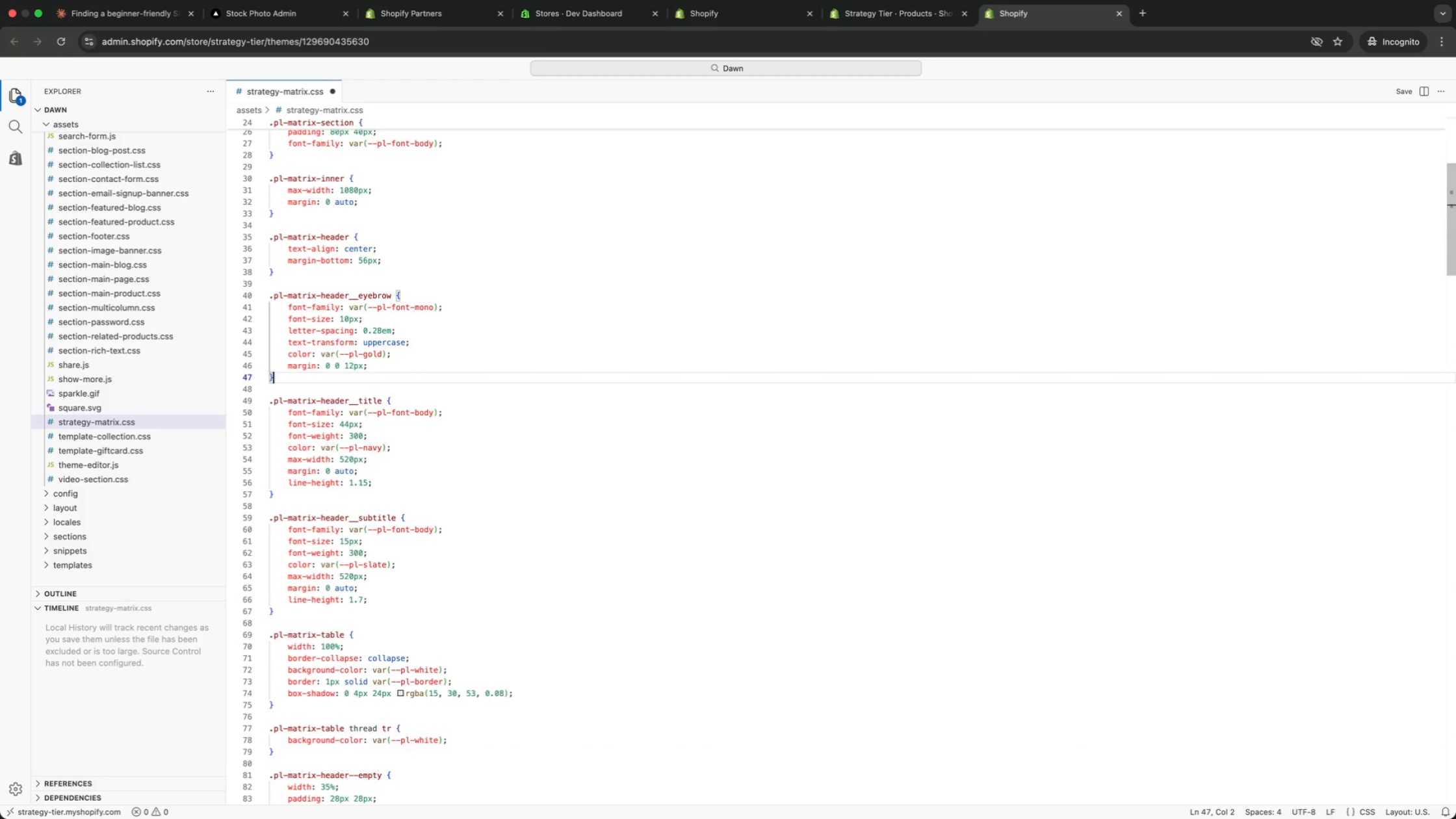 
key(ArrowDown)
 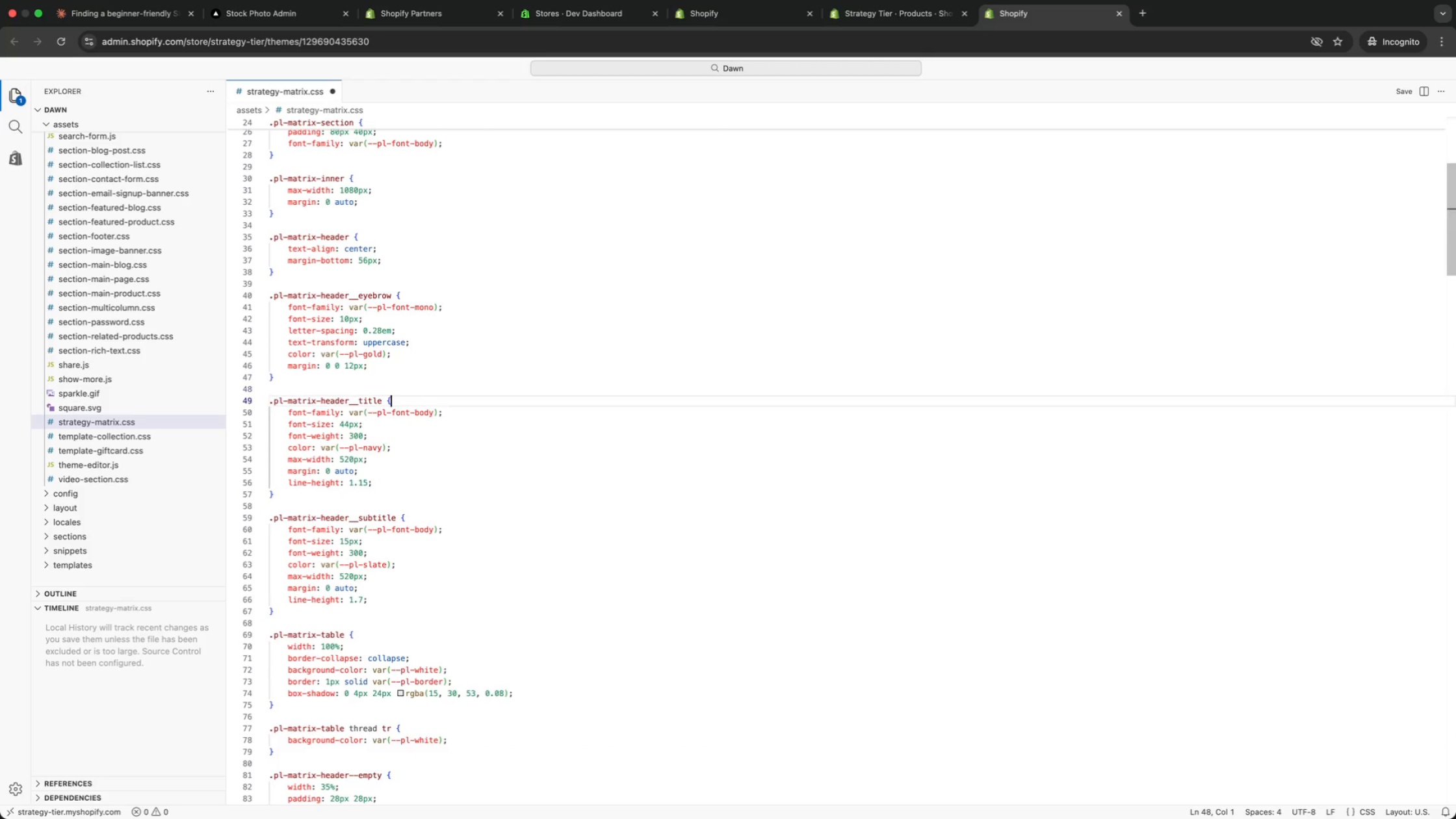 
key(ArrowDown)
 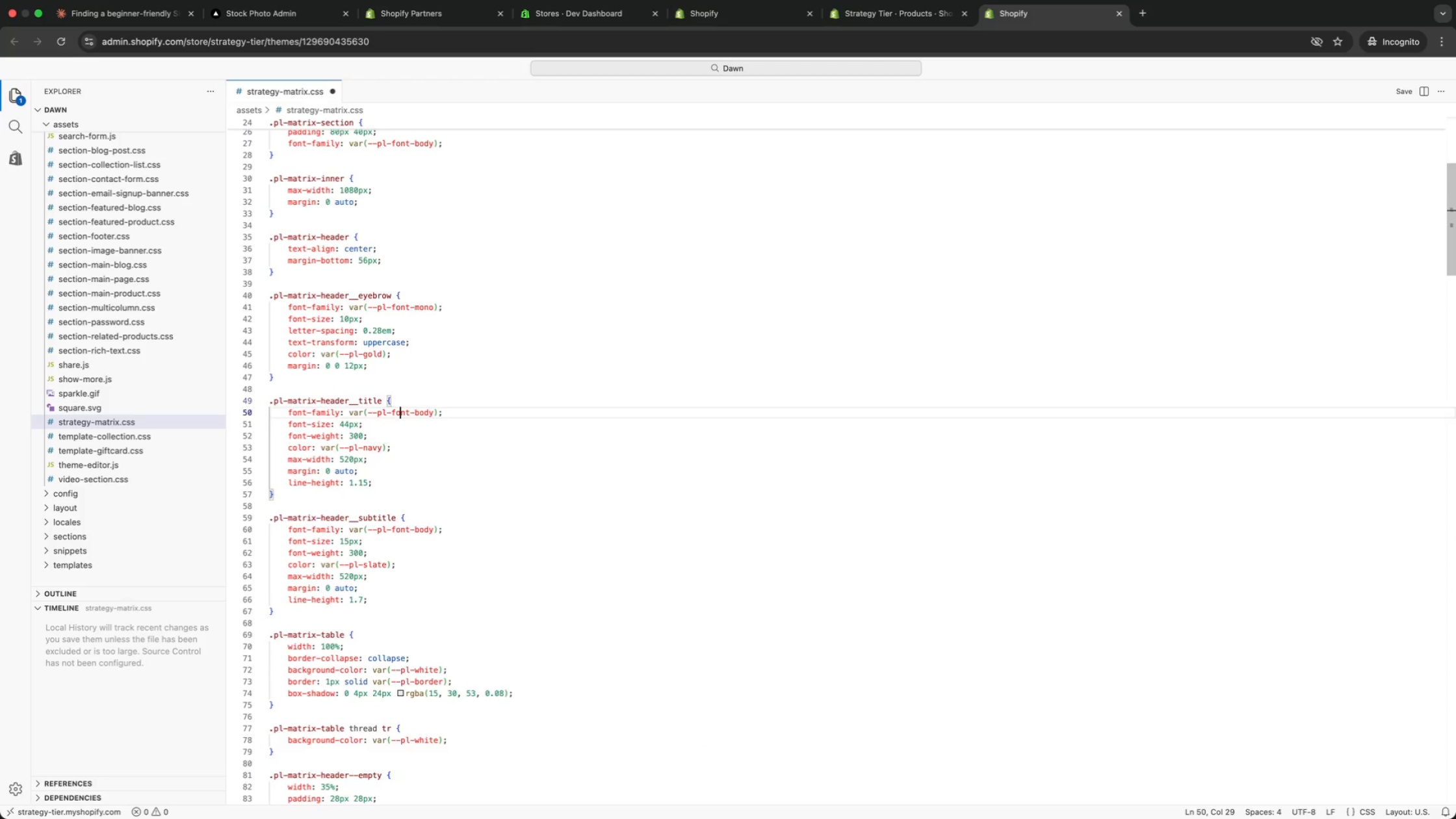 
key(ArrowDown)
 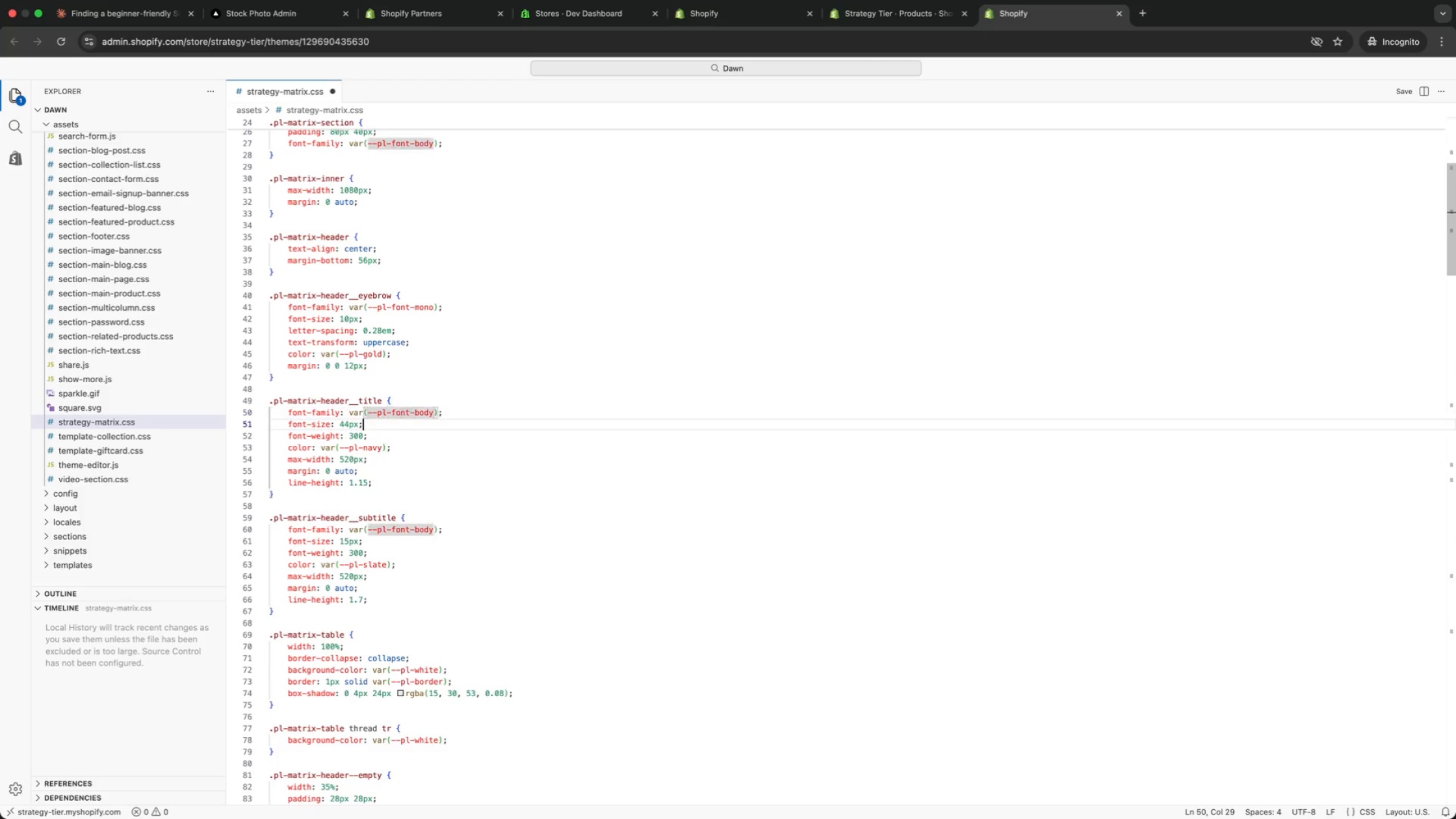 
key(ArrowDown)
 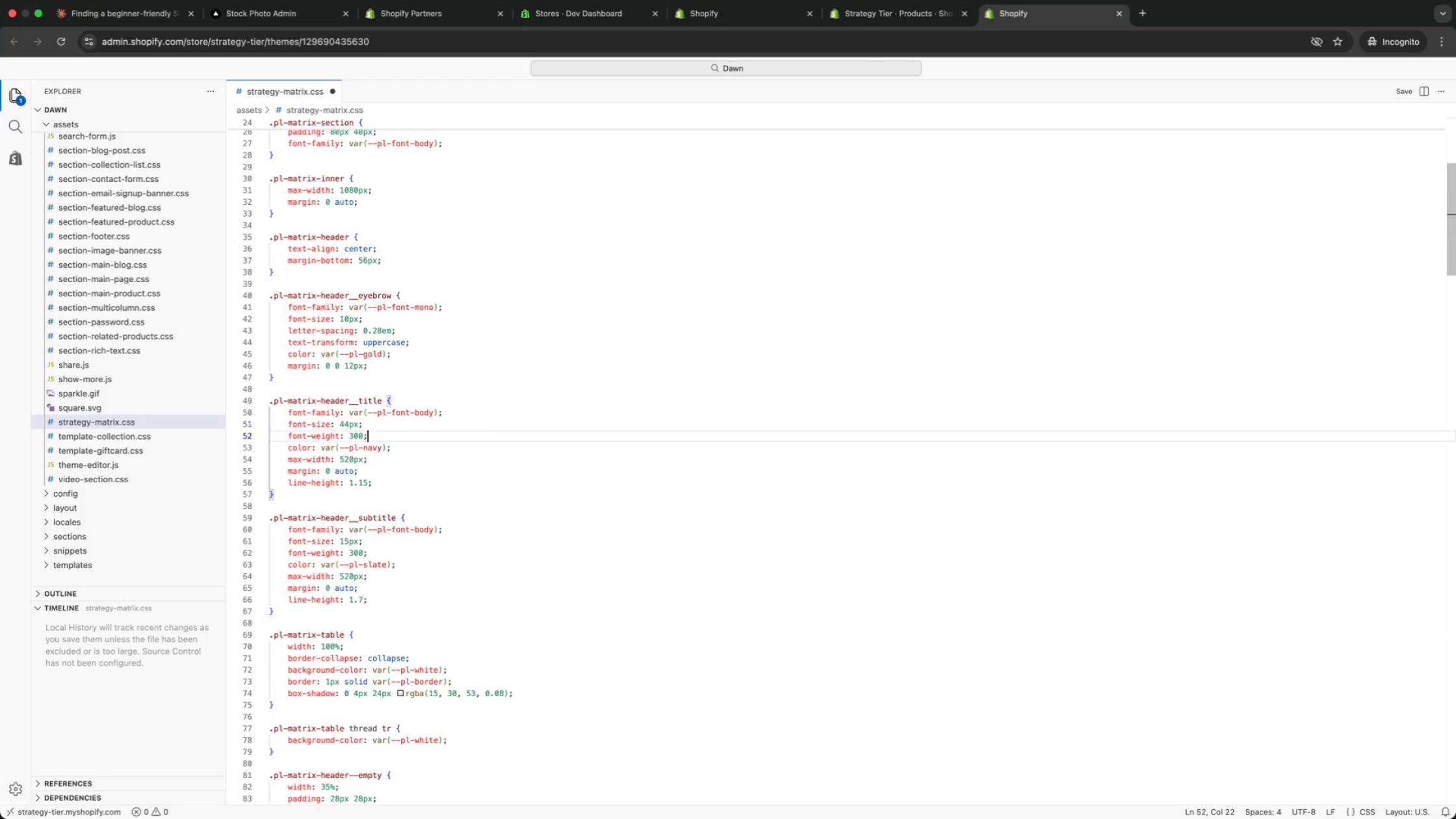 
key(ArrowDown)
 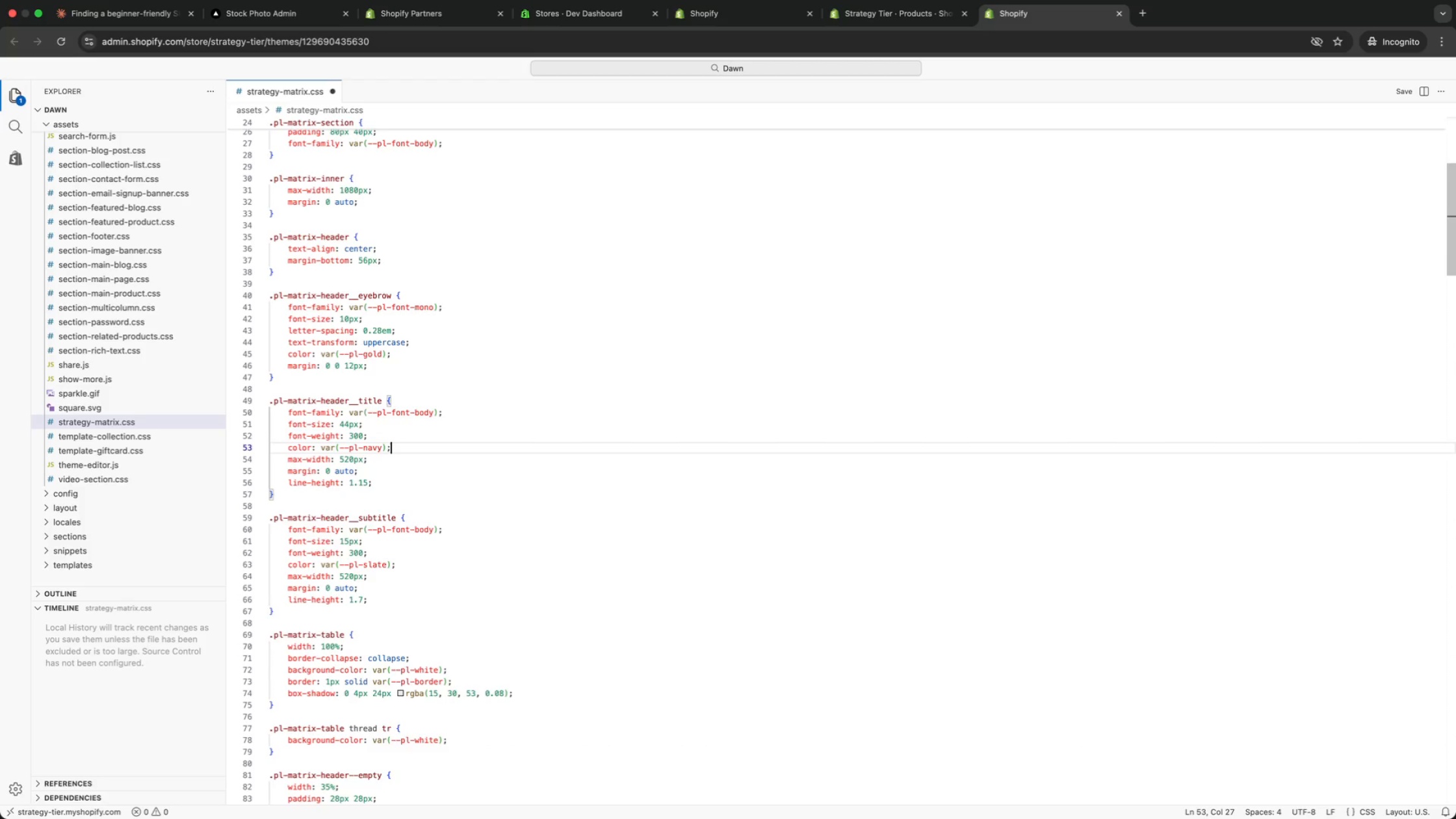 
key(ArrowDown)
 